 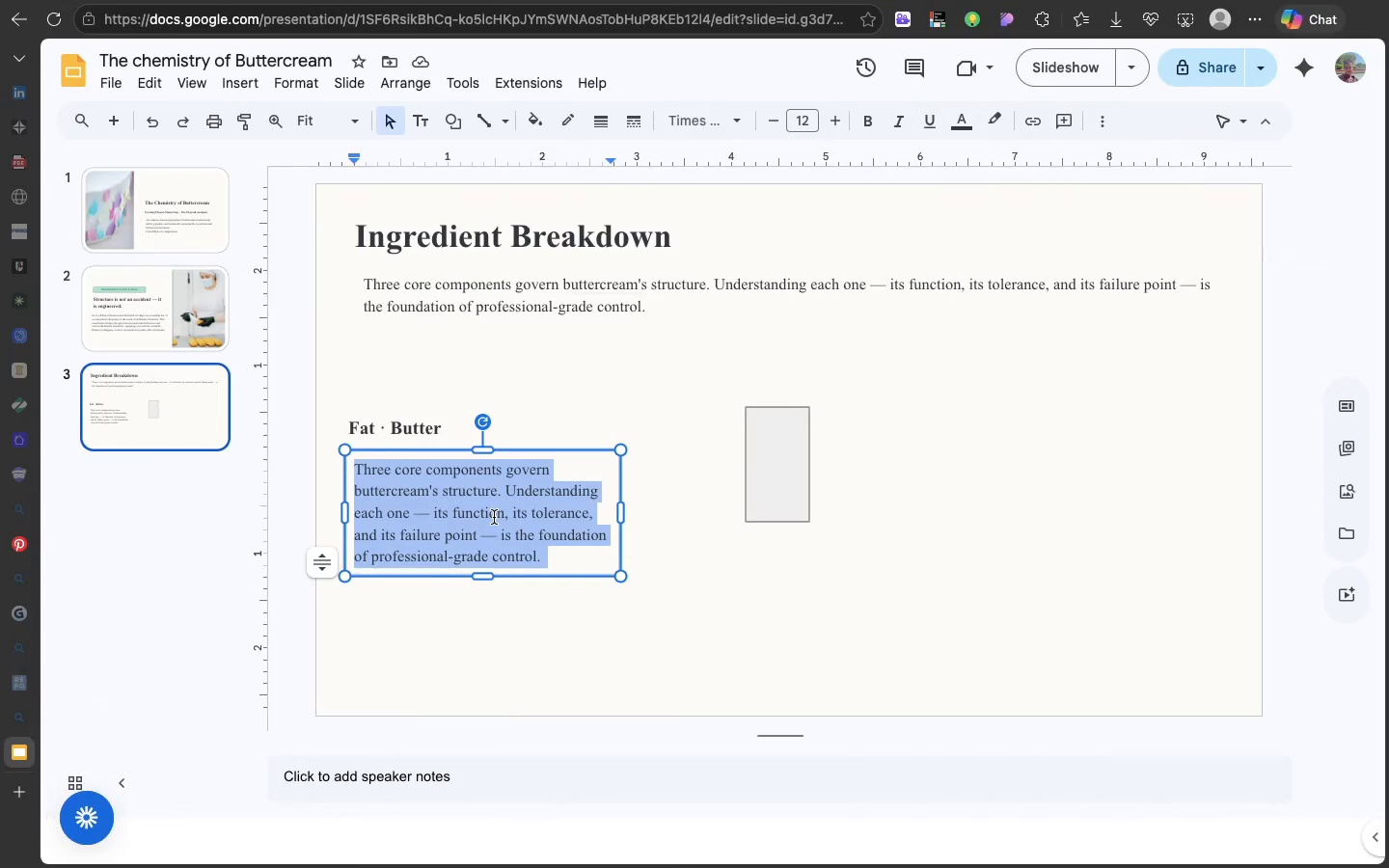 
key(Meta+V)
 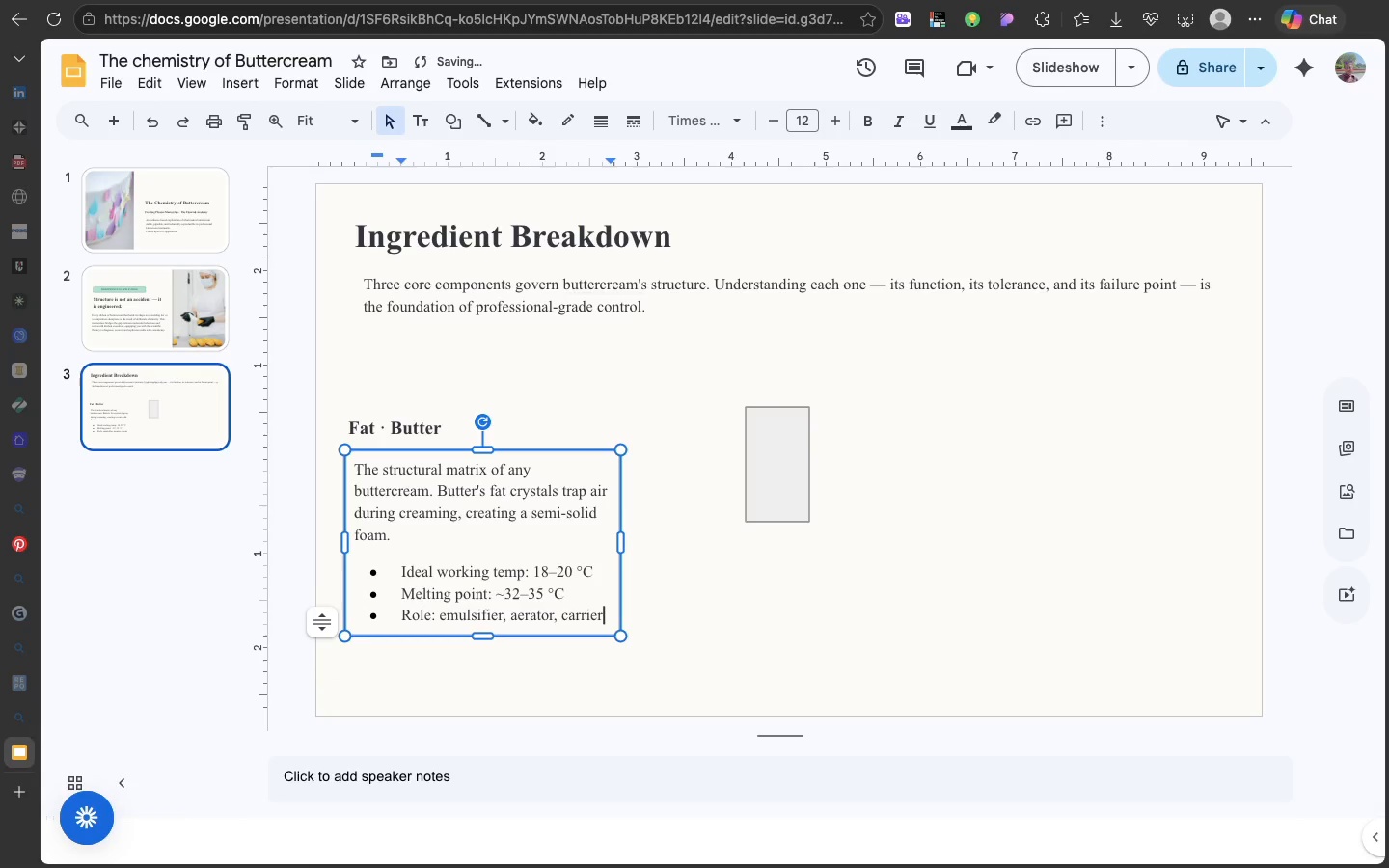 
key(Backspace)
 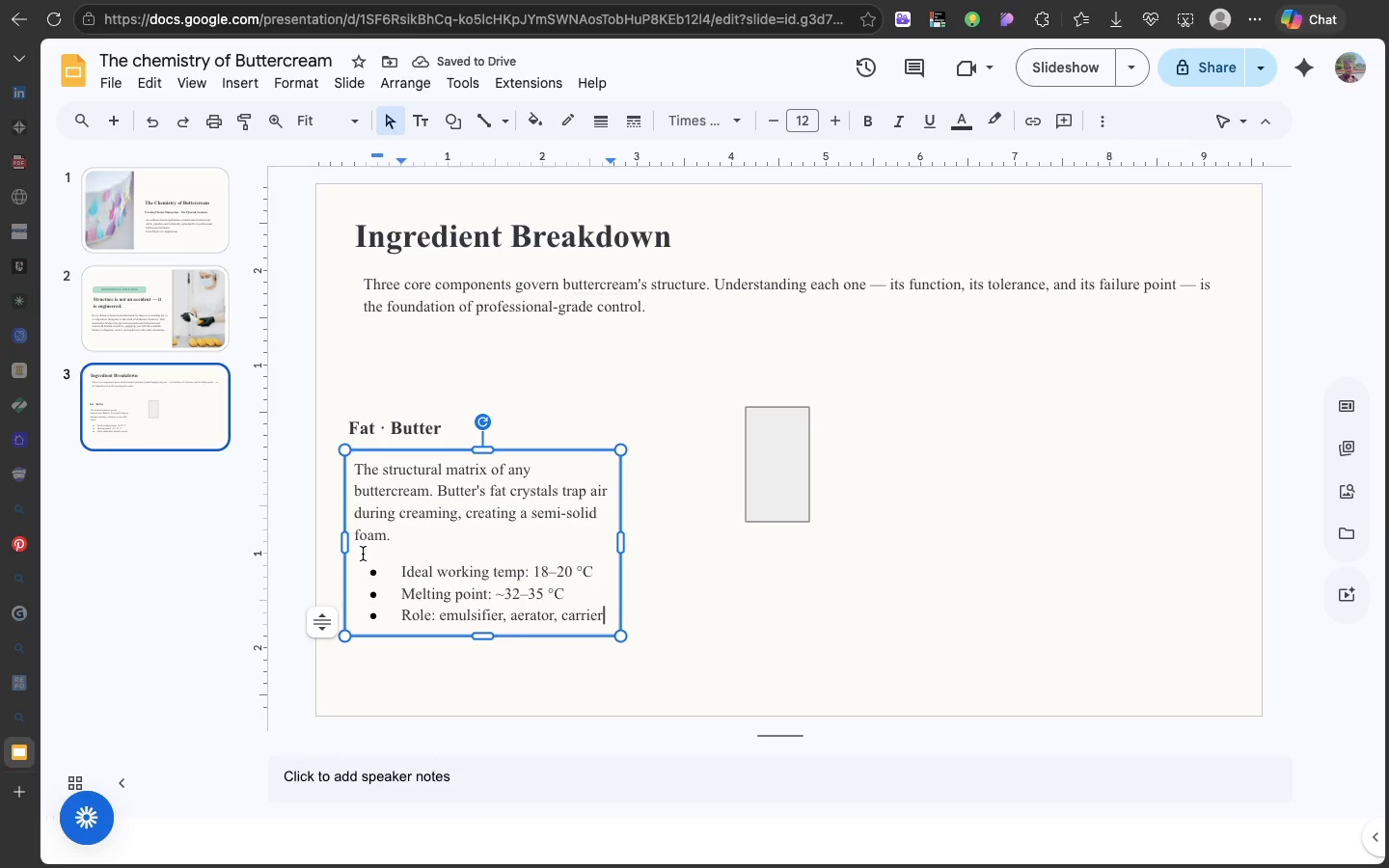 
left_click([363, 554])
 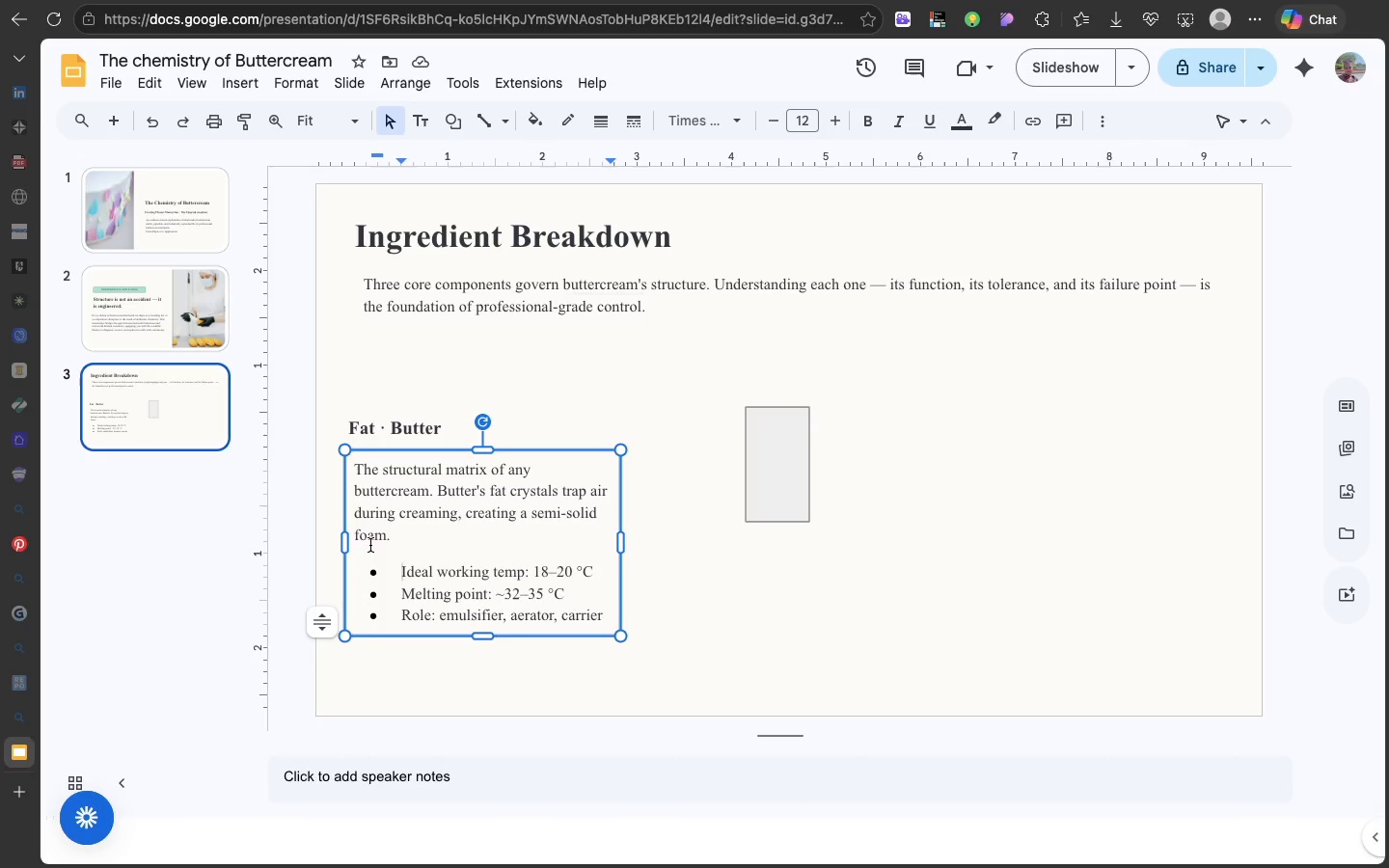 
left_click([375, 547])
 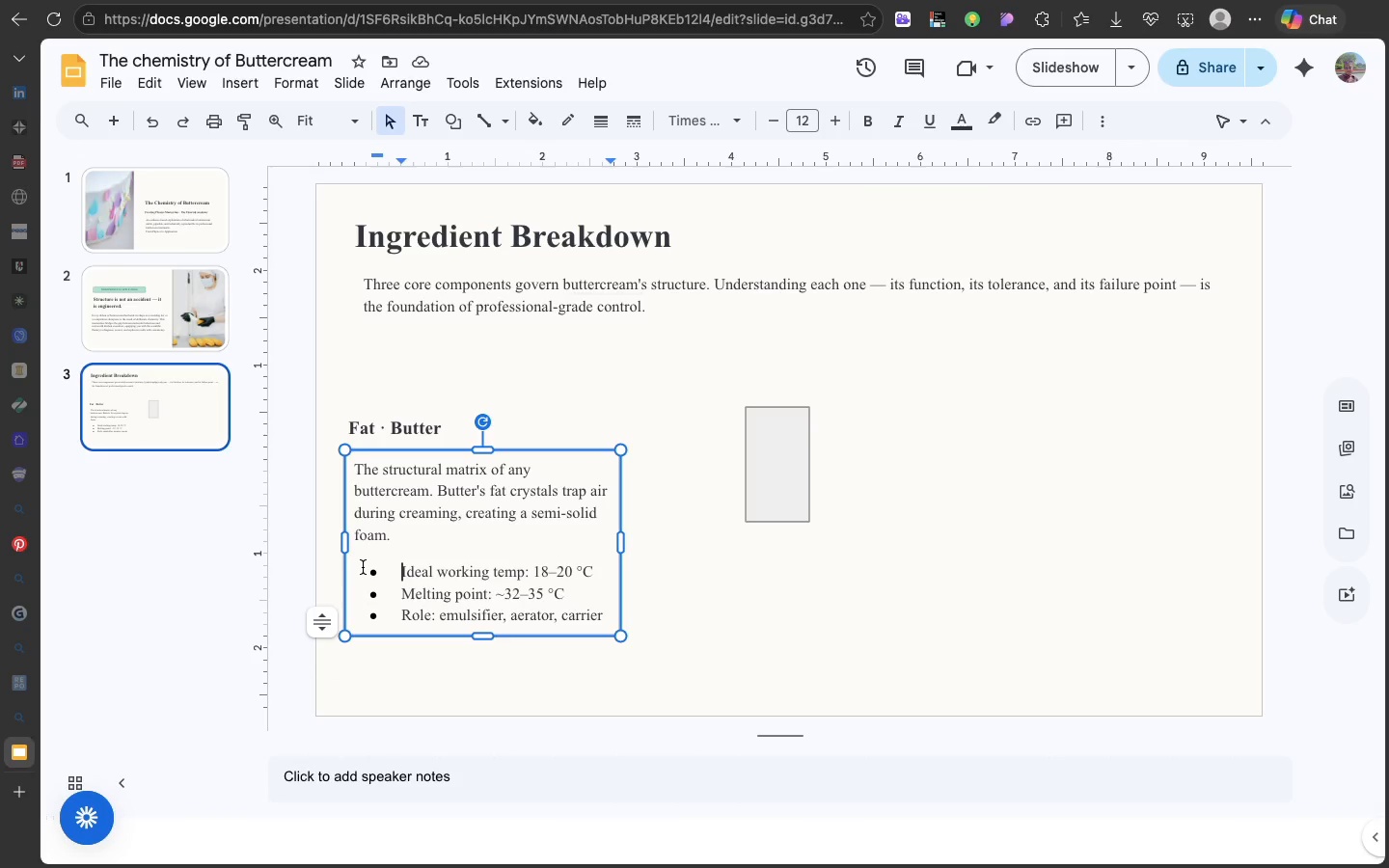 
left_click([363, 567])
 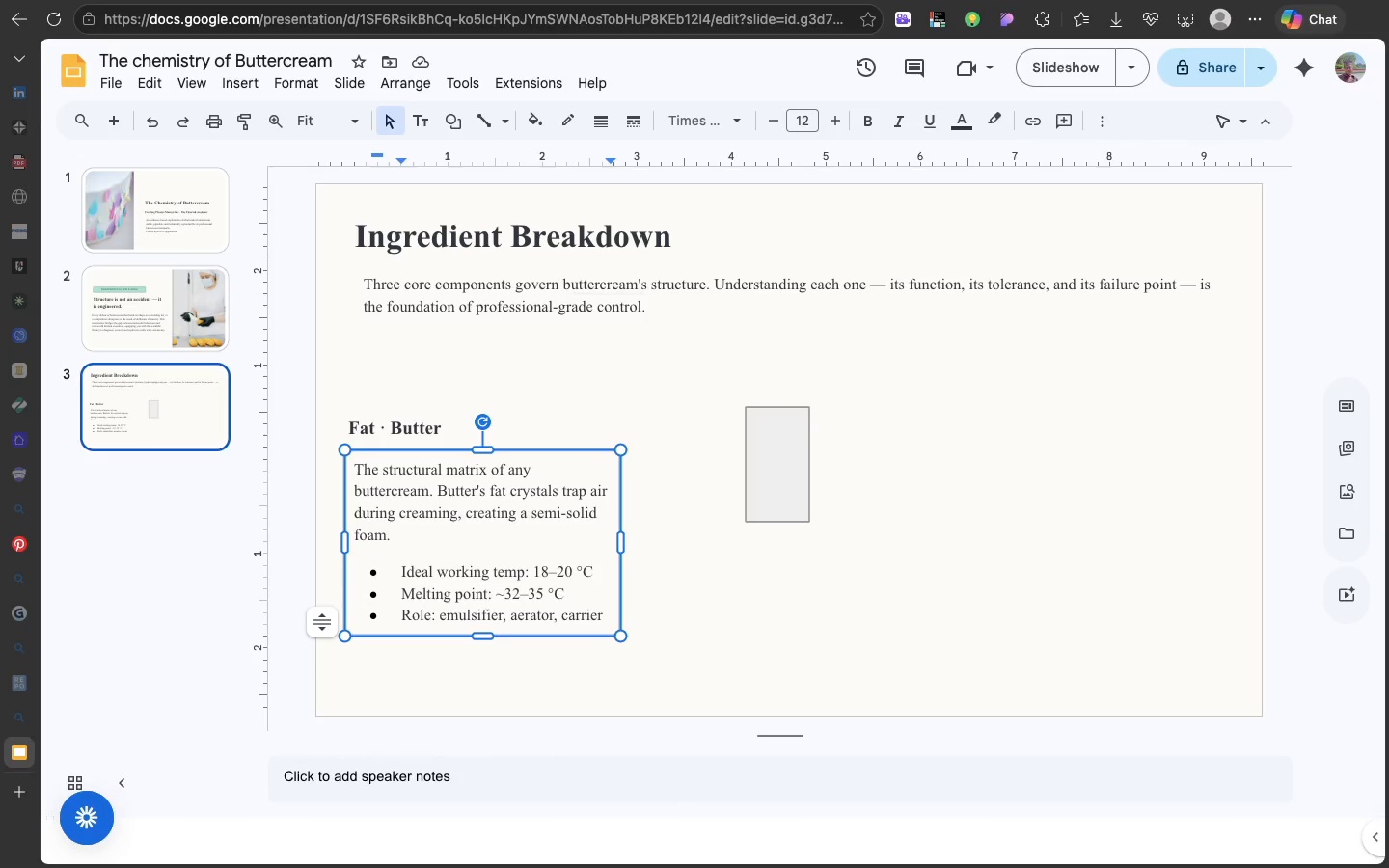 
key(Backspace)
 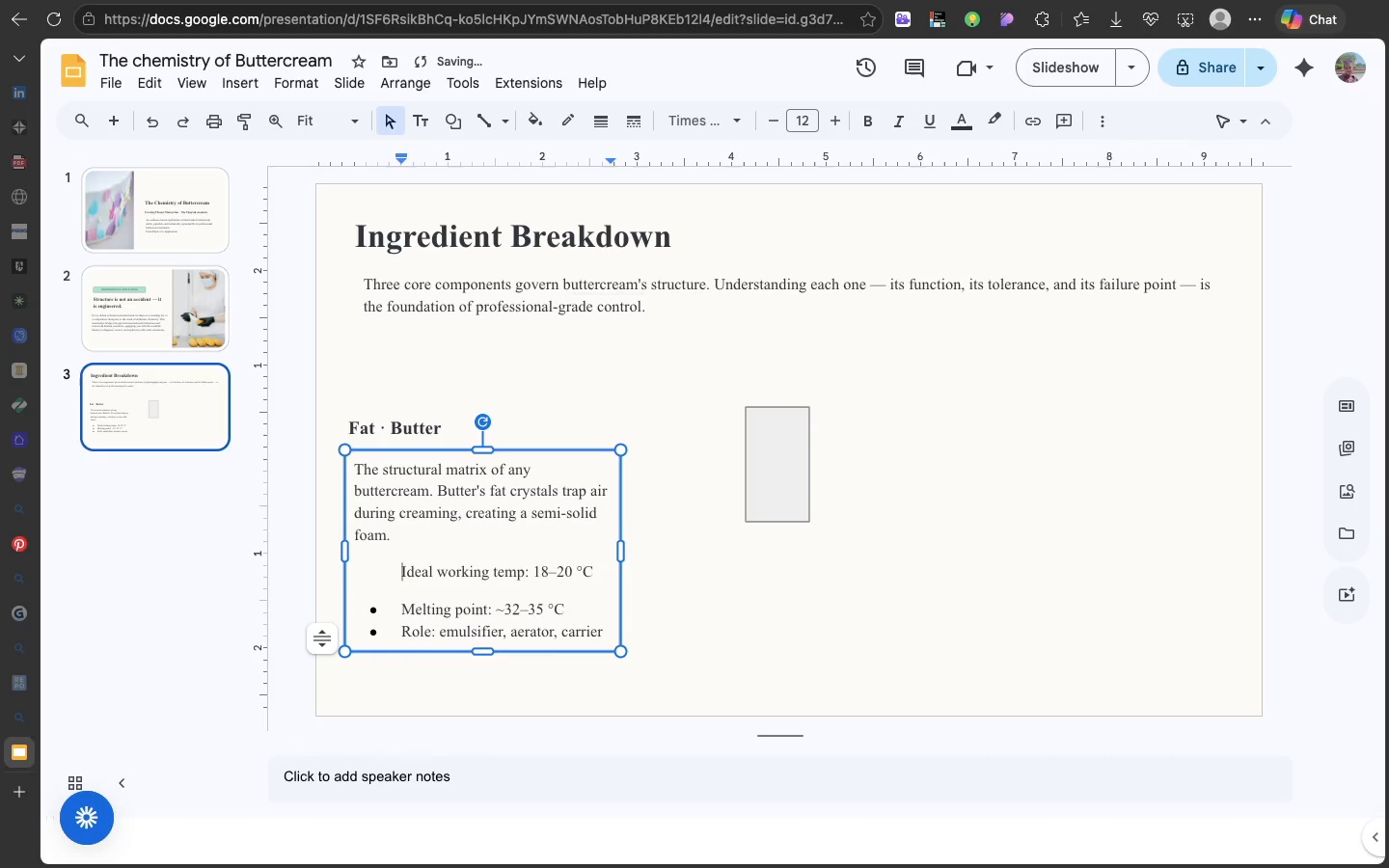 
key(Backspace)
 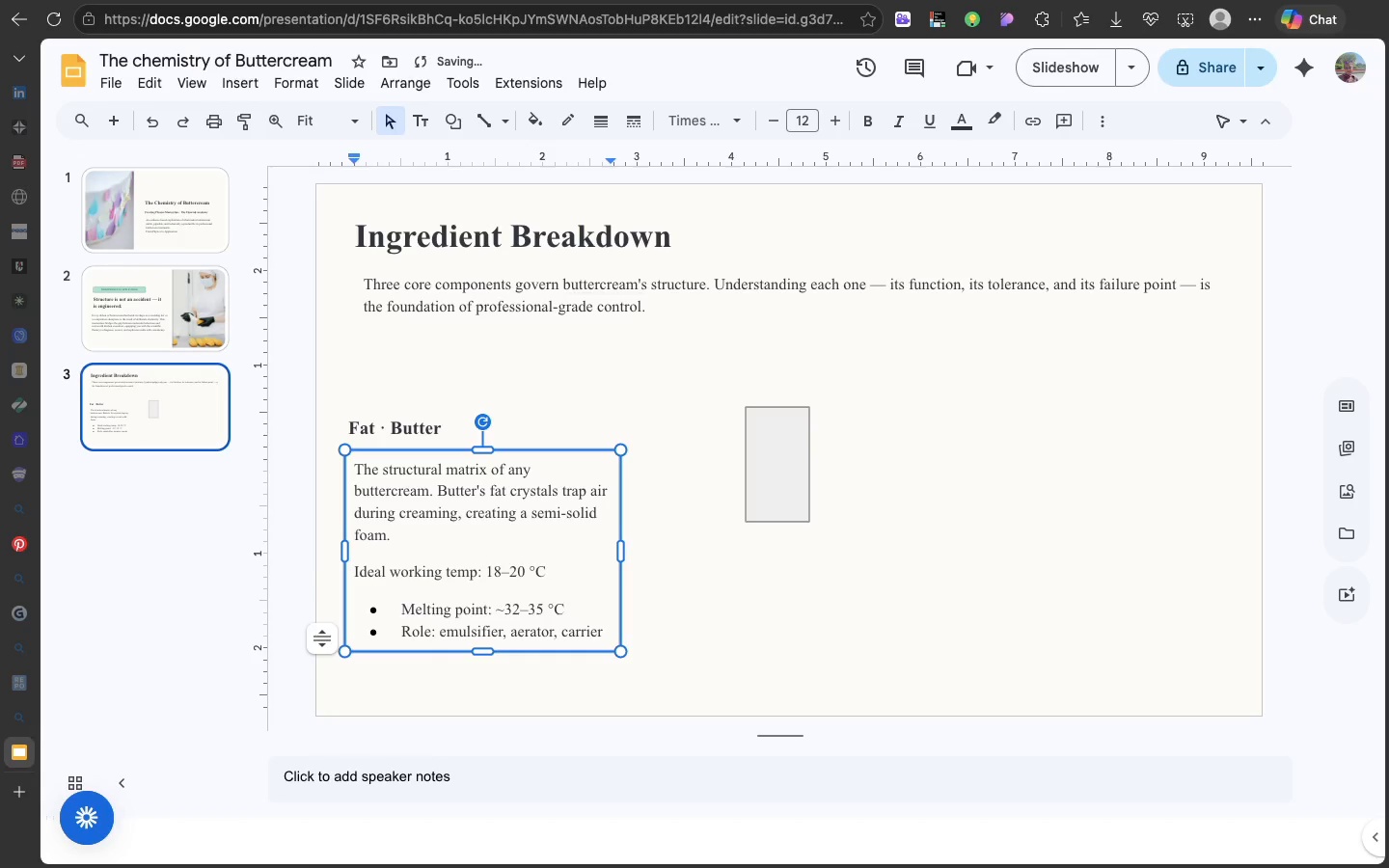 
key(Backspace)
 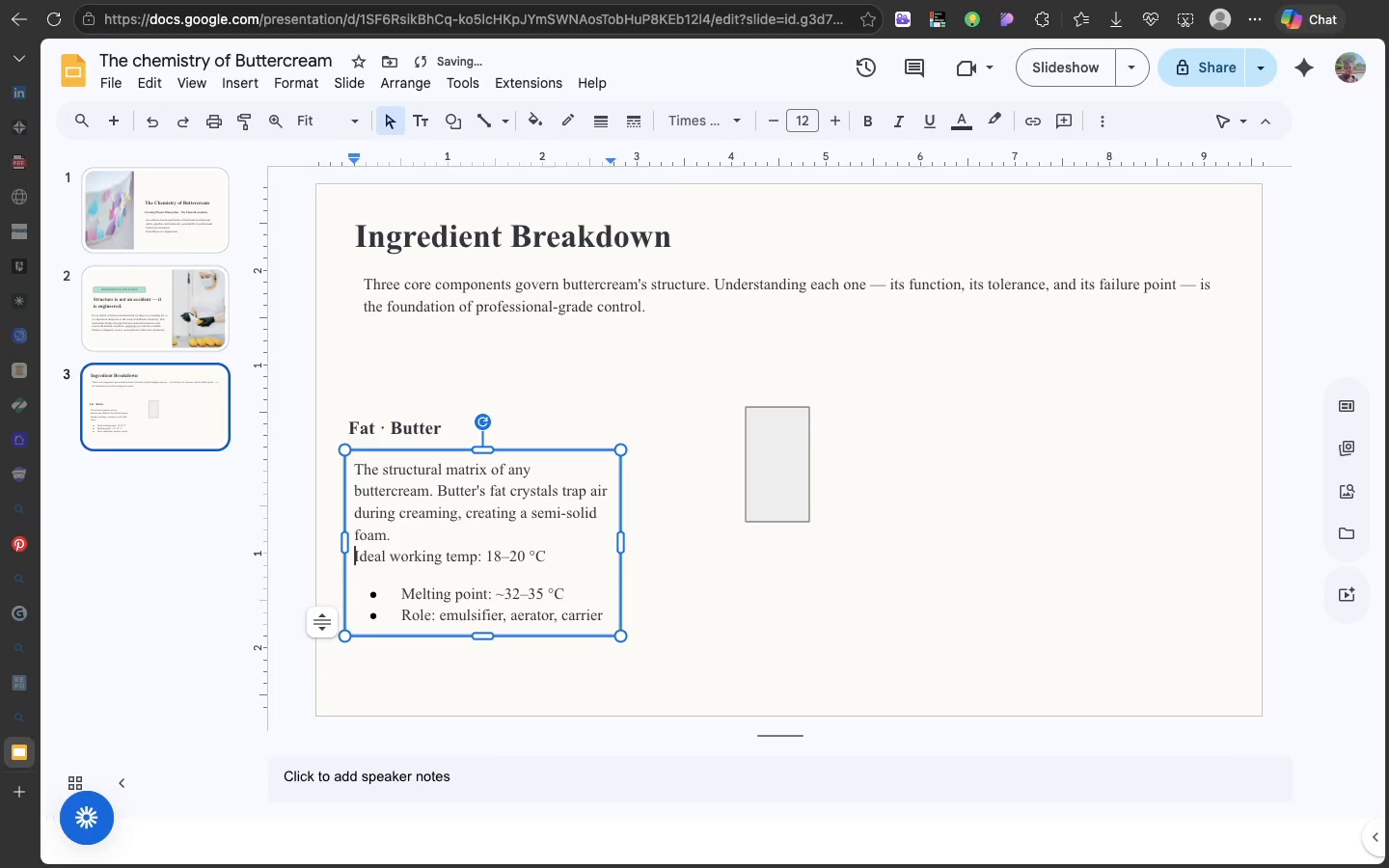 
key(Enter)
 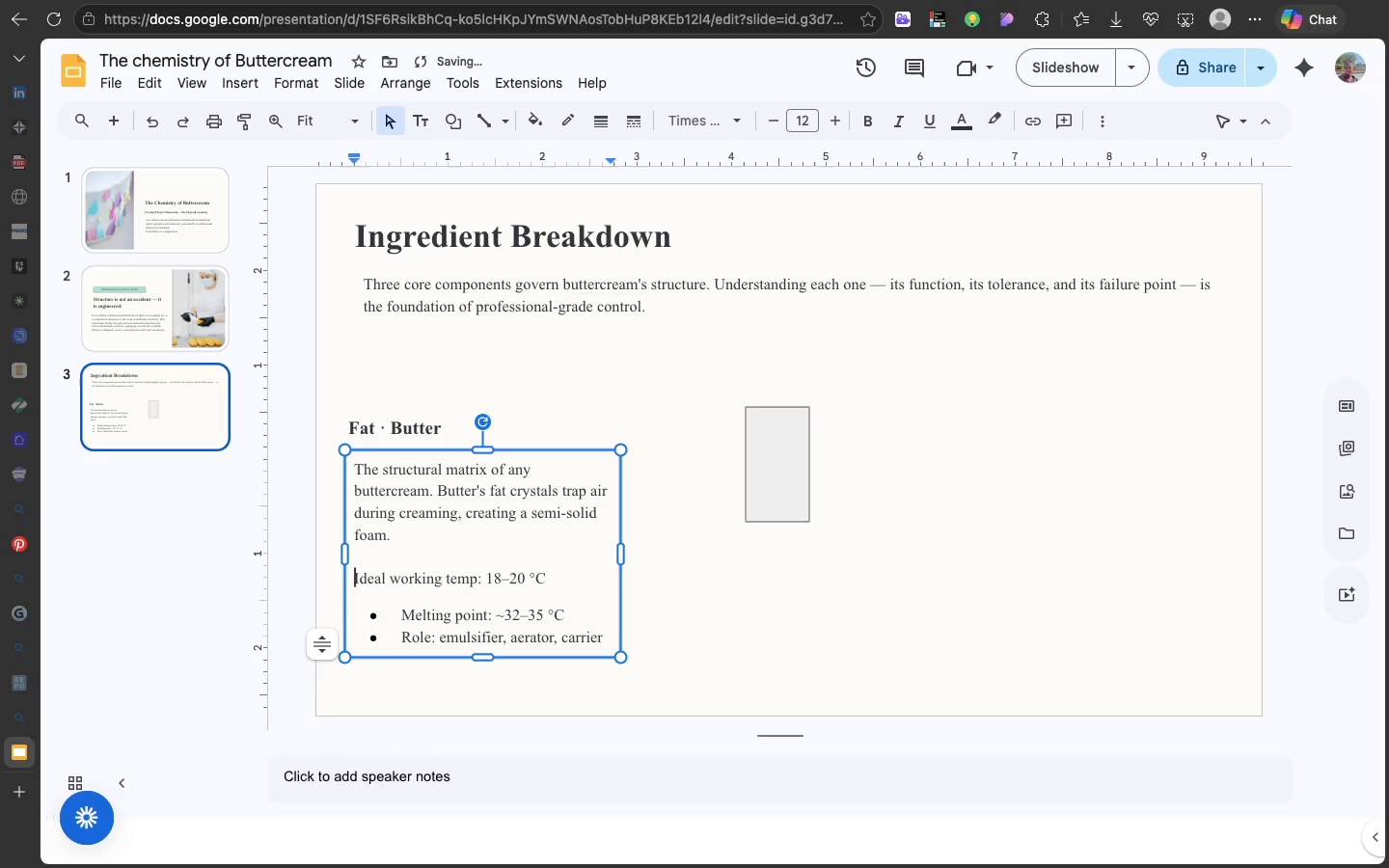 
key(Enter)
 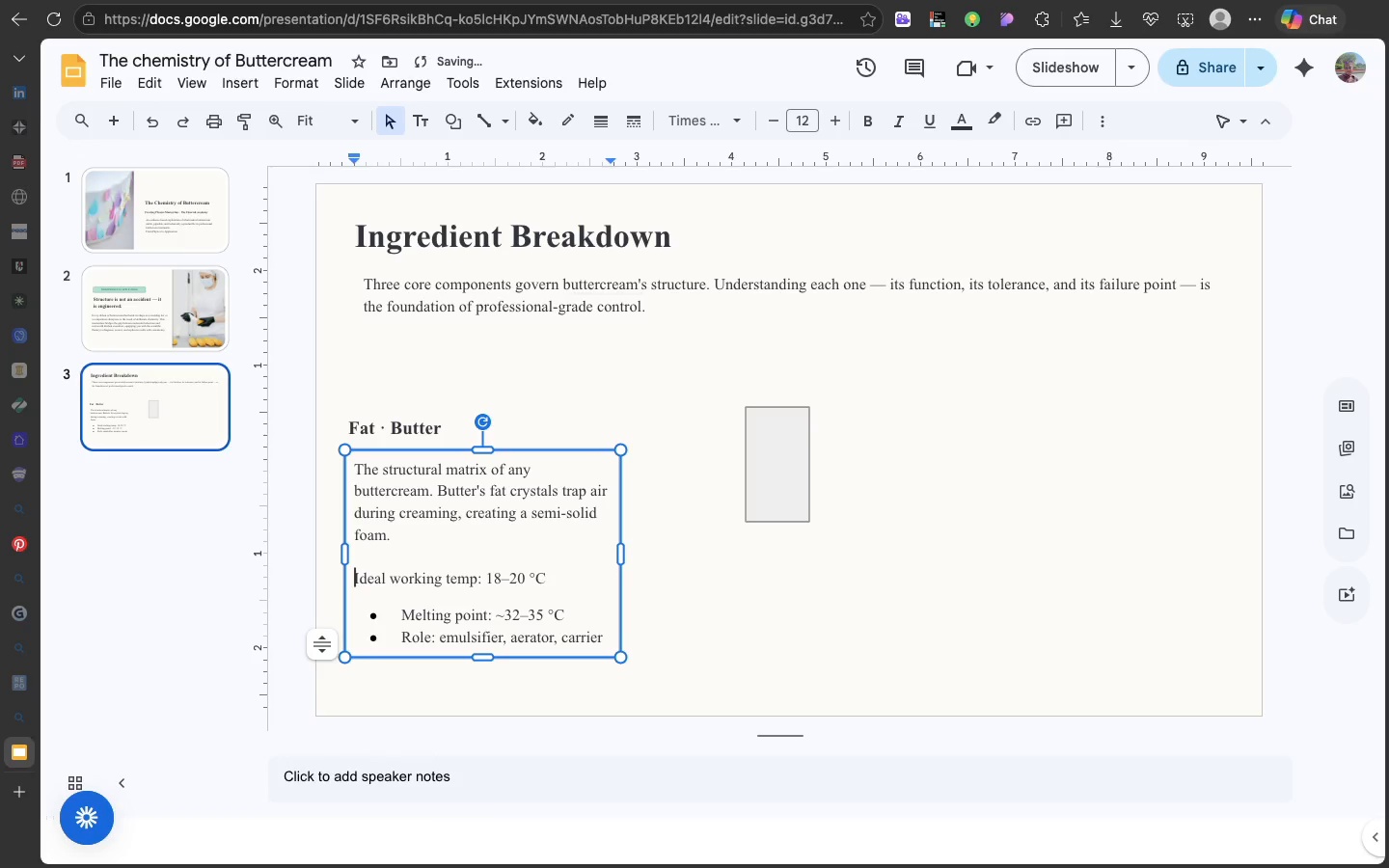 
key(Meta+Z)
 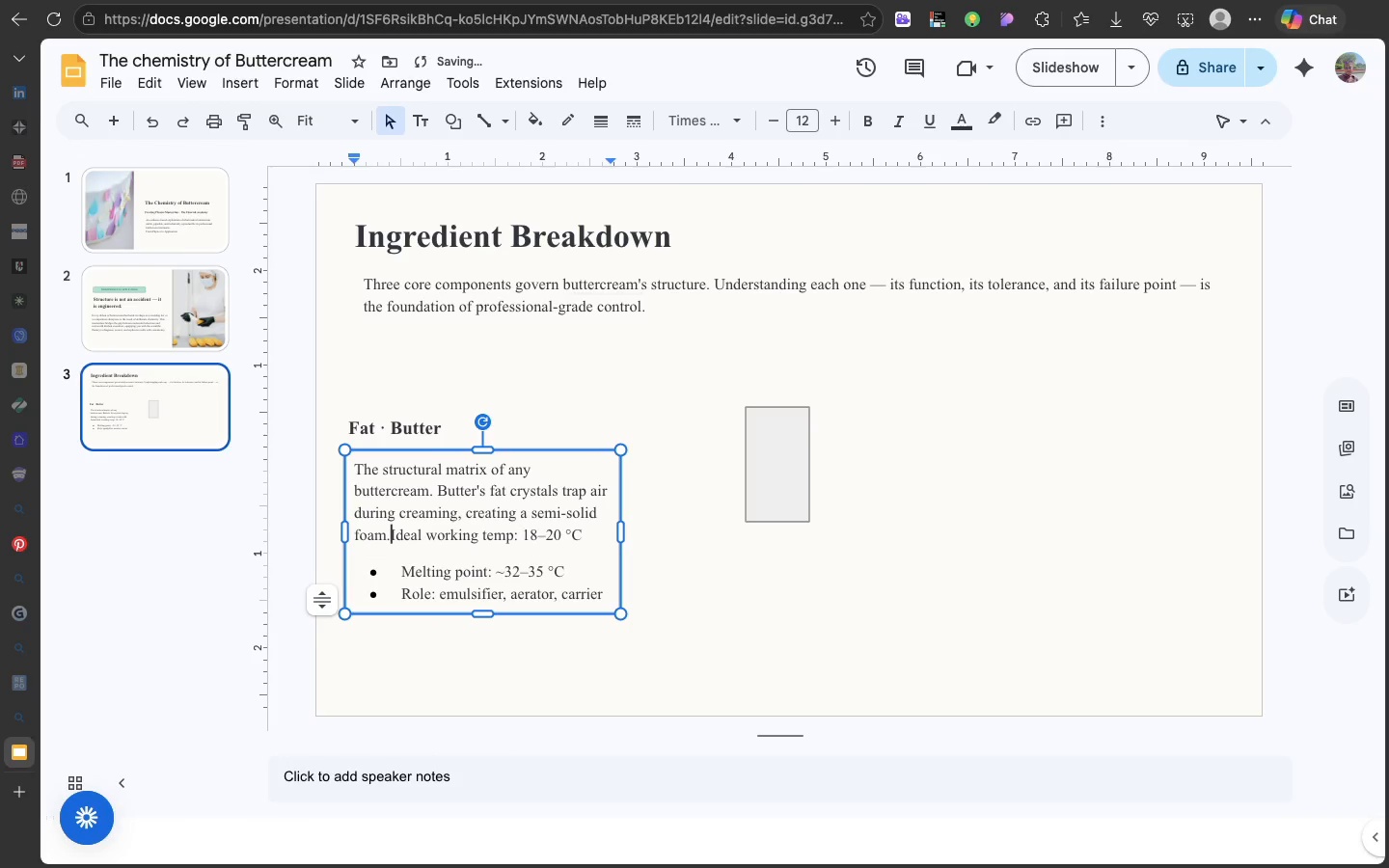 
key(Meta+CommandLeft)
 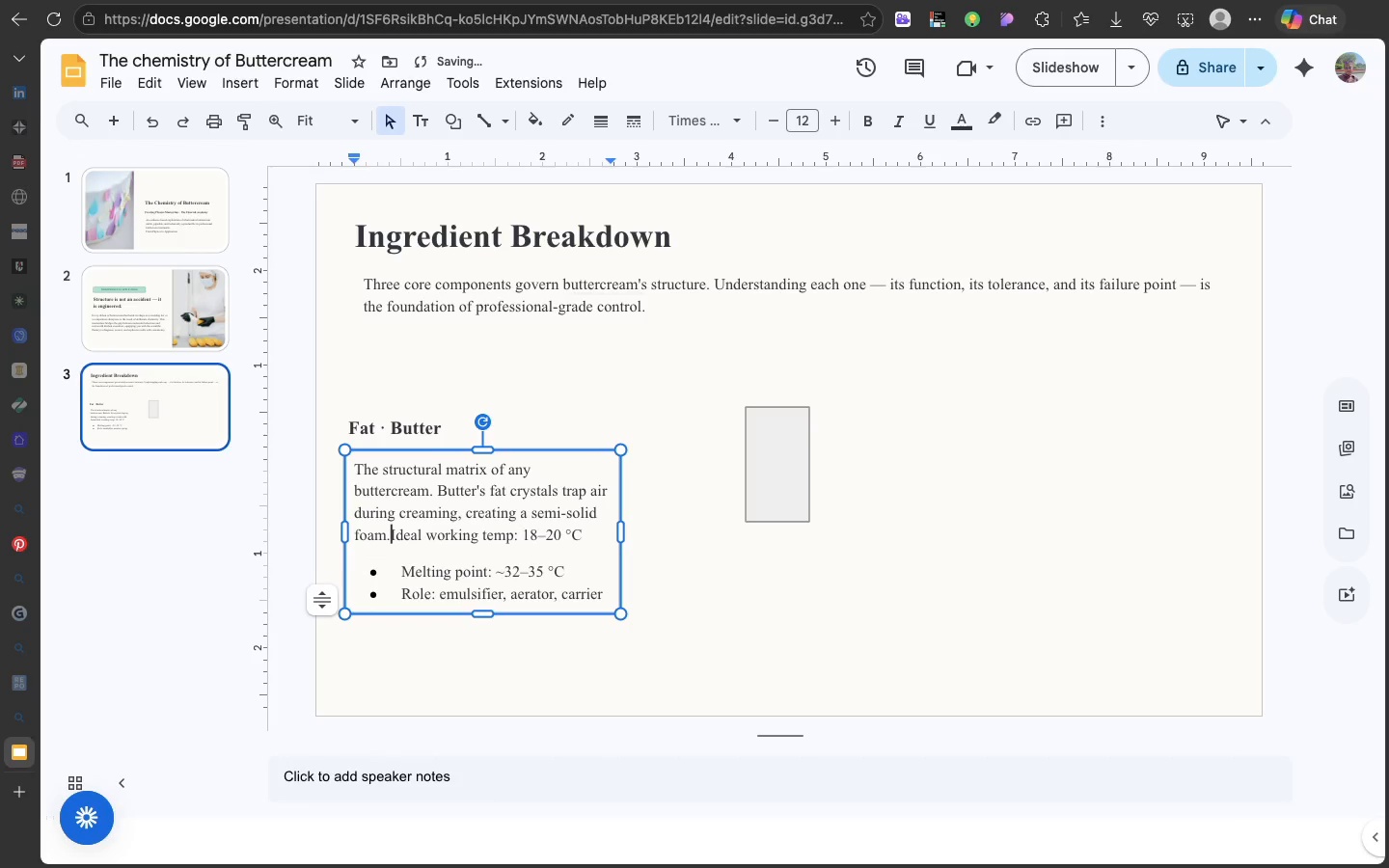 
key(Meta+Z)
 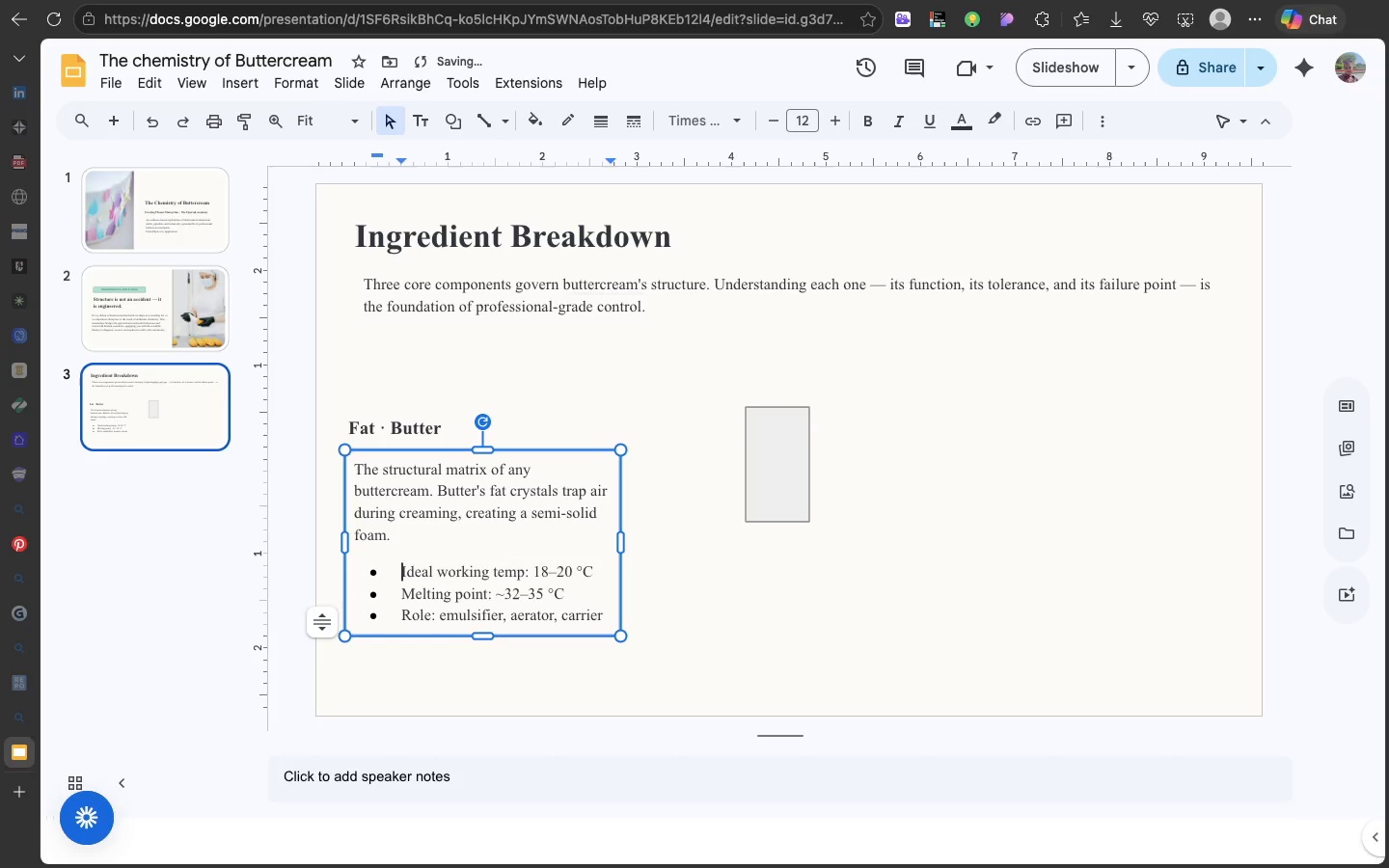 
key(Meta+Z)
 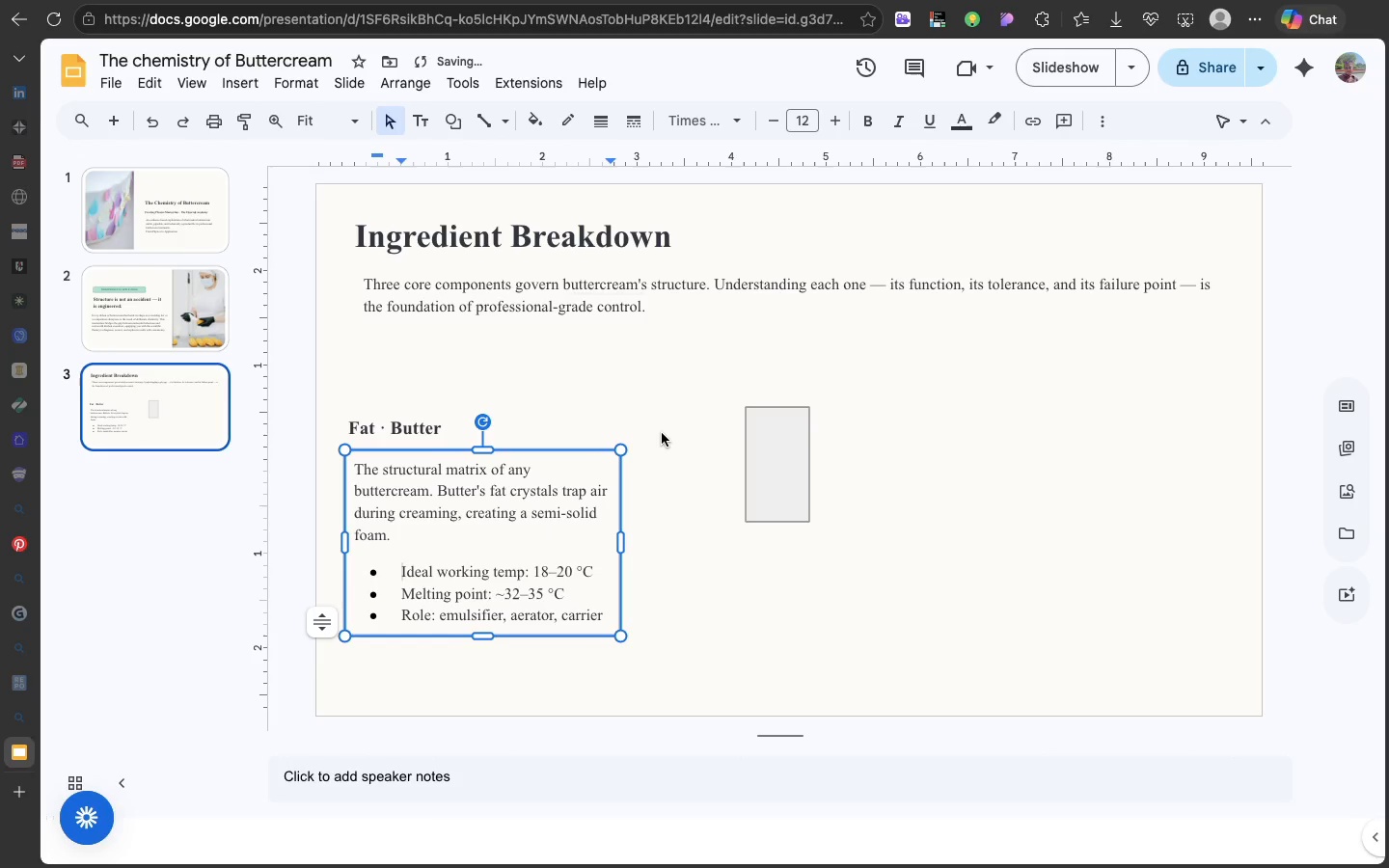 
left_click([662, 433])
 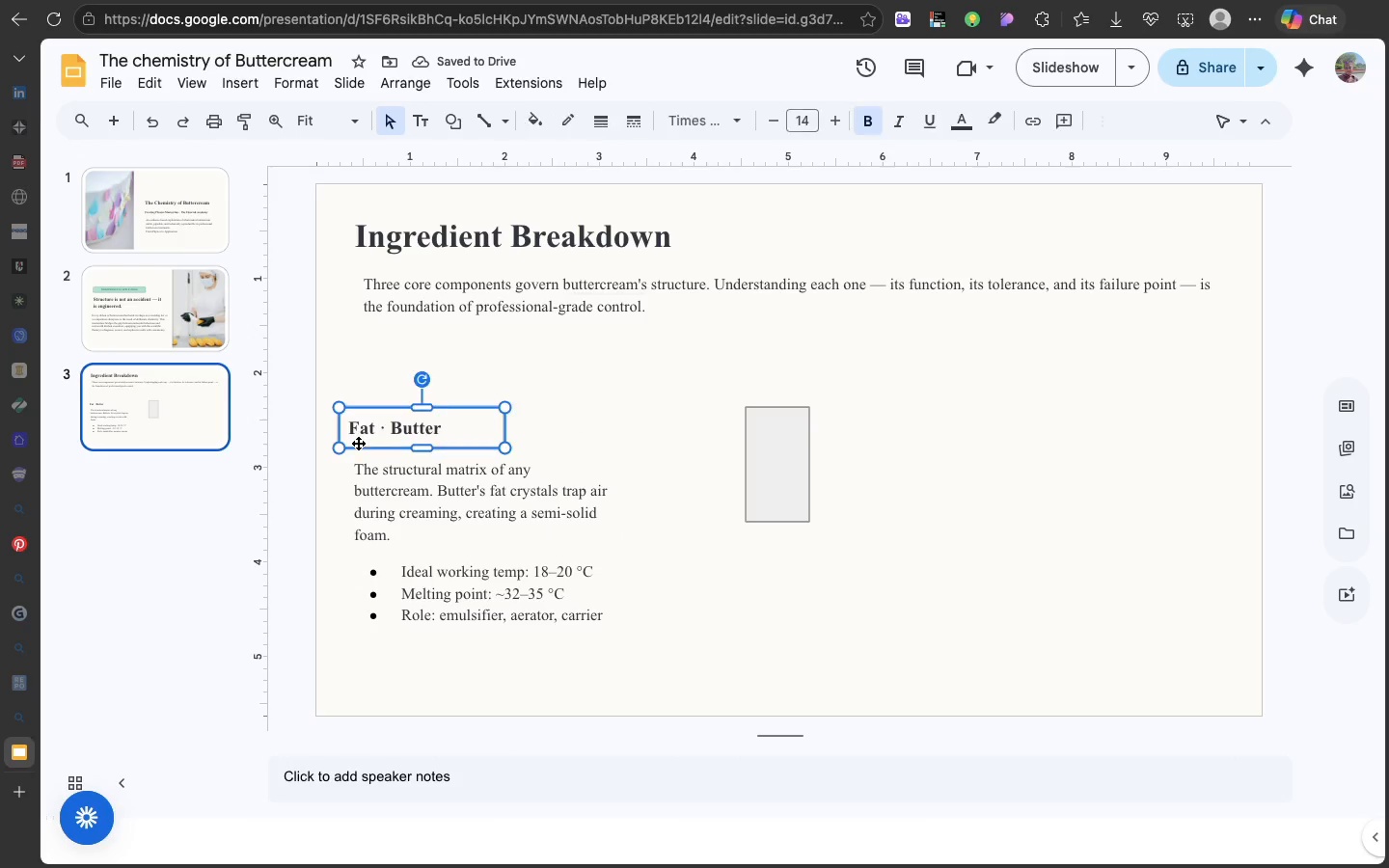 
left_click([358, 443])
 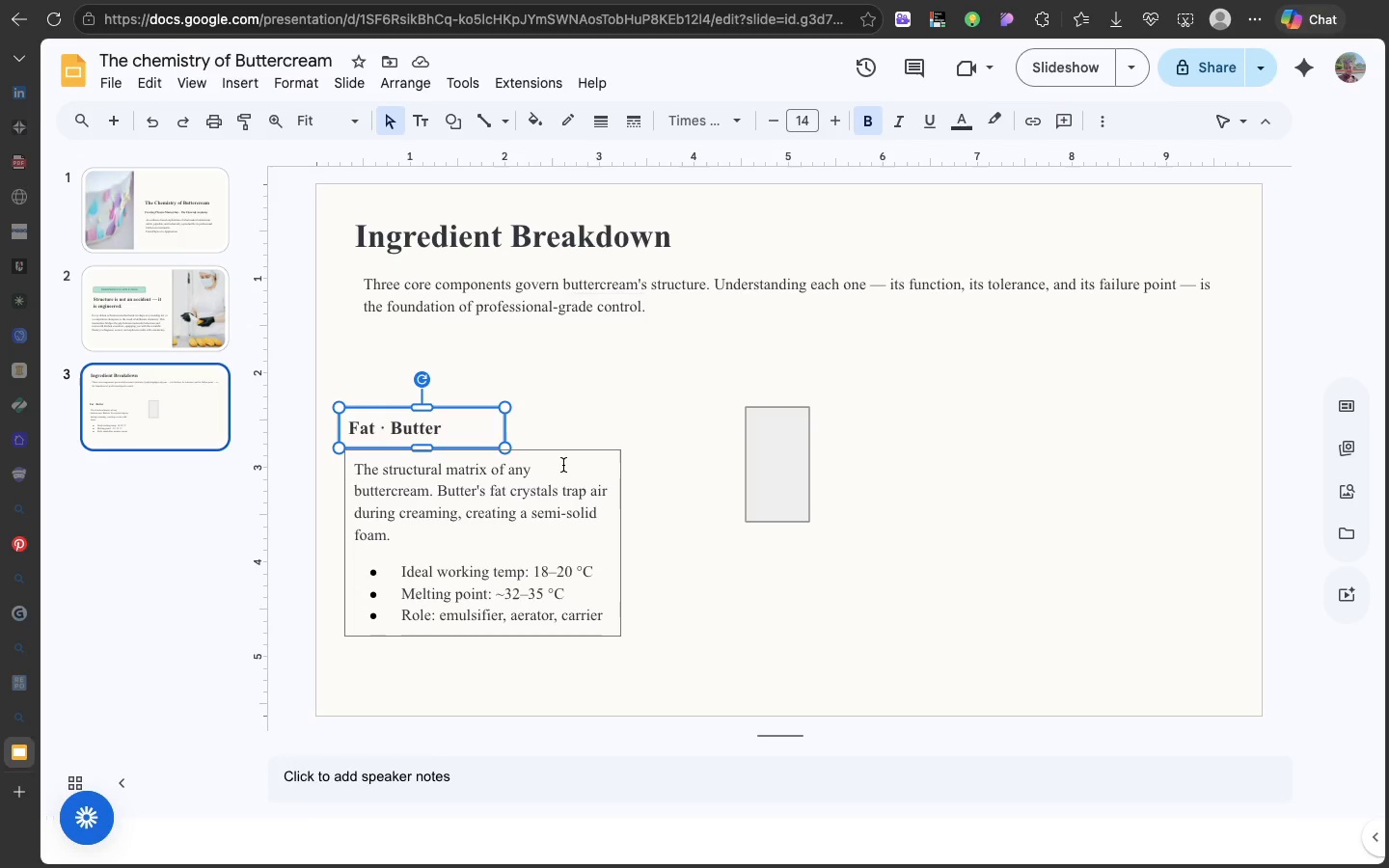 
left_click([563, 466])
 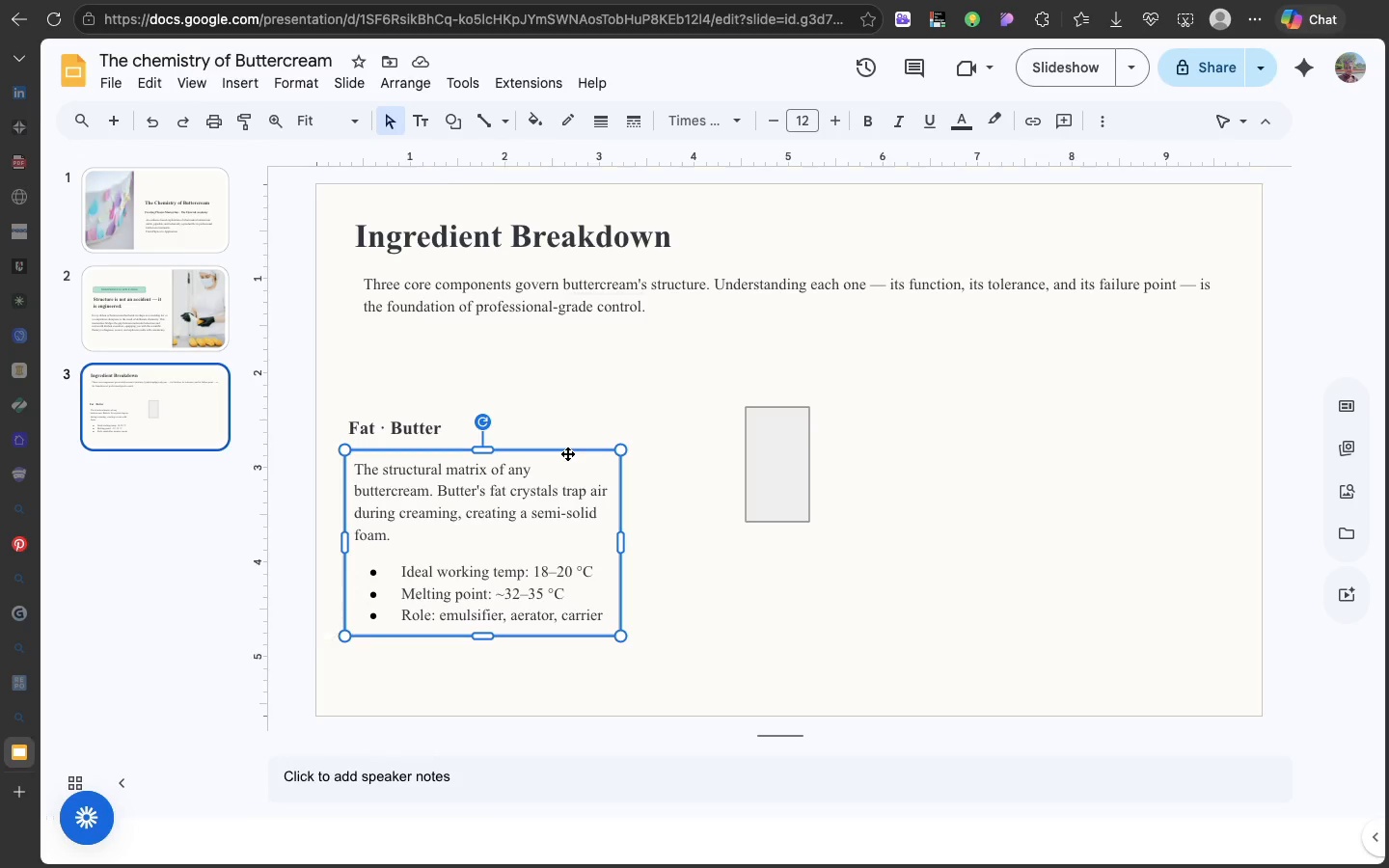 
left_click_drag(start_coordinate=[567, 453], to_coordinate=[565, 459])
 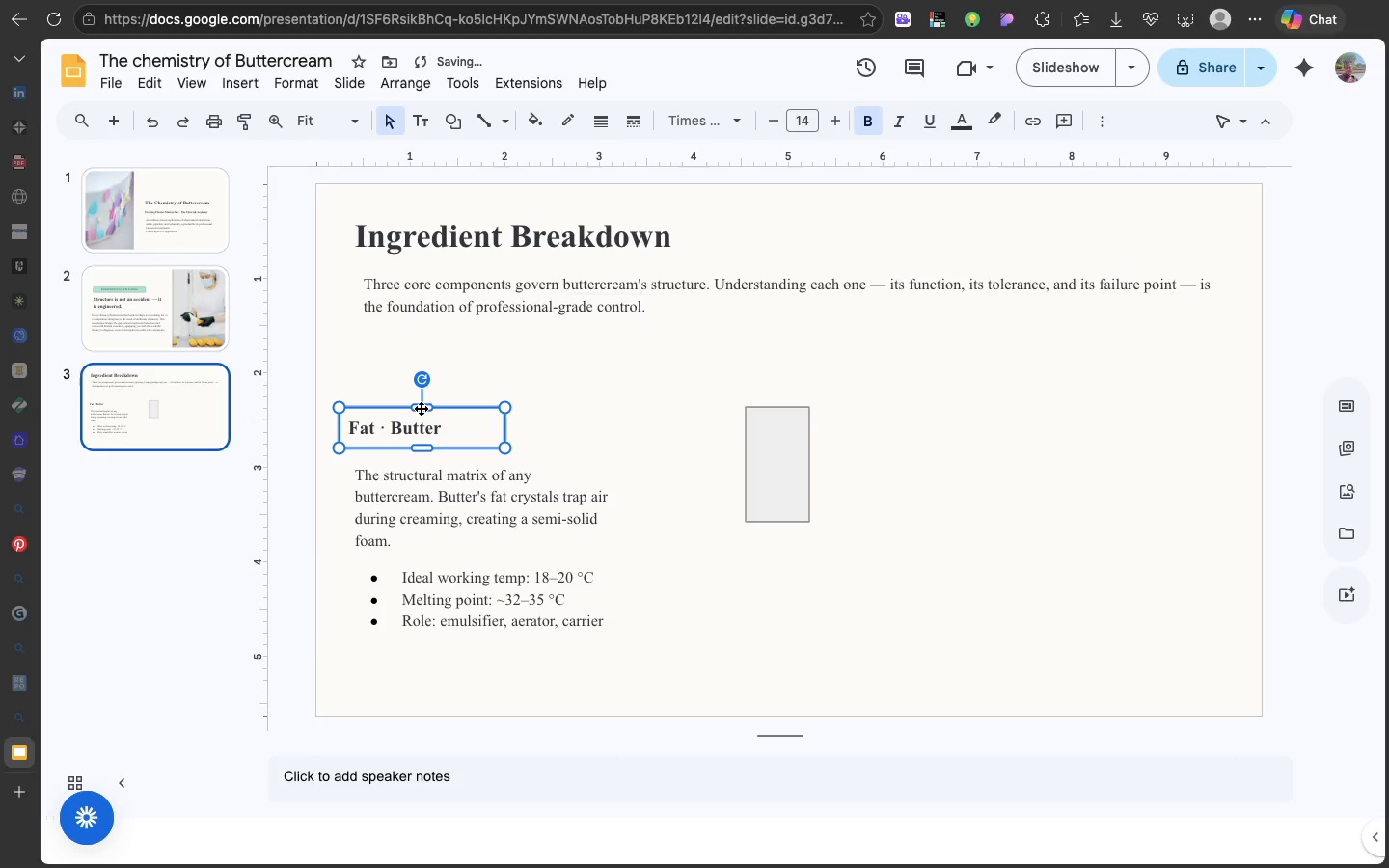 
left_click([421, 408])
 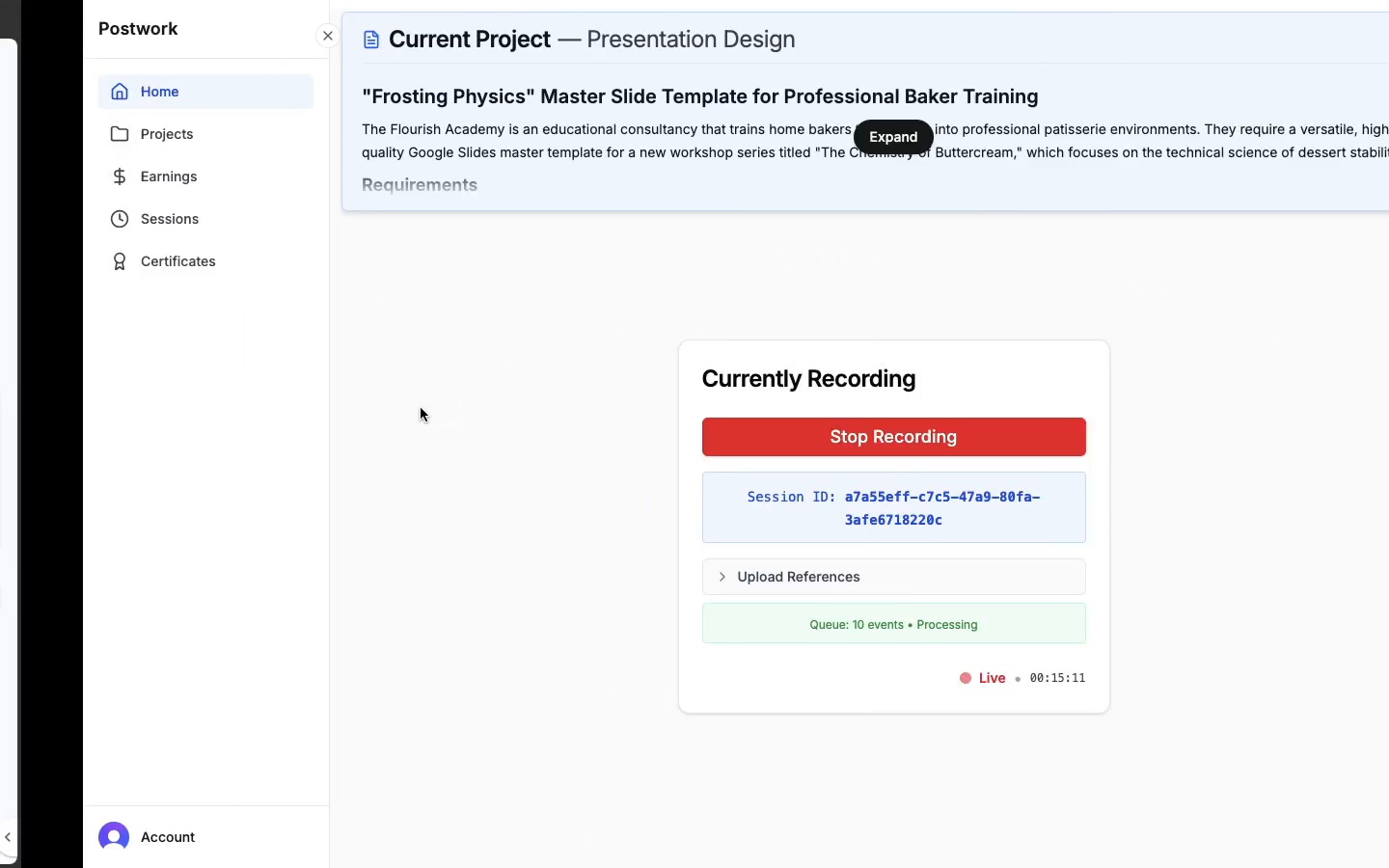 
wait(6.87)
 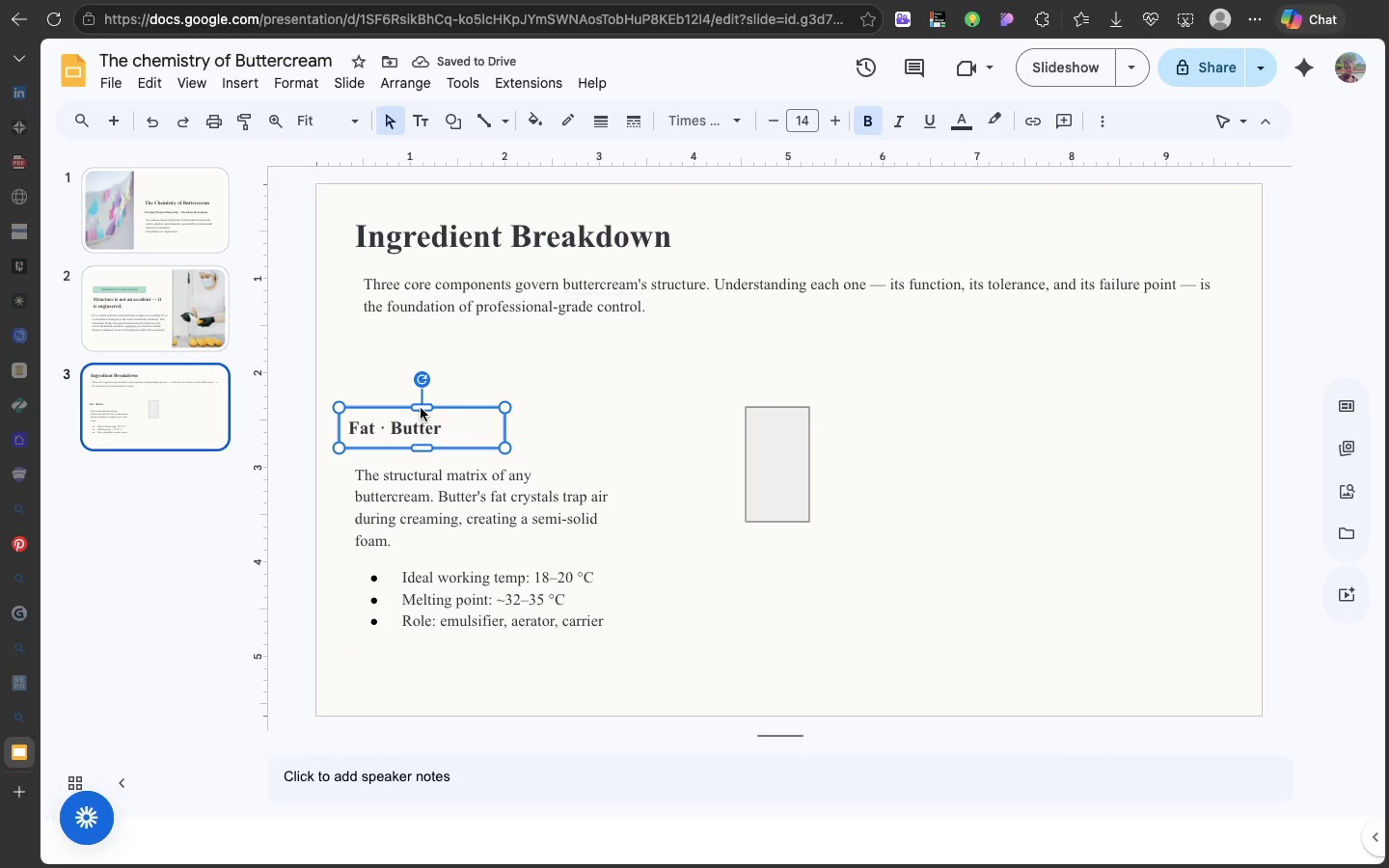 
scroll: coordinate [400, 159], scroll_direction: up, amount: 77.0
 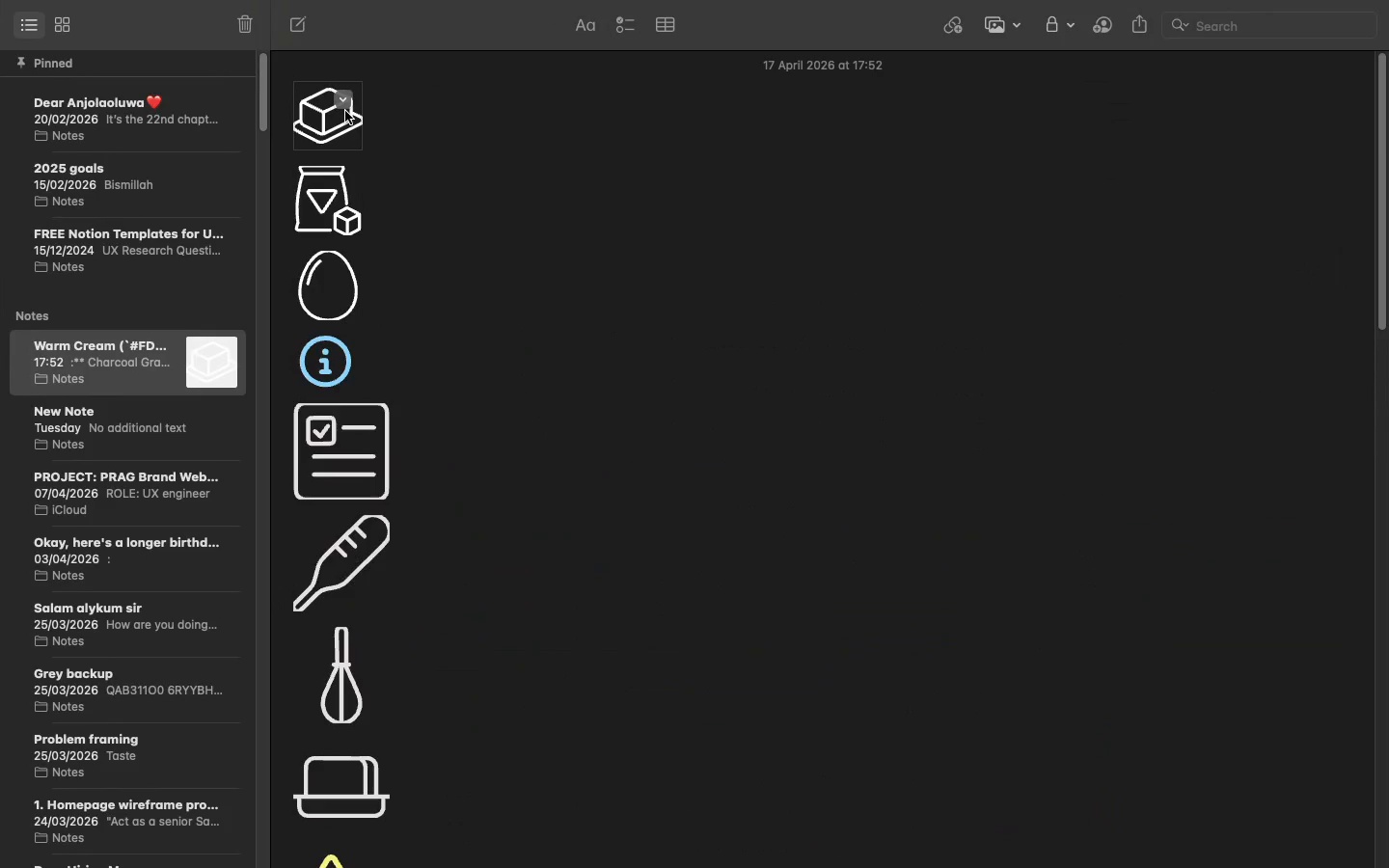 
left_click([345, 111])
 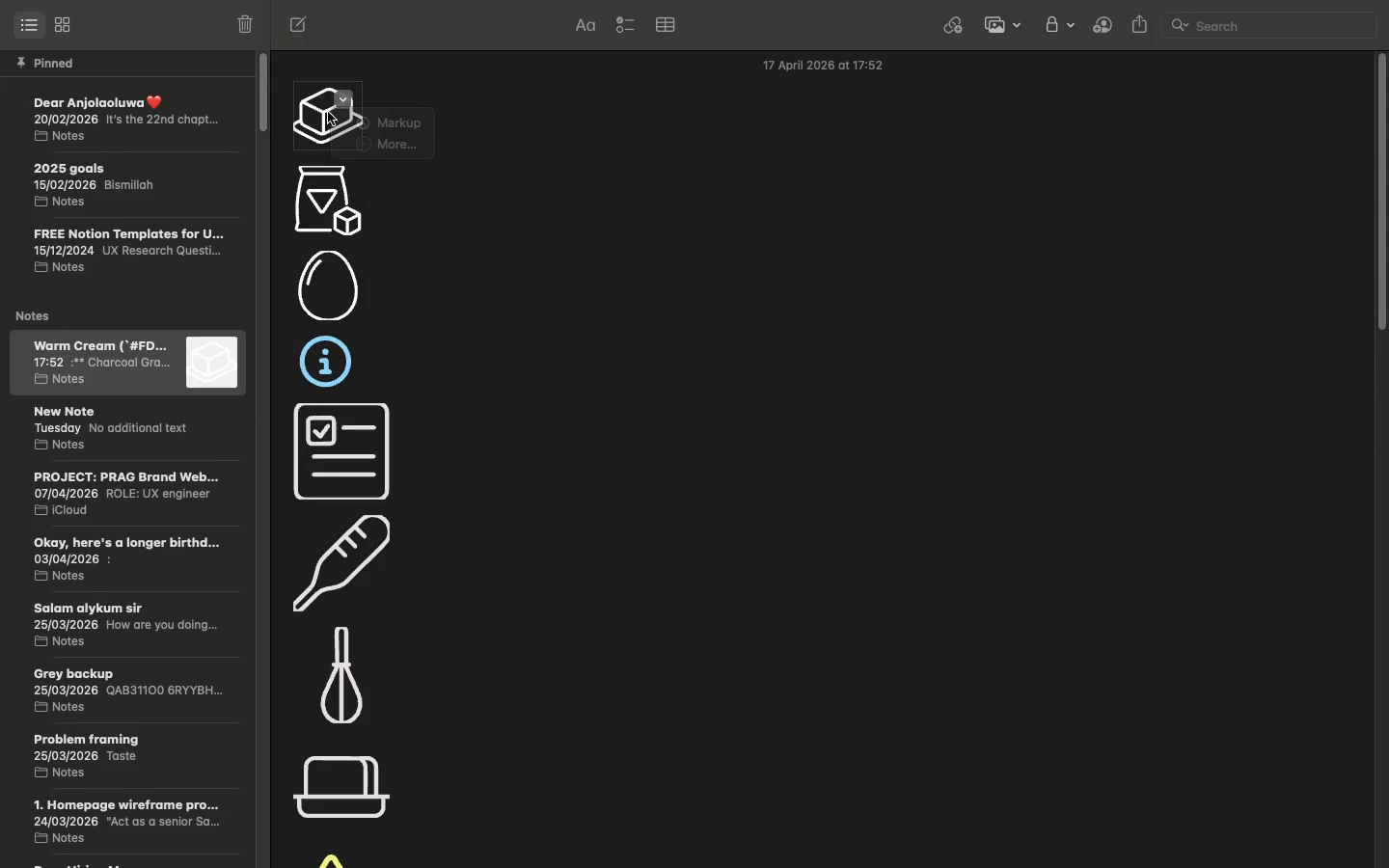 
double_click([328, 112])
 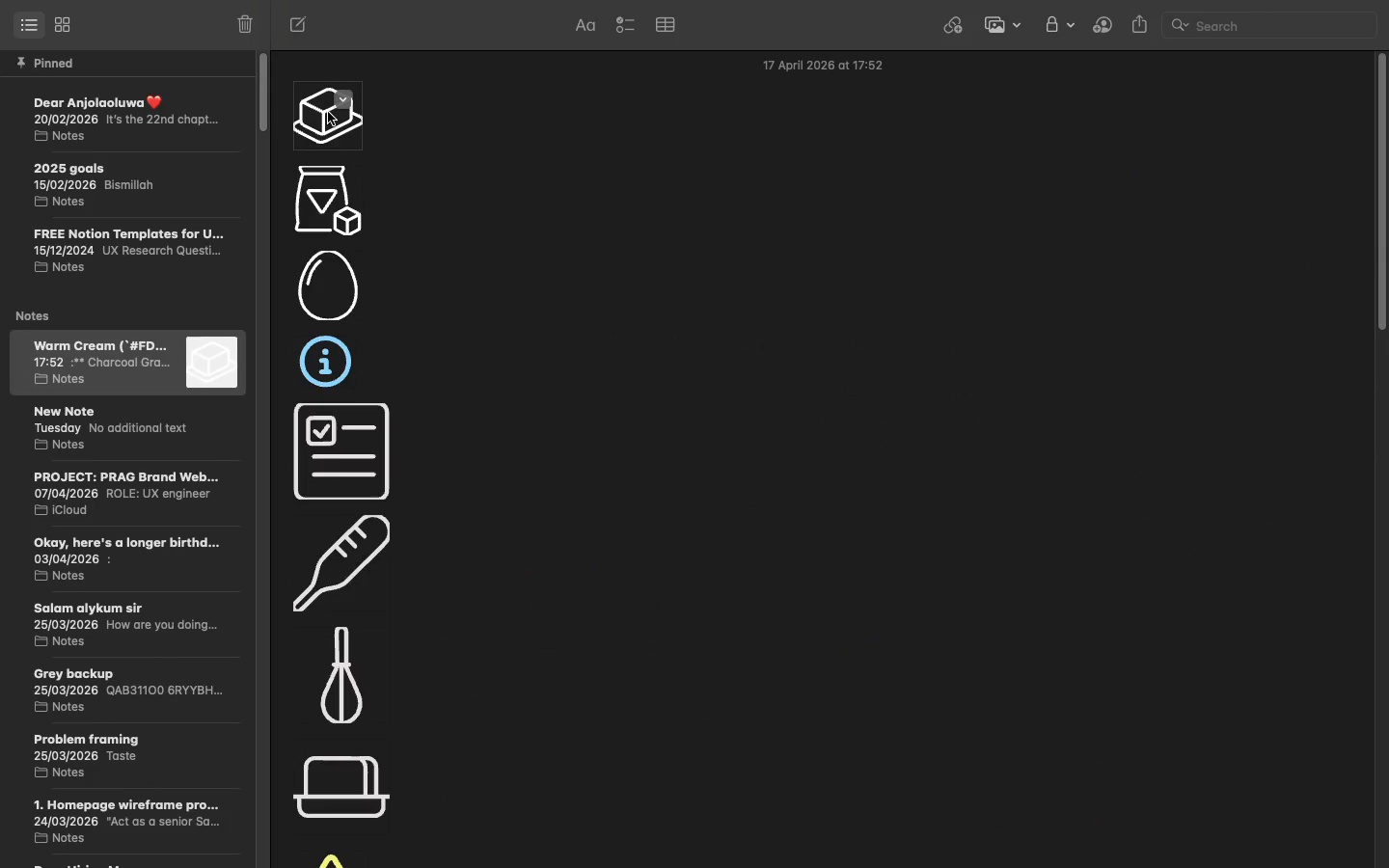 
right_click([328, 112])
 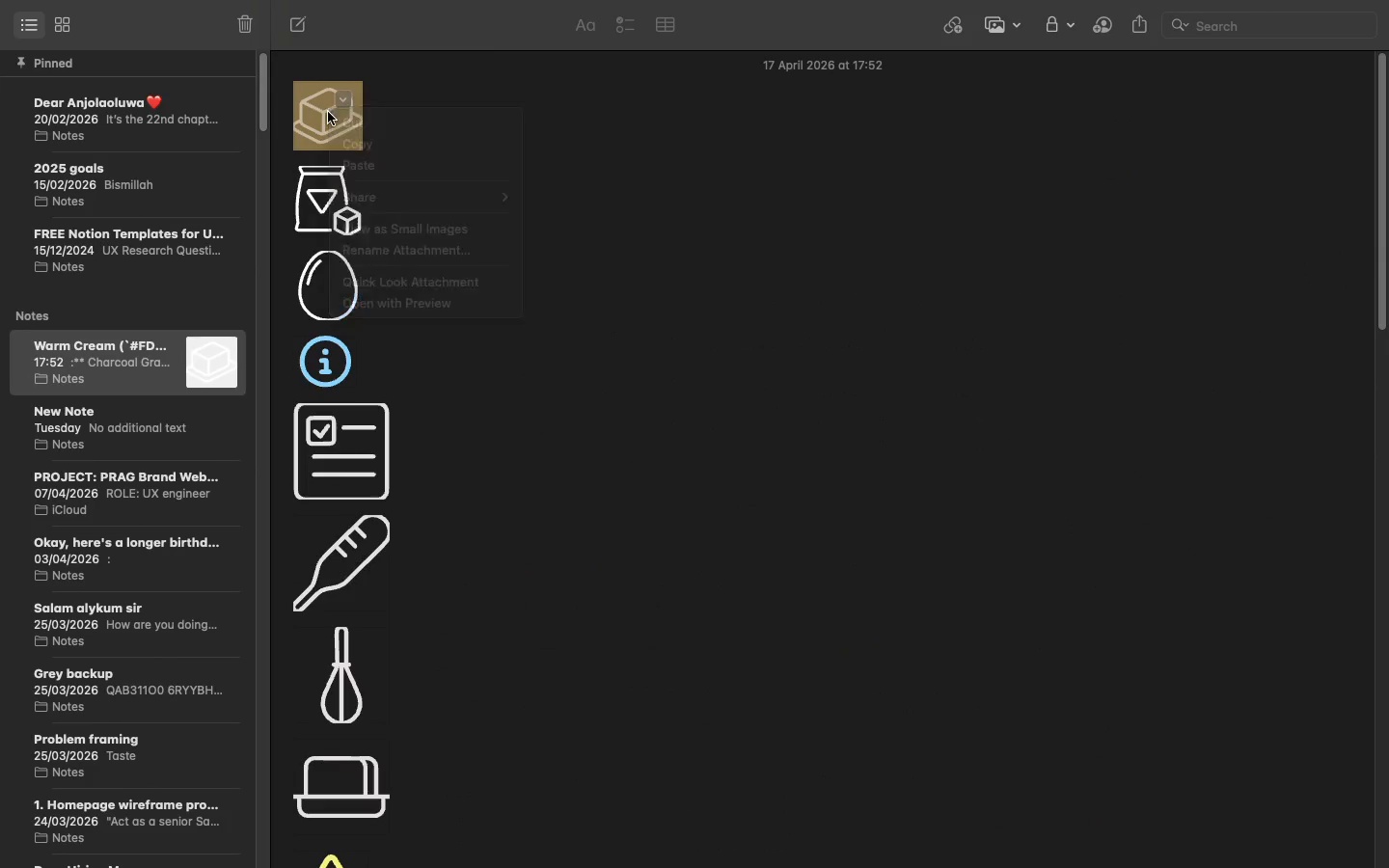 
right_click([328, 112])
 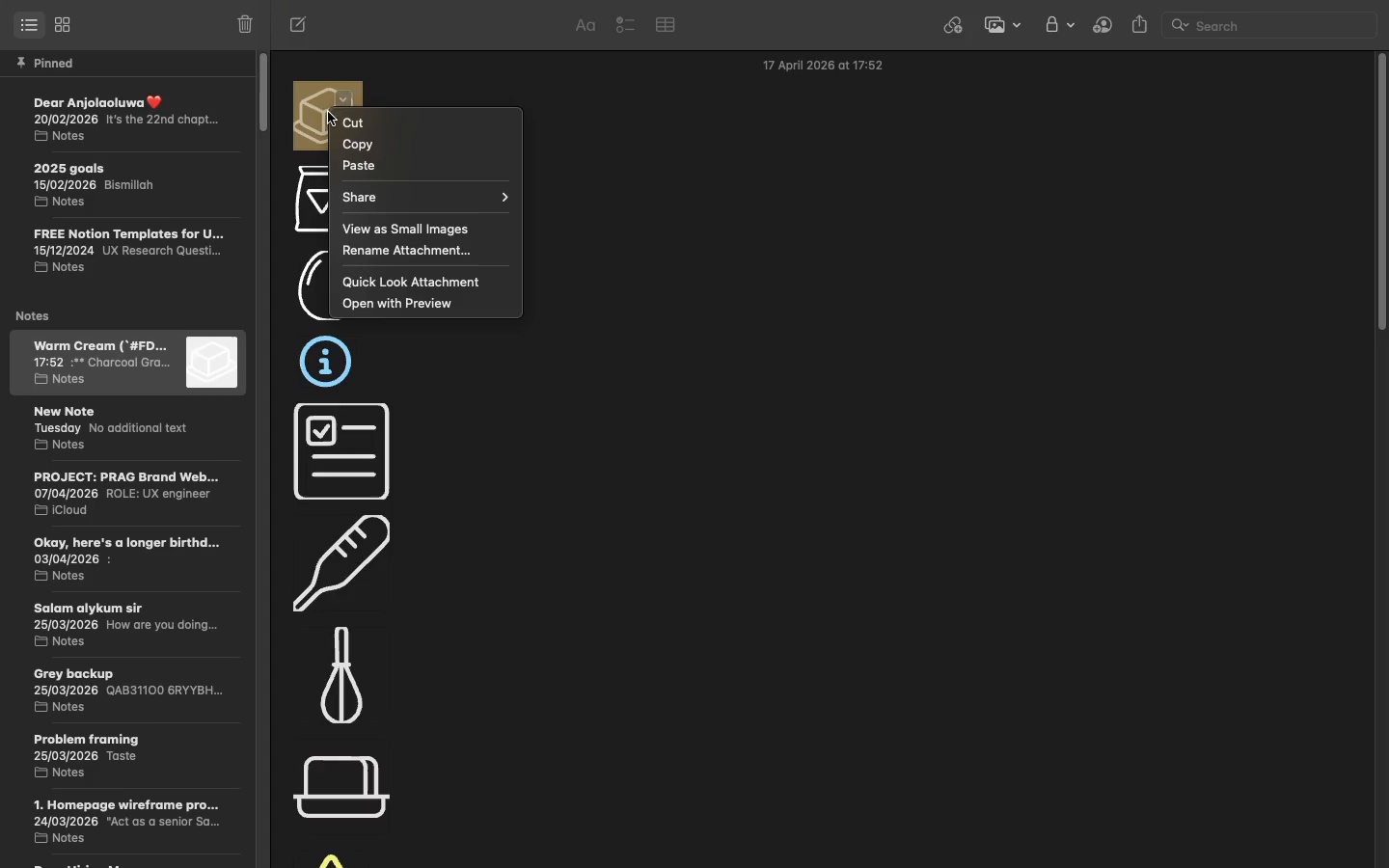 
right_click([328, 112])
 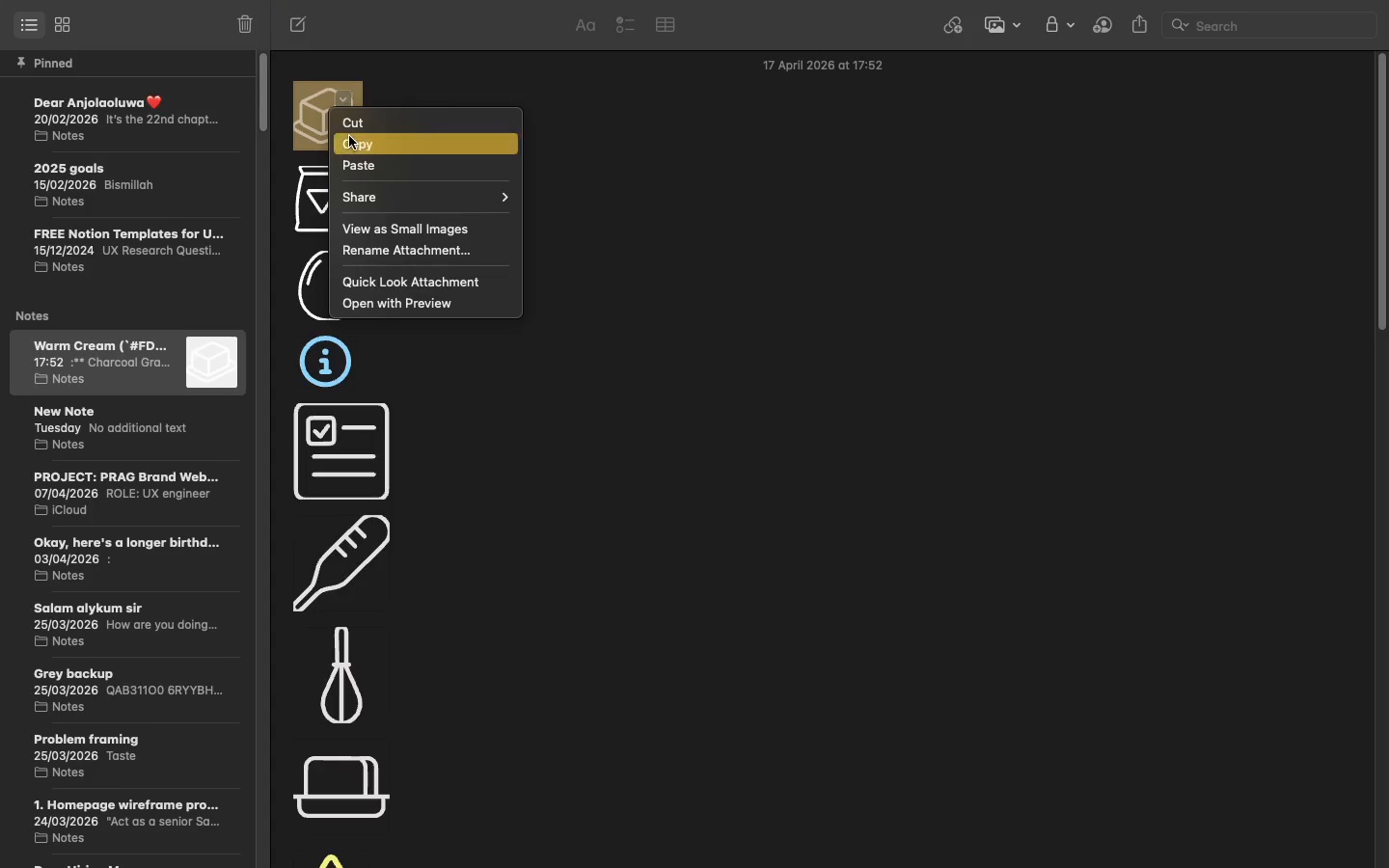 
left_click([349, 136])
 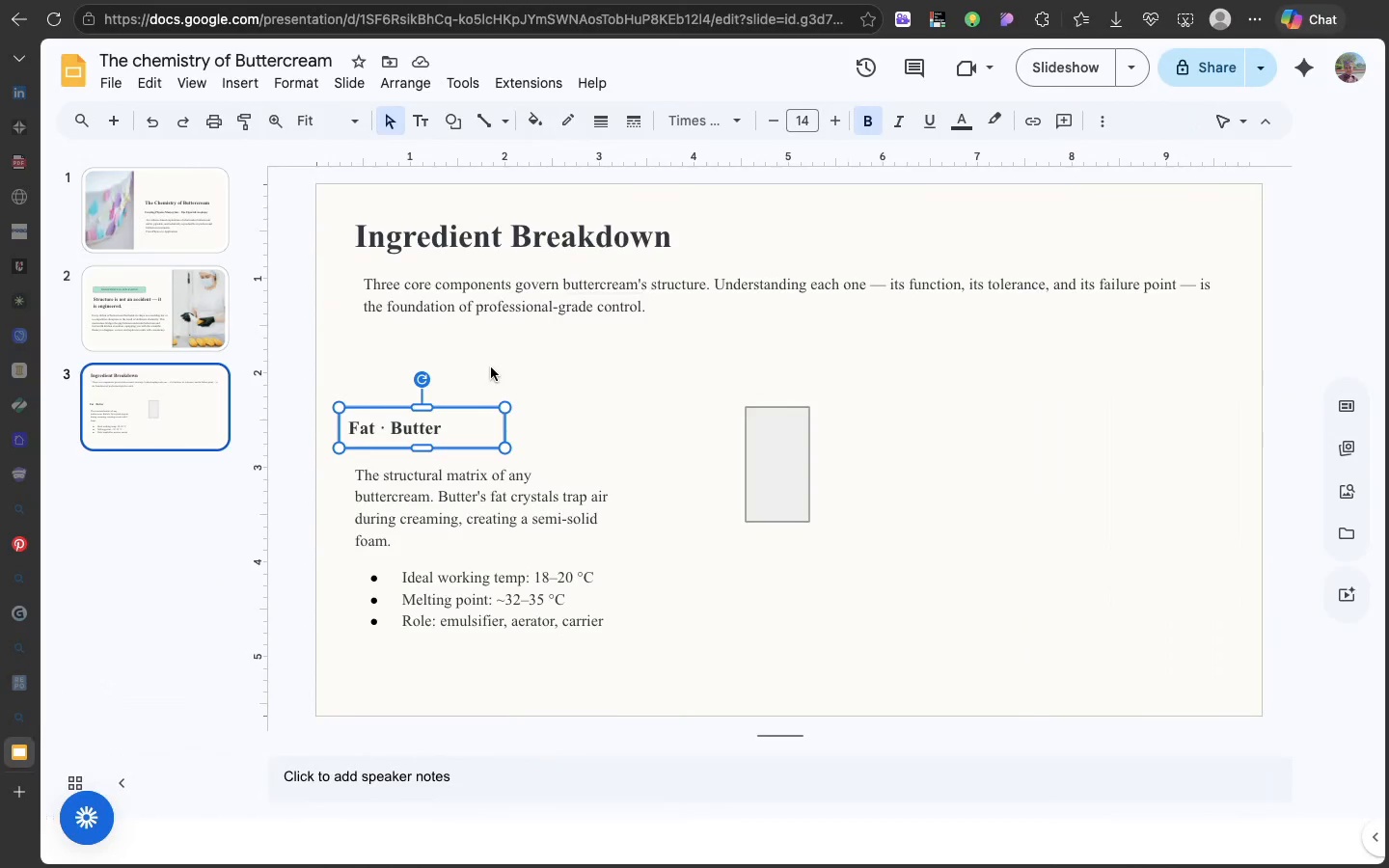 
left_click([582, 369])
 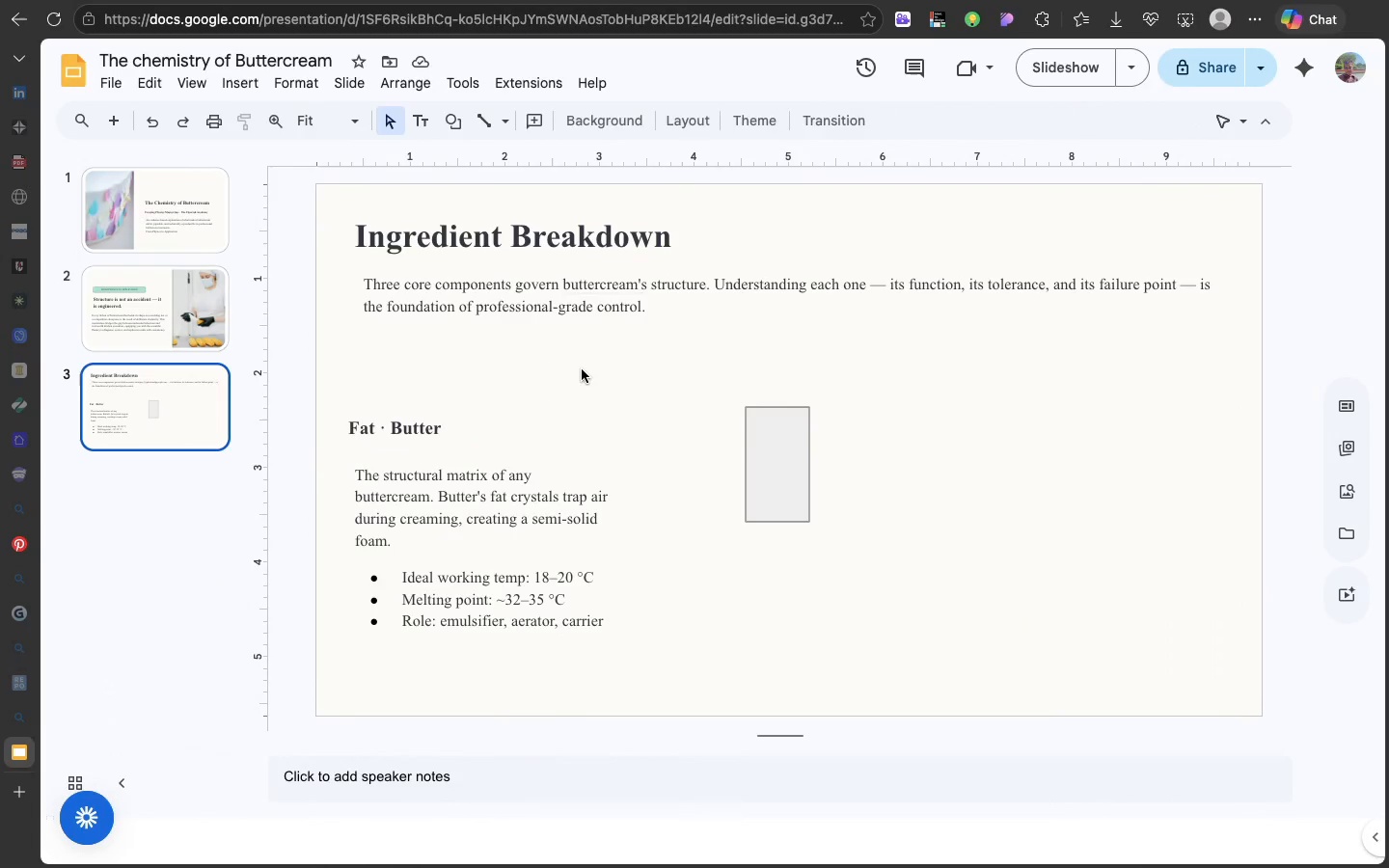 
key(Meta+V)
 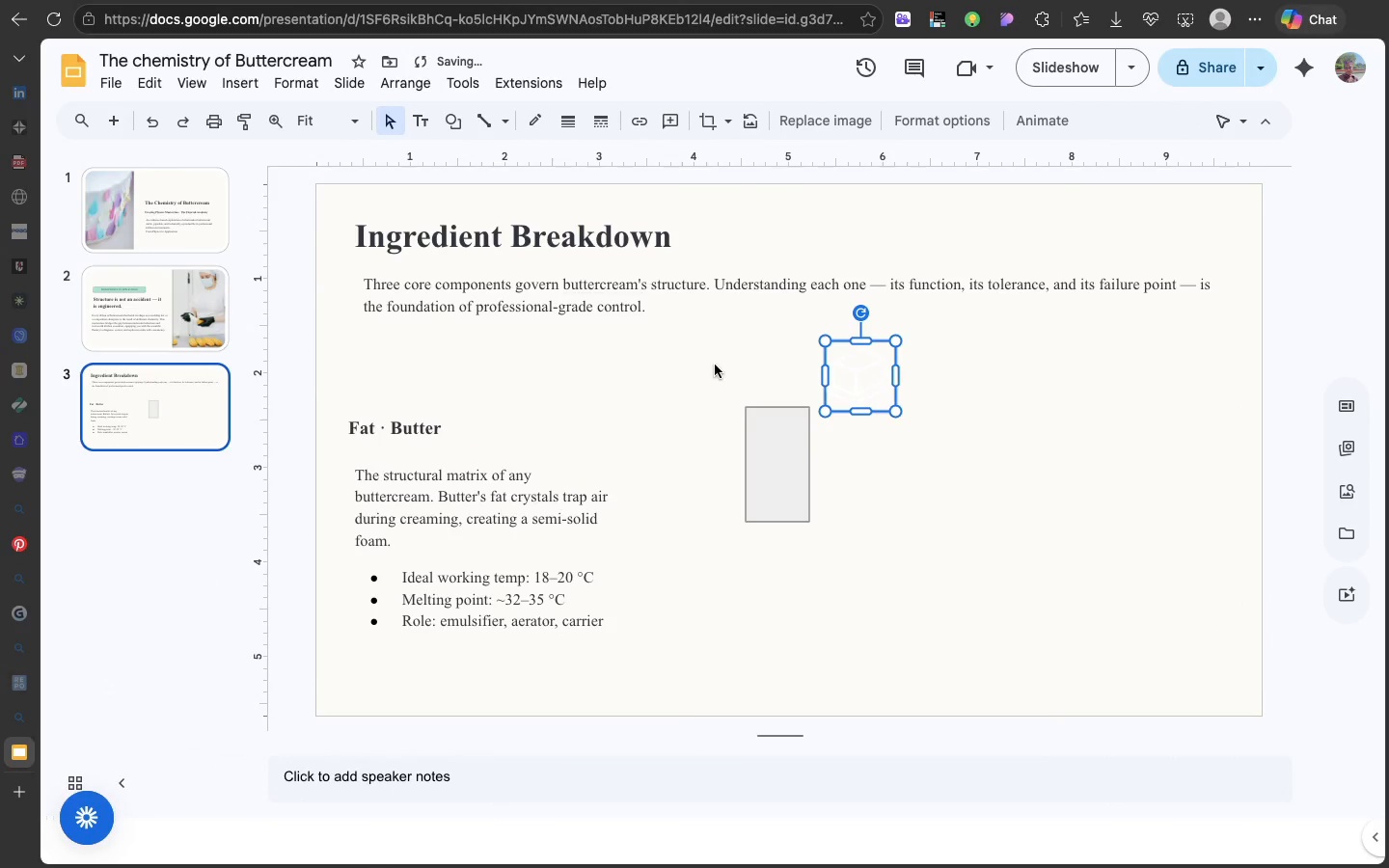 
left_click([712, 365])
 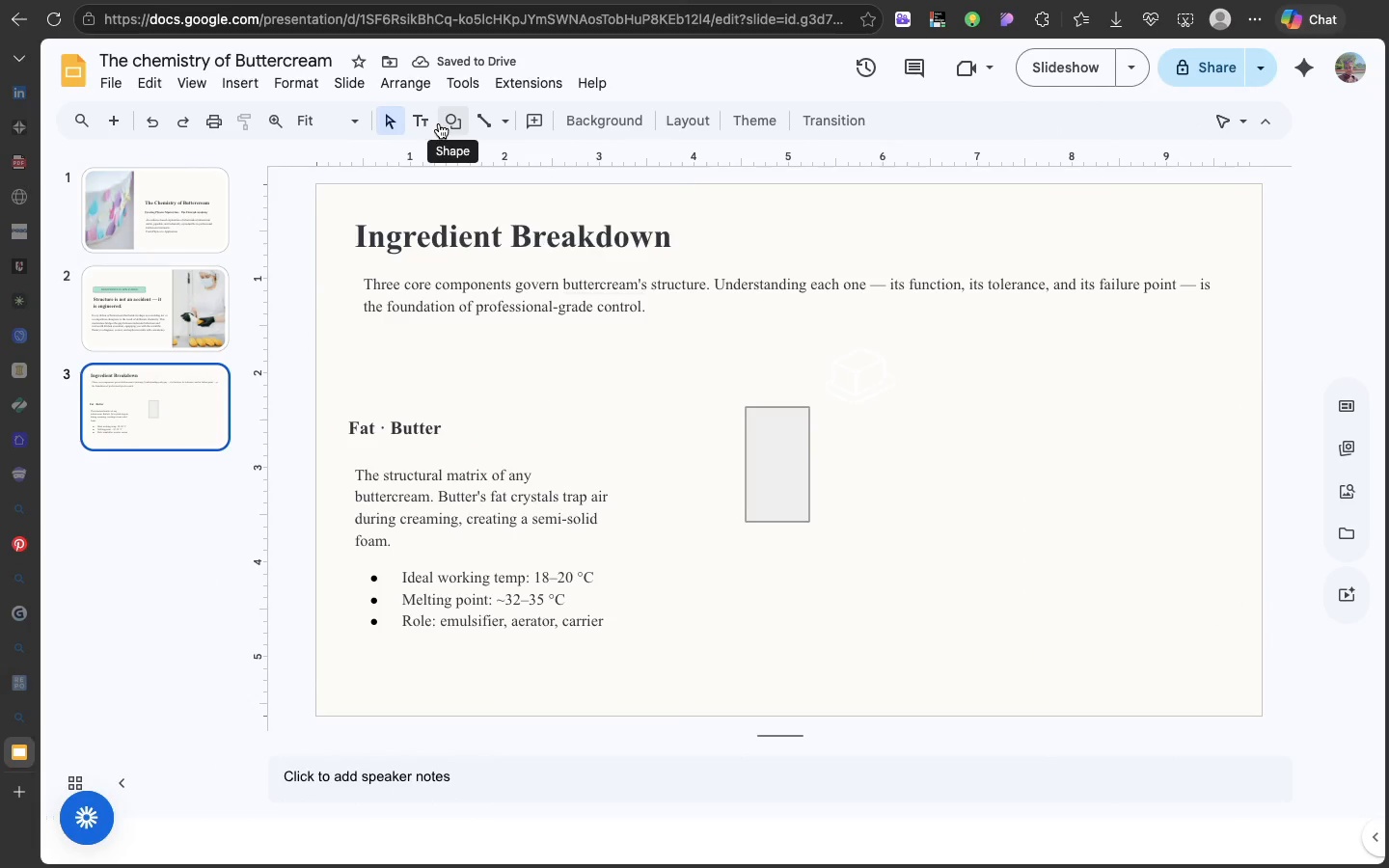 
left_click([439, 123])
 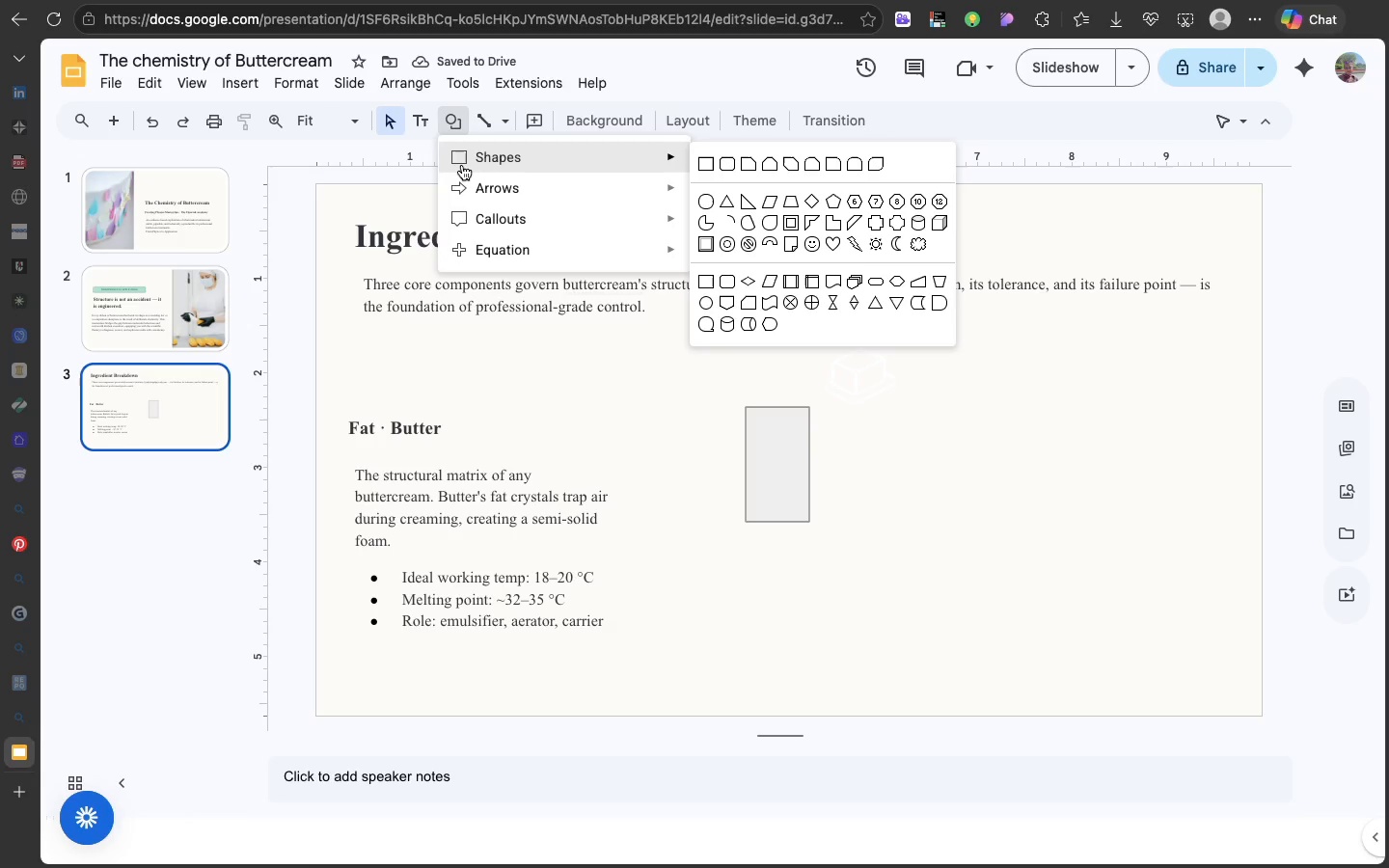 
left_click([462, 165])
 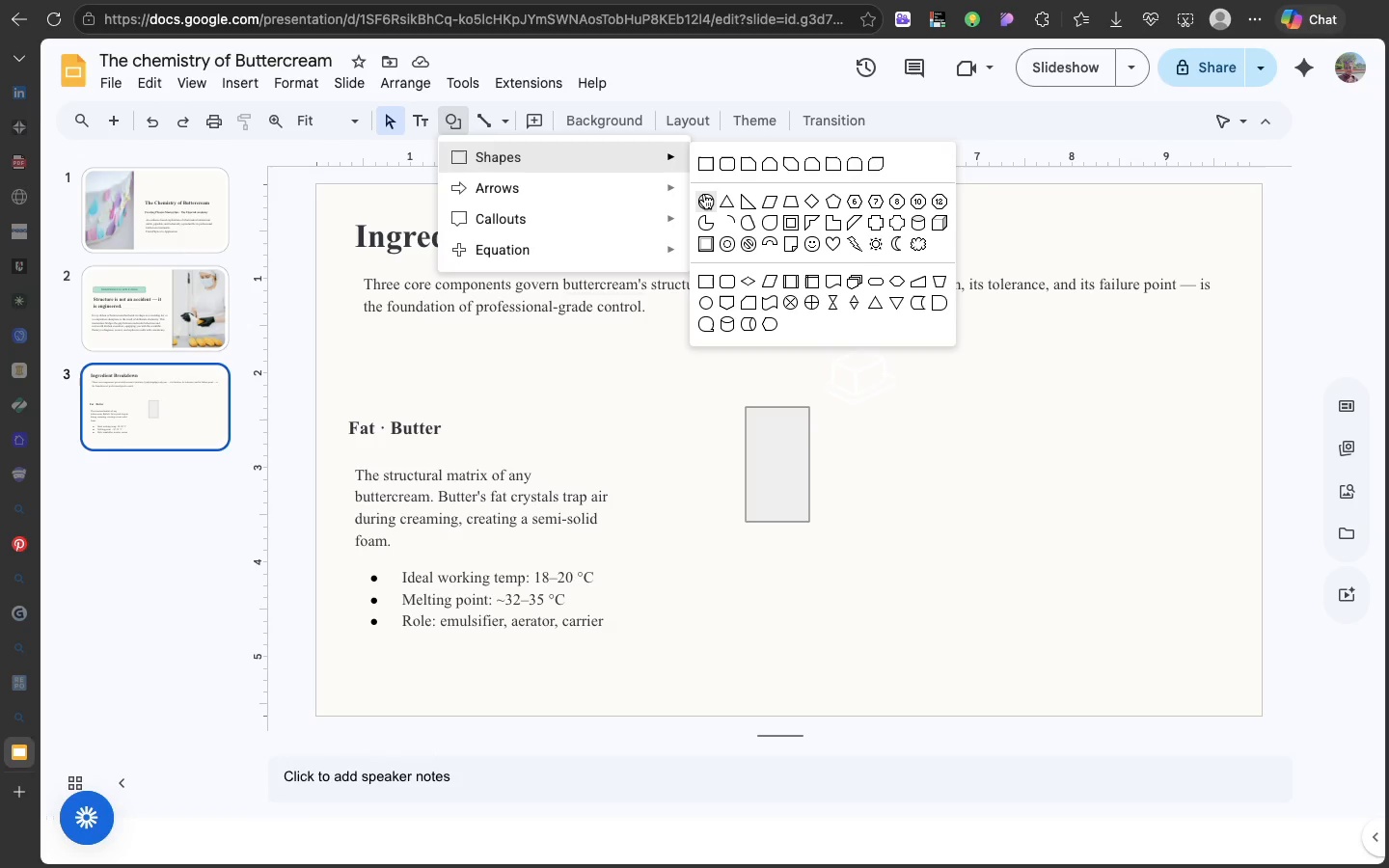 
left_click([704, 194])
 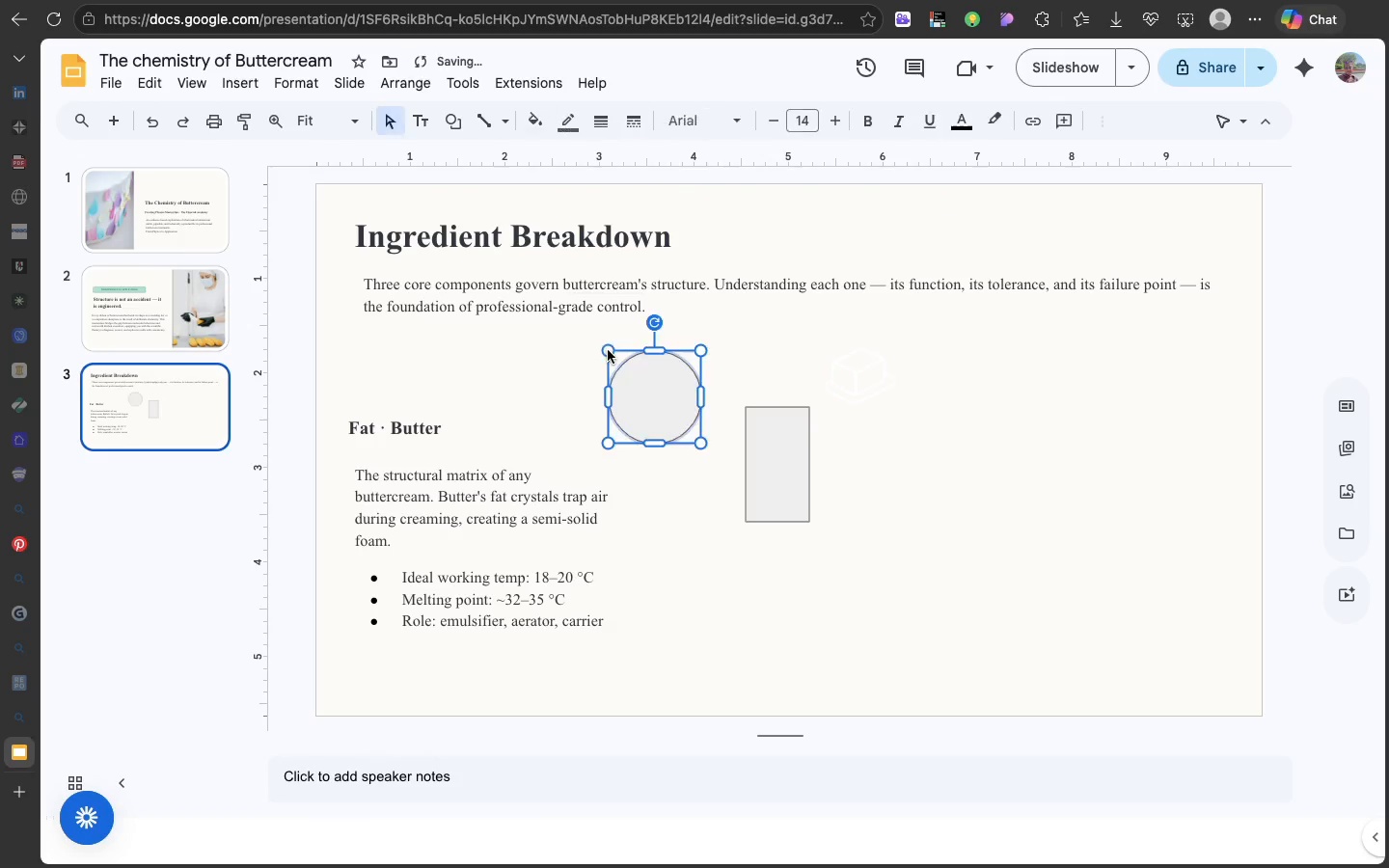 
left_click([608, 350])
 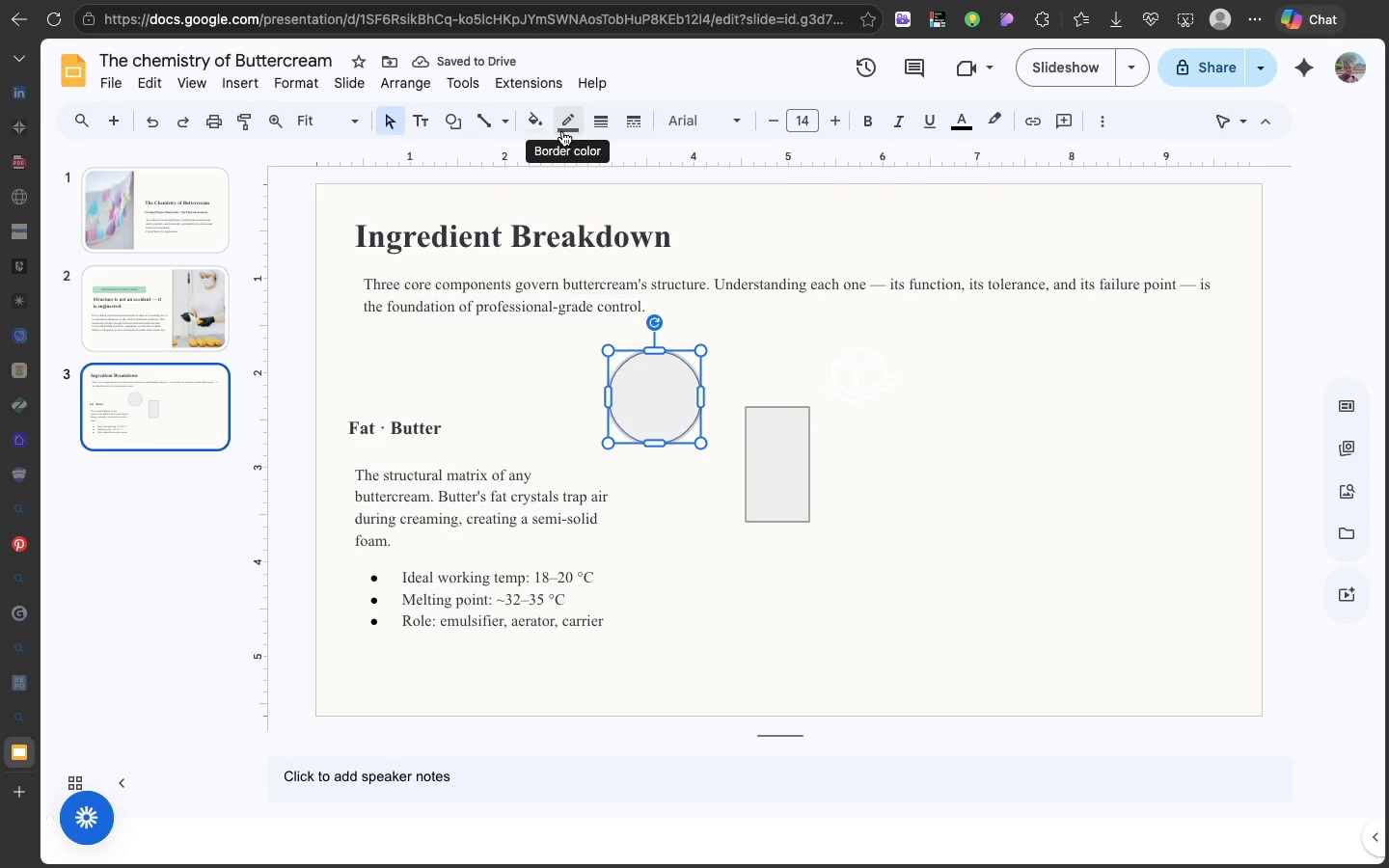 
left_click([560, 131])
 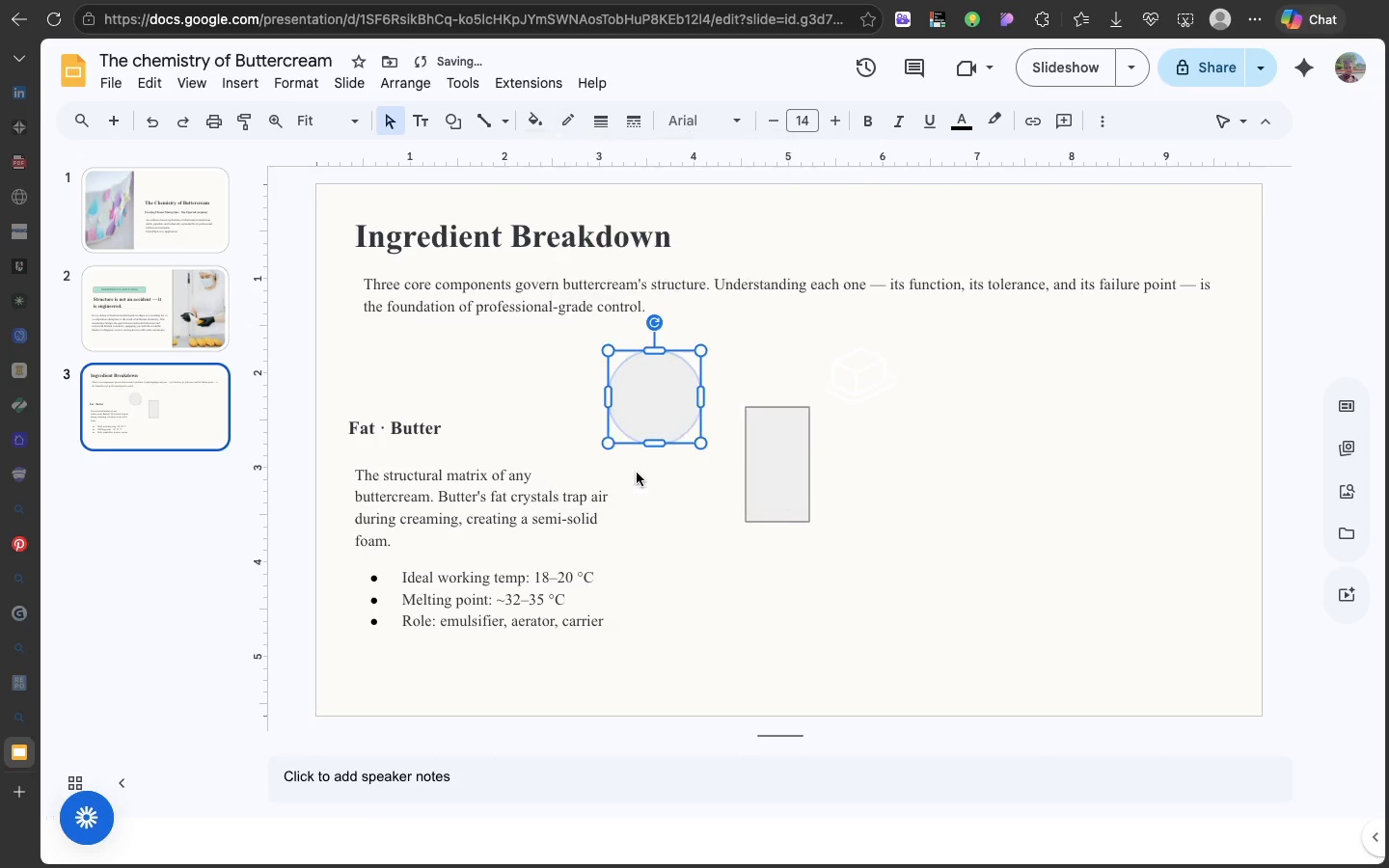 
left_click([637, 473])
 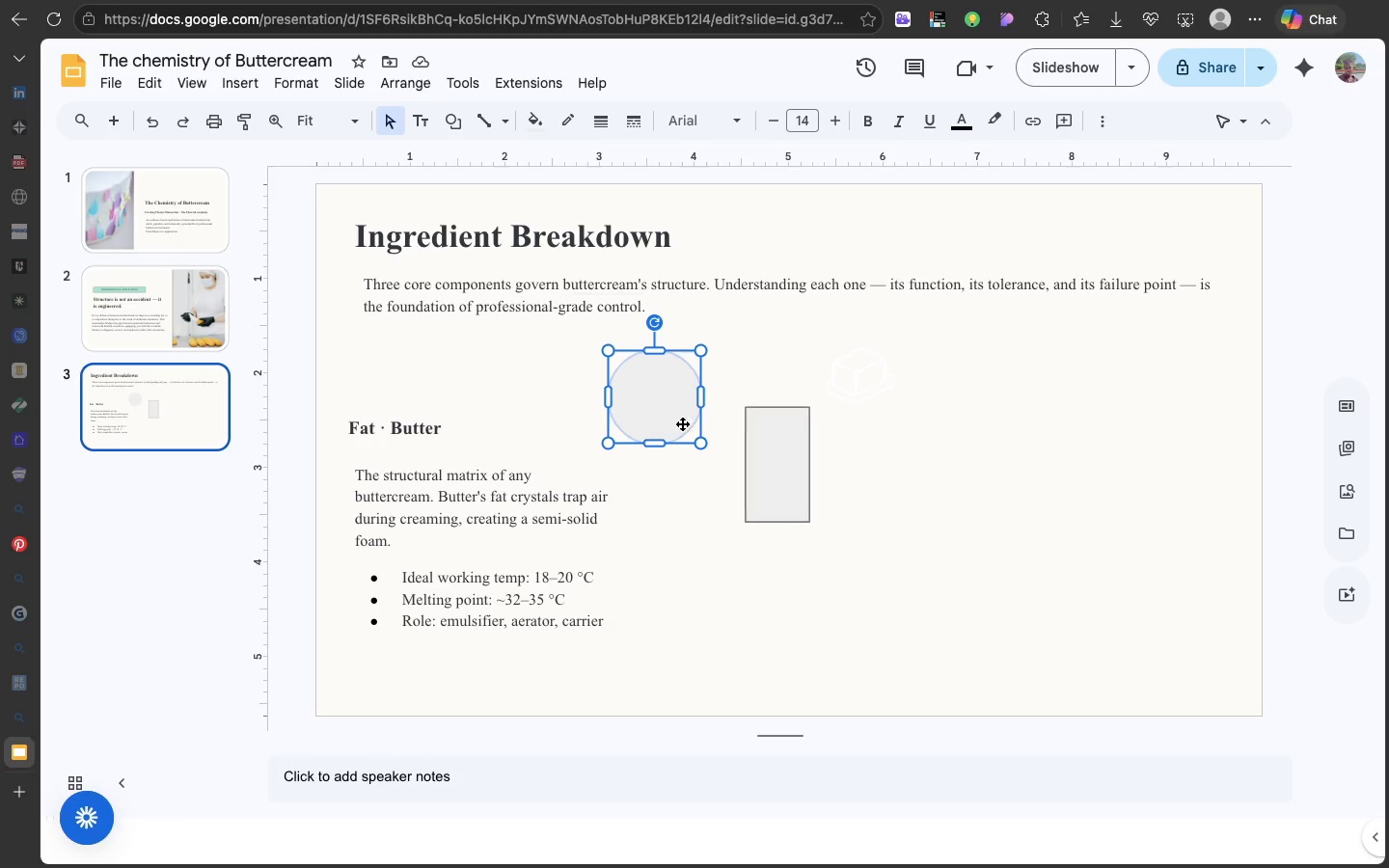 
wait(12.52)
 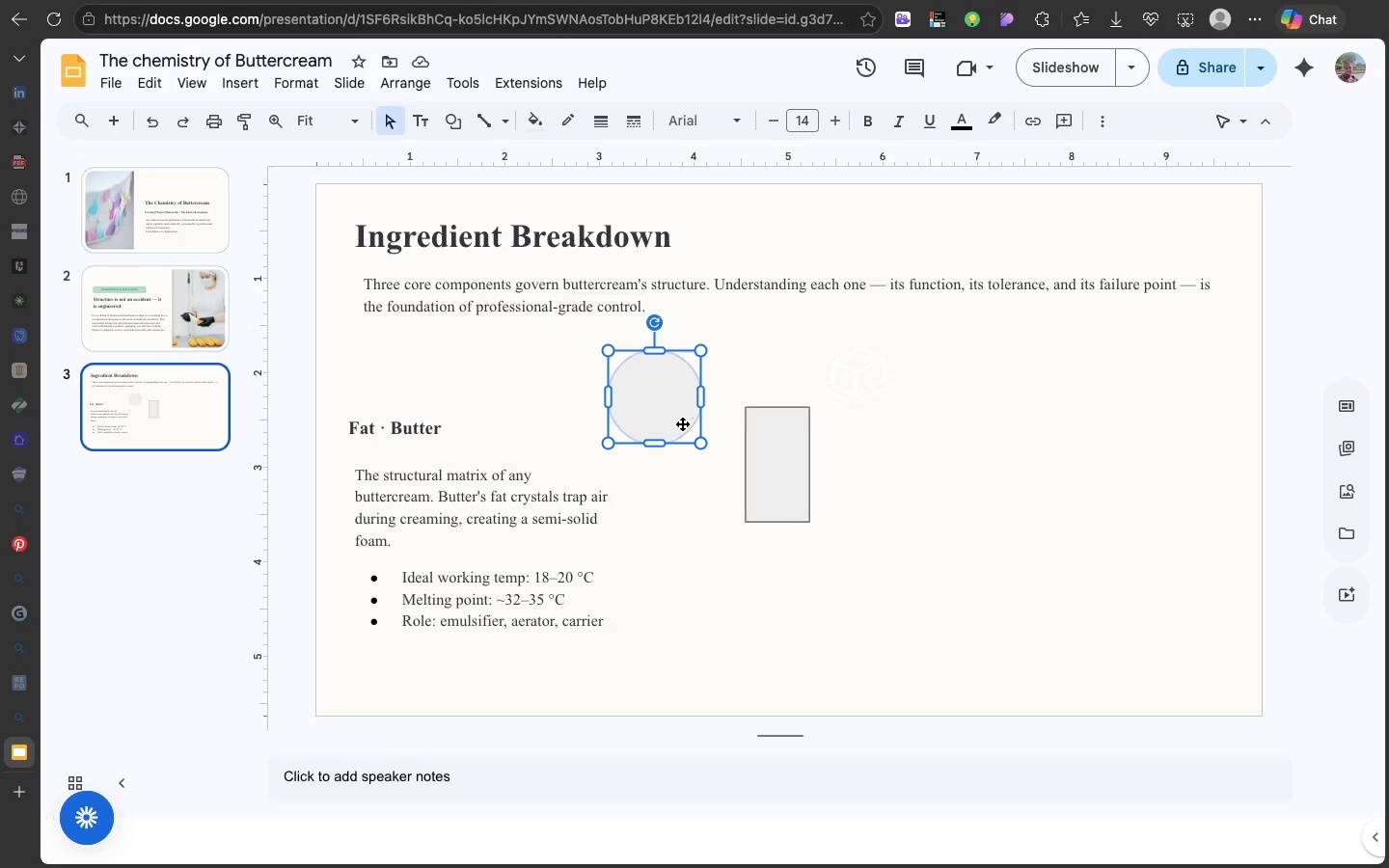 
left_click([531, 124])
 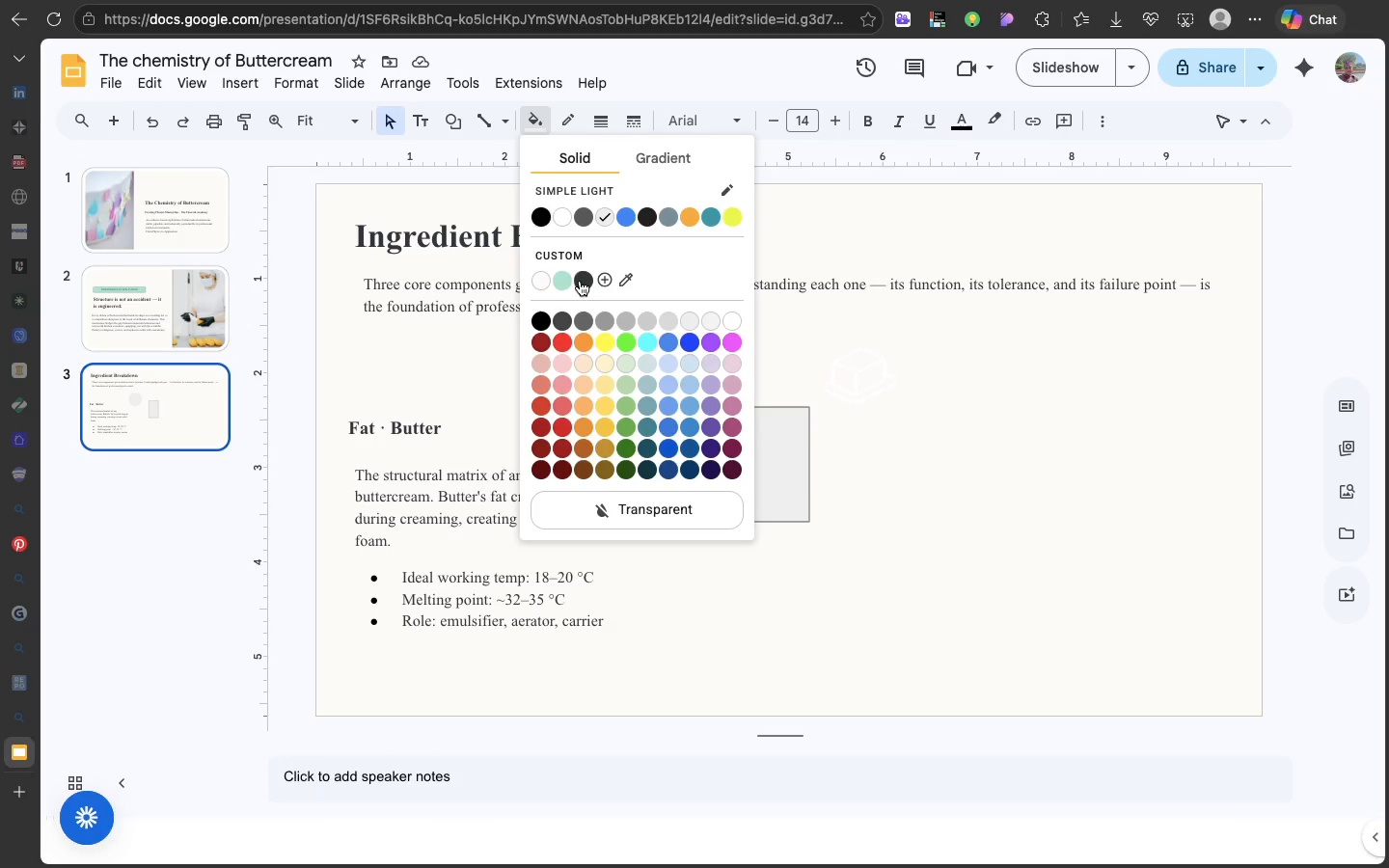 
left_click([580, 281])
 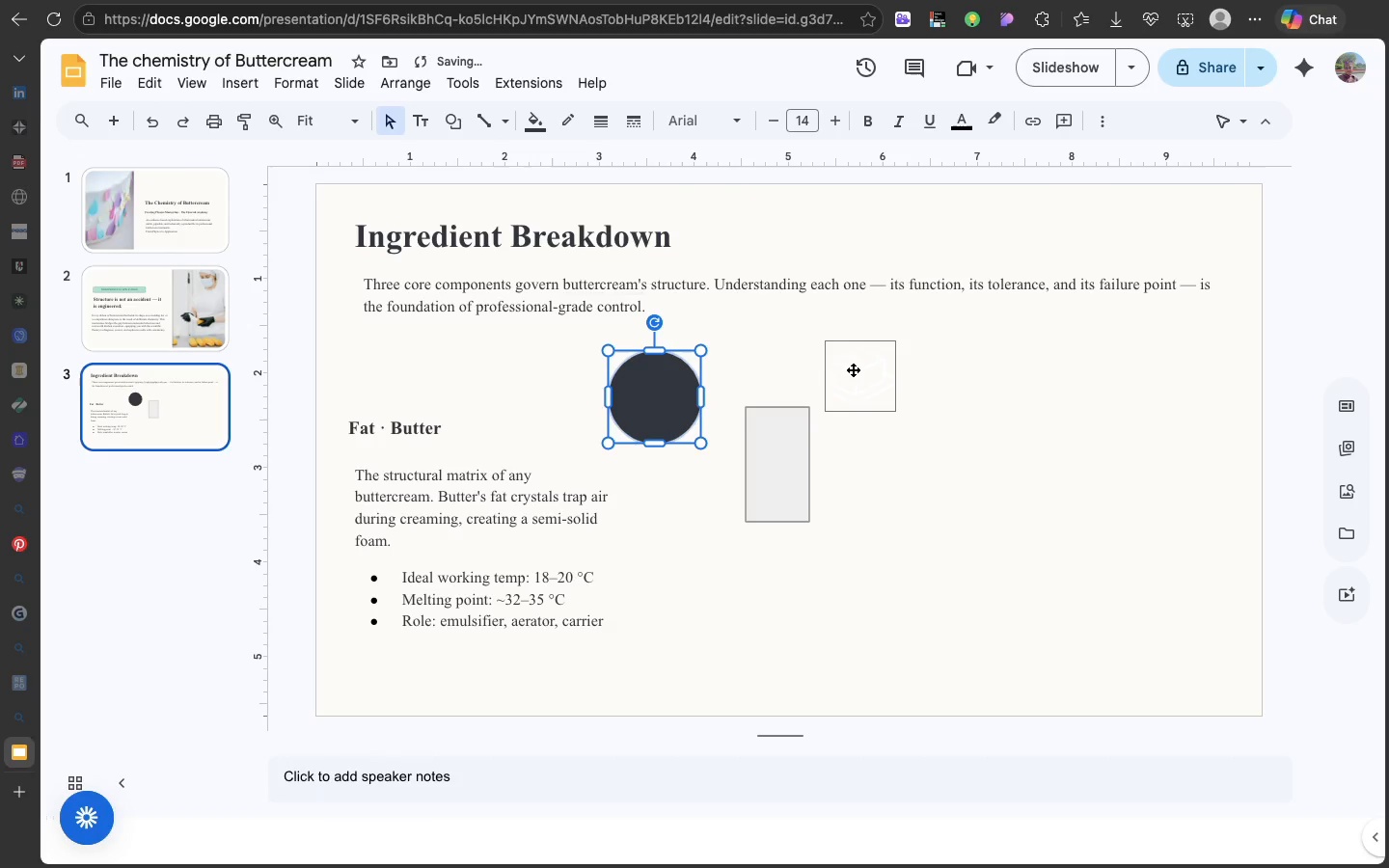 
left_click([853, 369])
 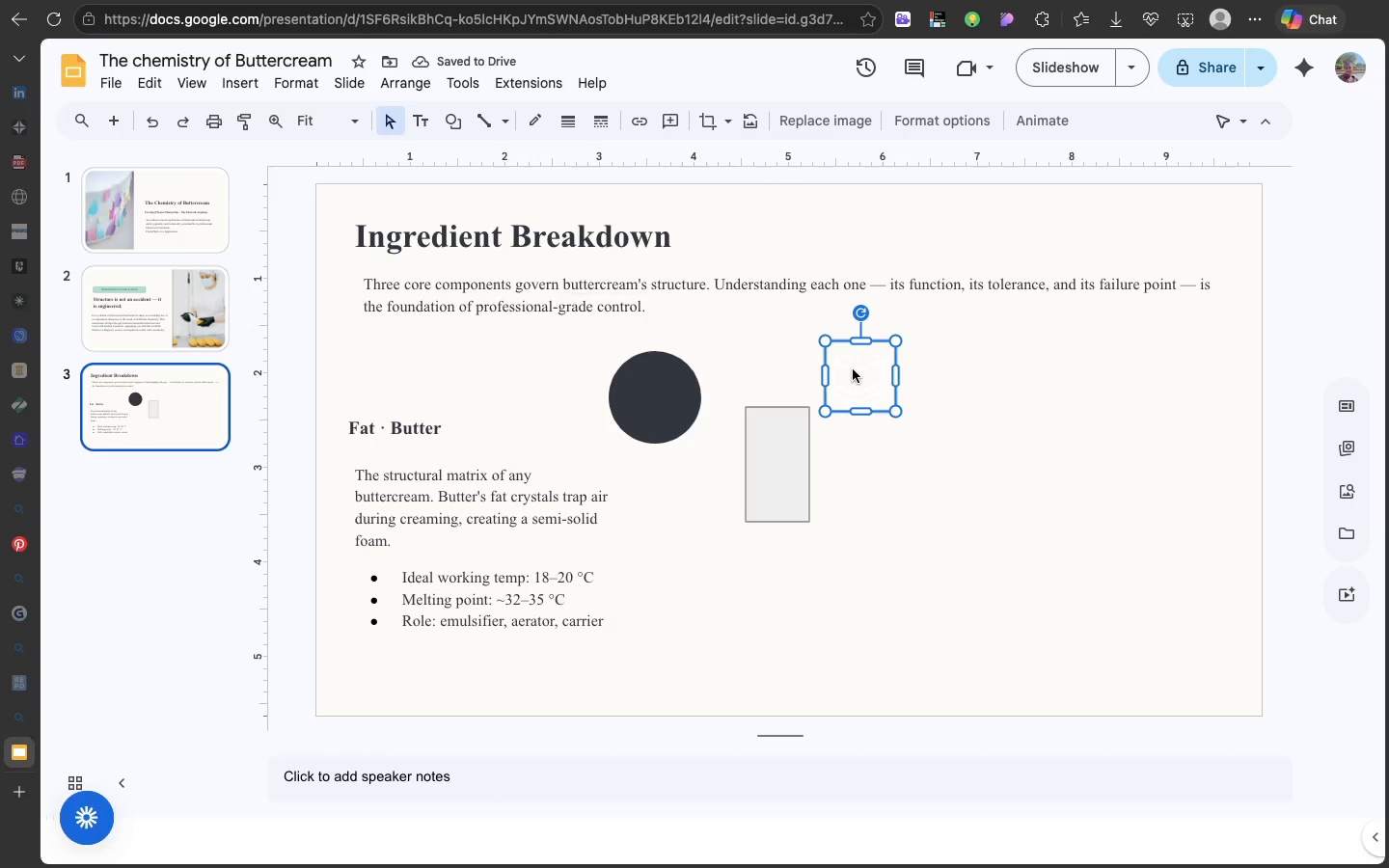 
left_click_drag(start_coordinate=[853, 369], to_coordinate=[650, 393])
 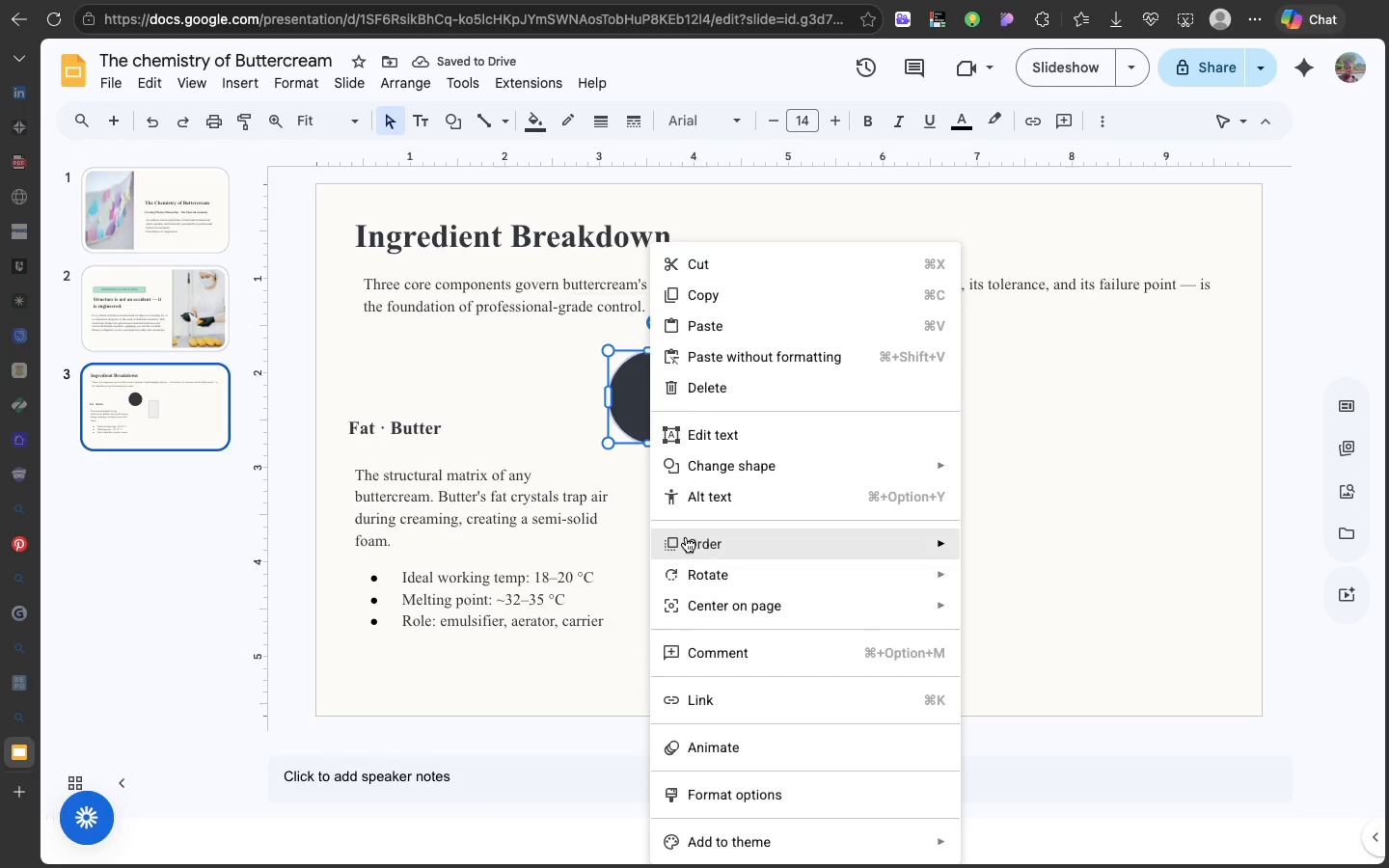 
left_click([687, 541])
 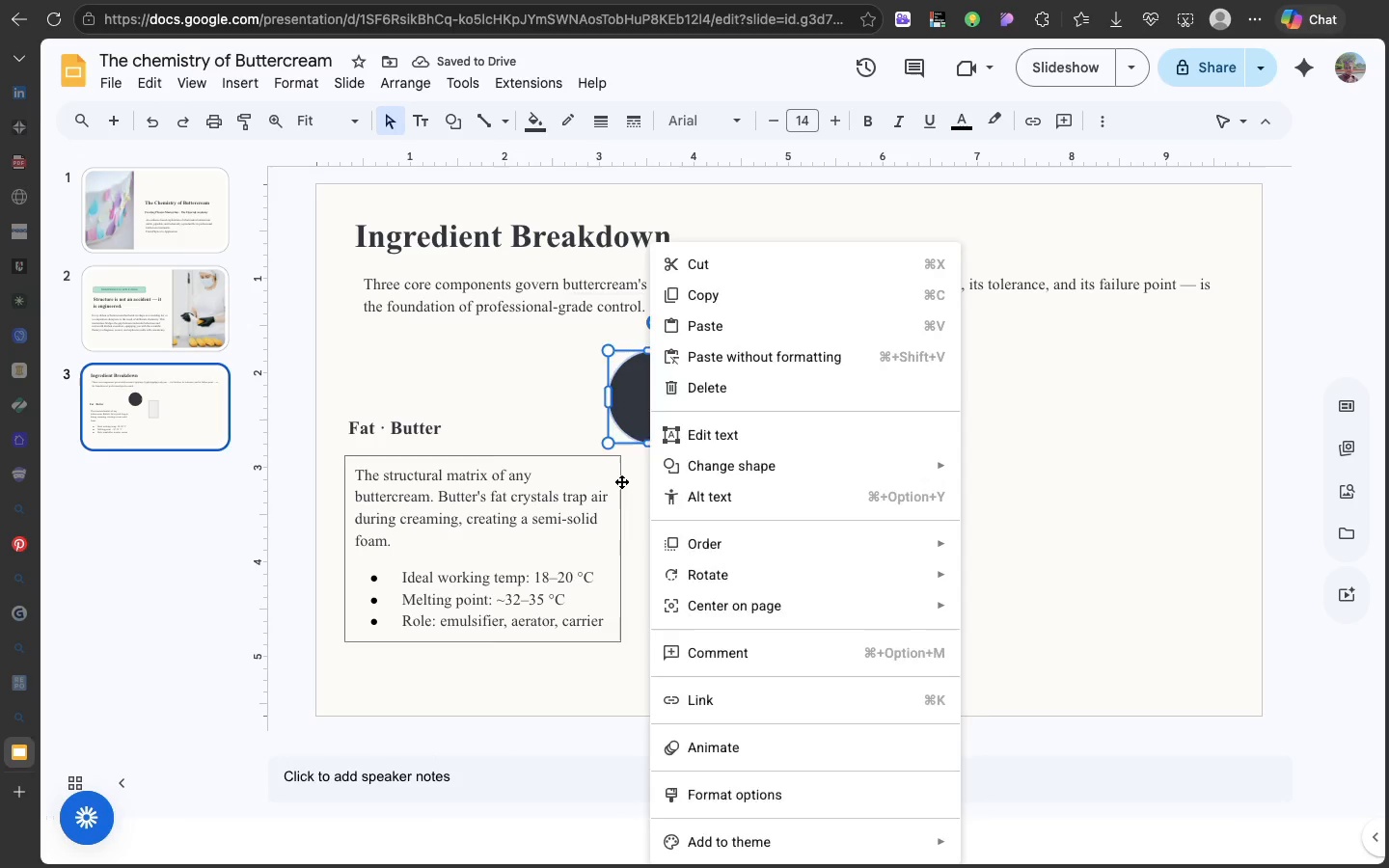 
left_click([621, 481])
 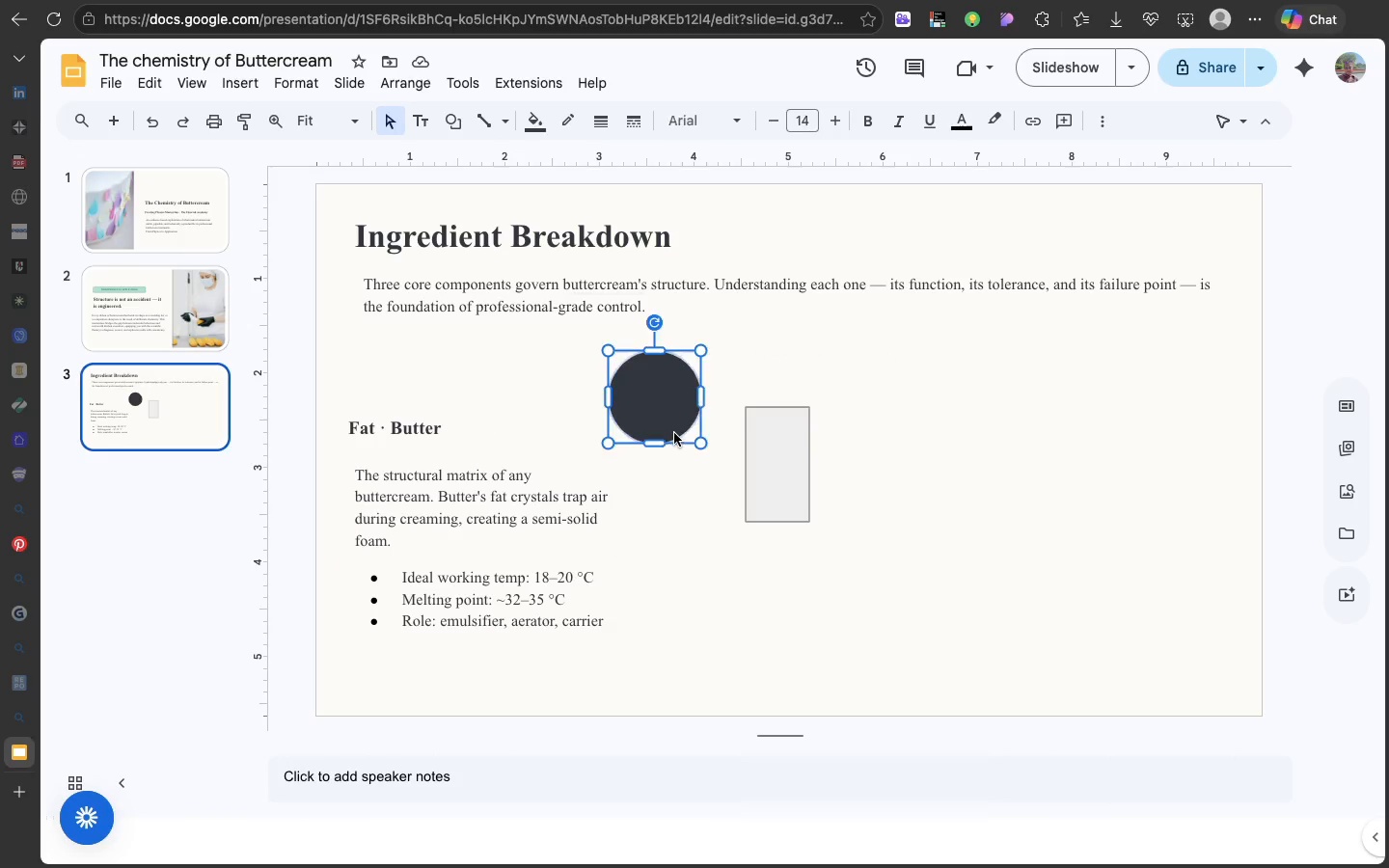 
left_click([674, 433])
 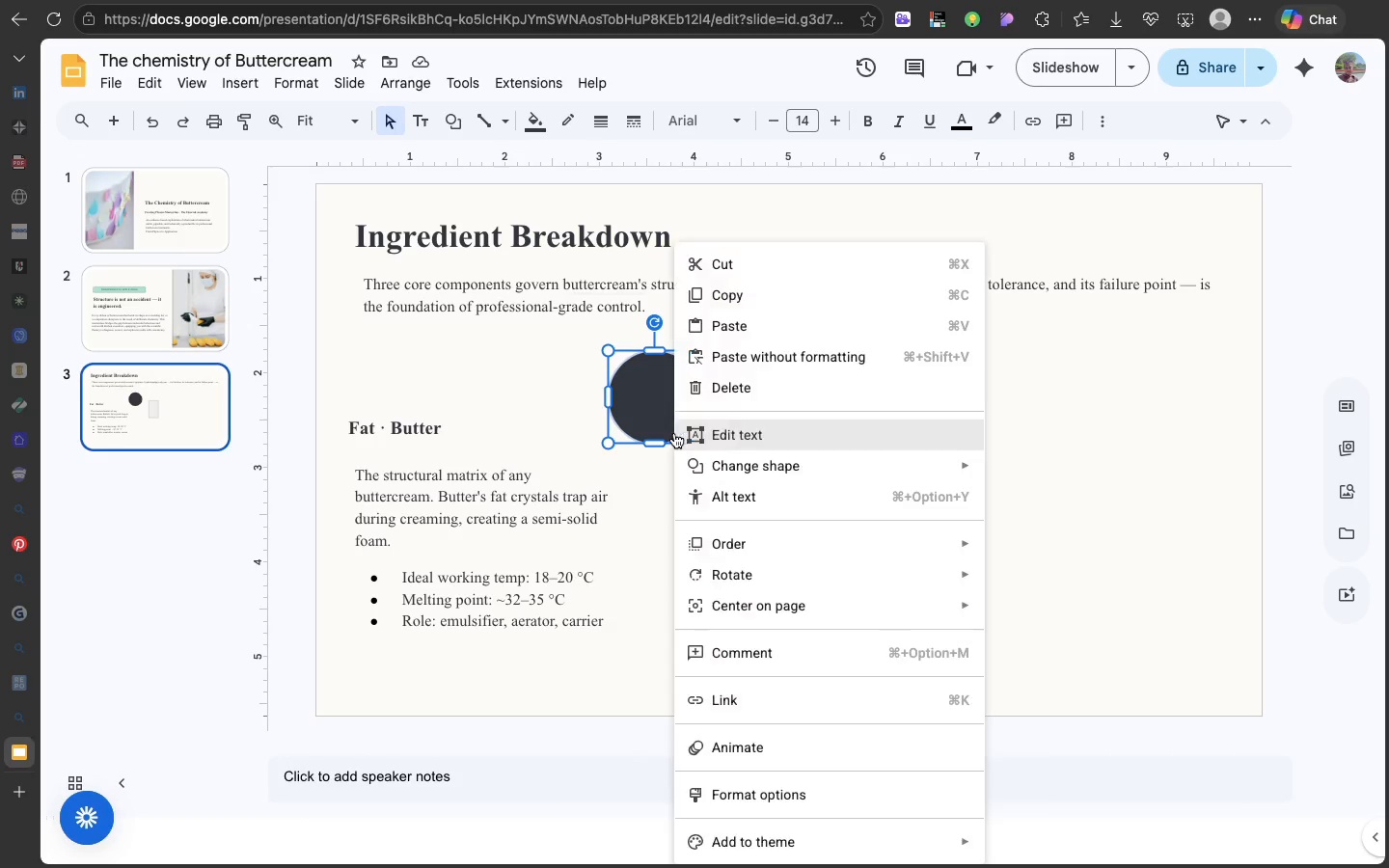 
right_click([674, 433])
 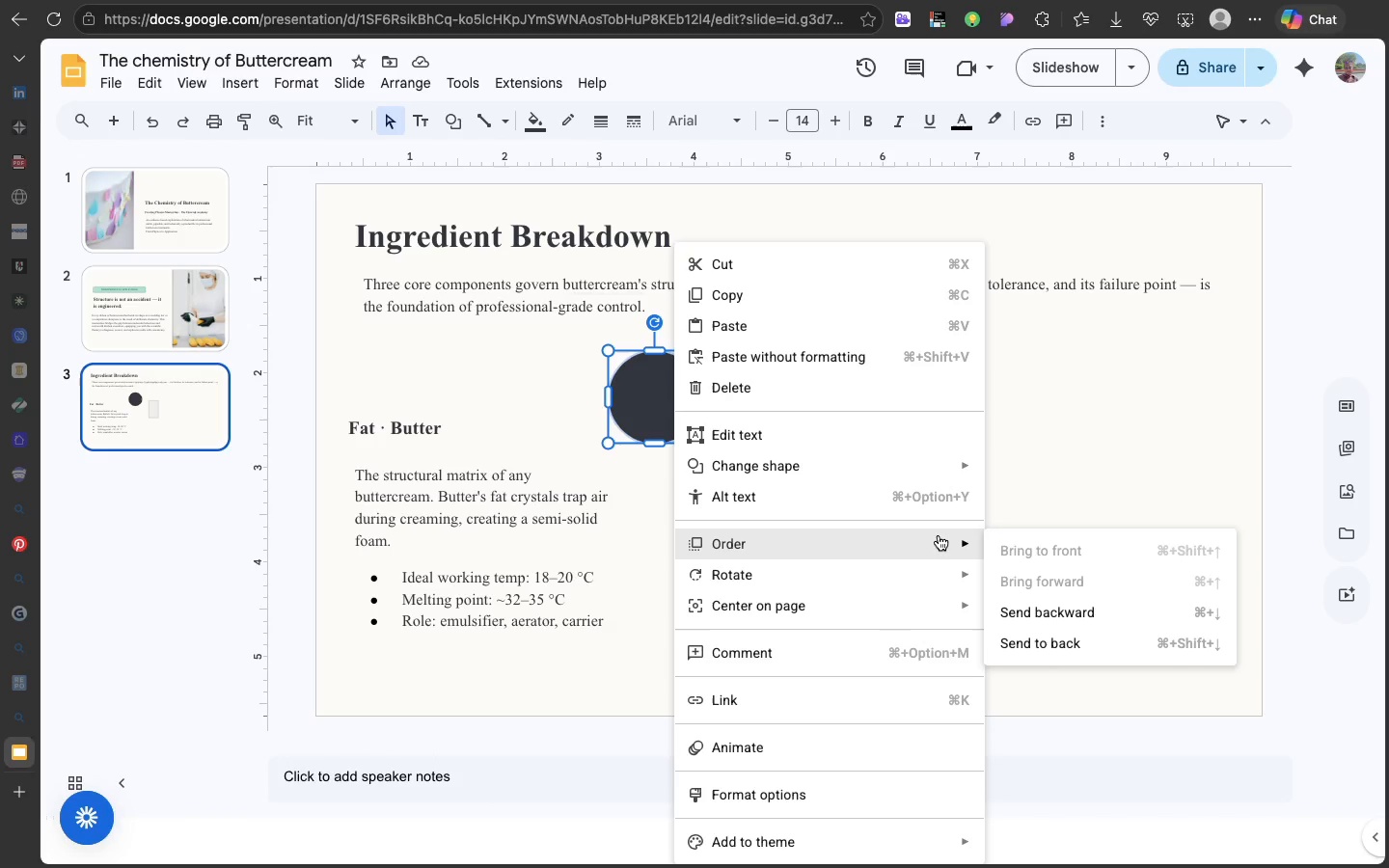 
wait(7.74)
 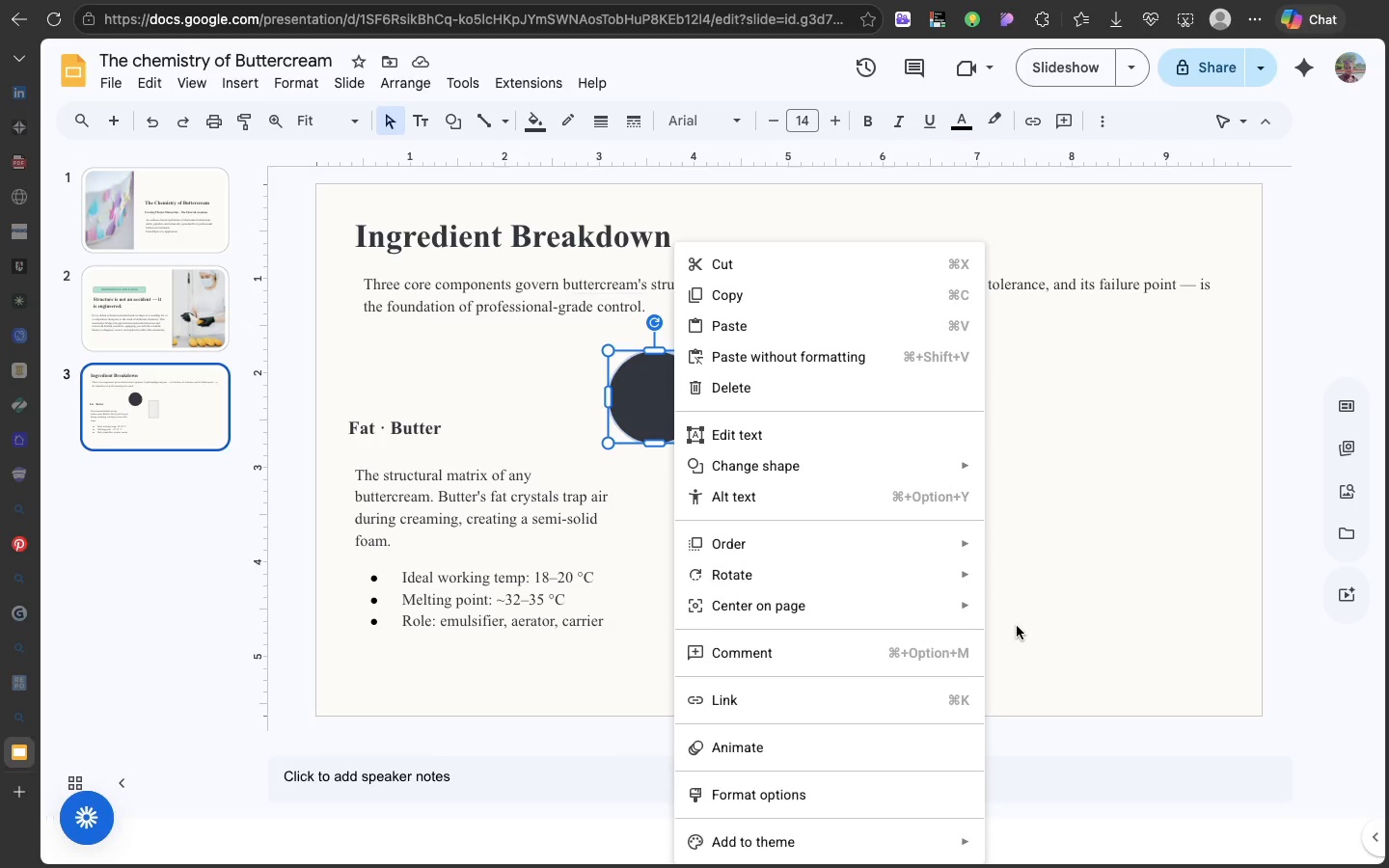 
left_click([1053, 619])
 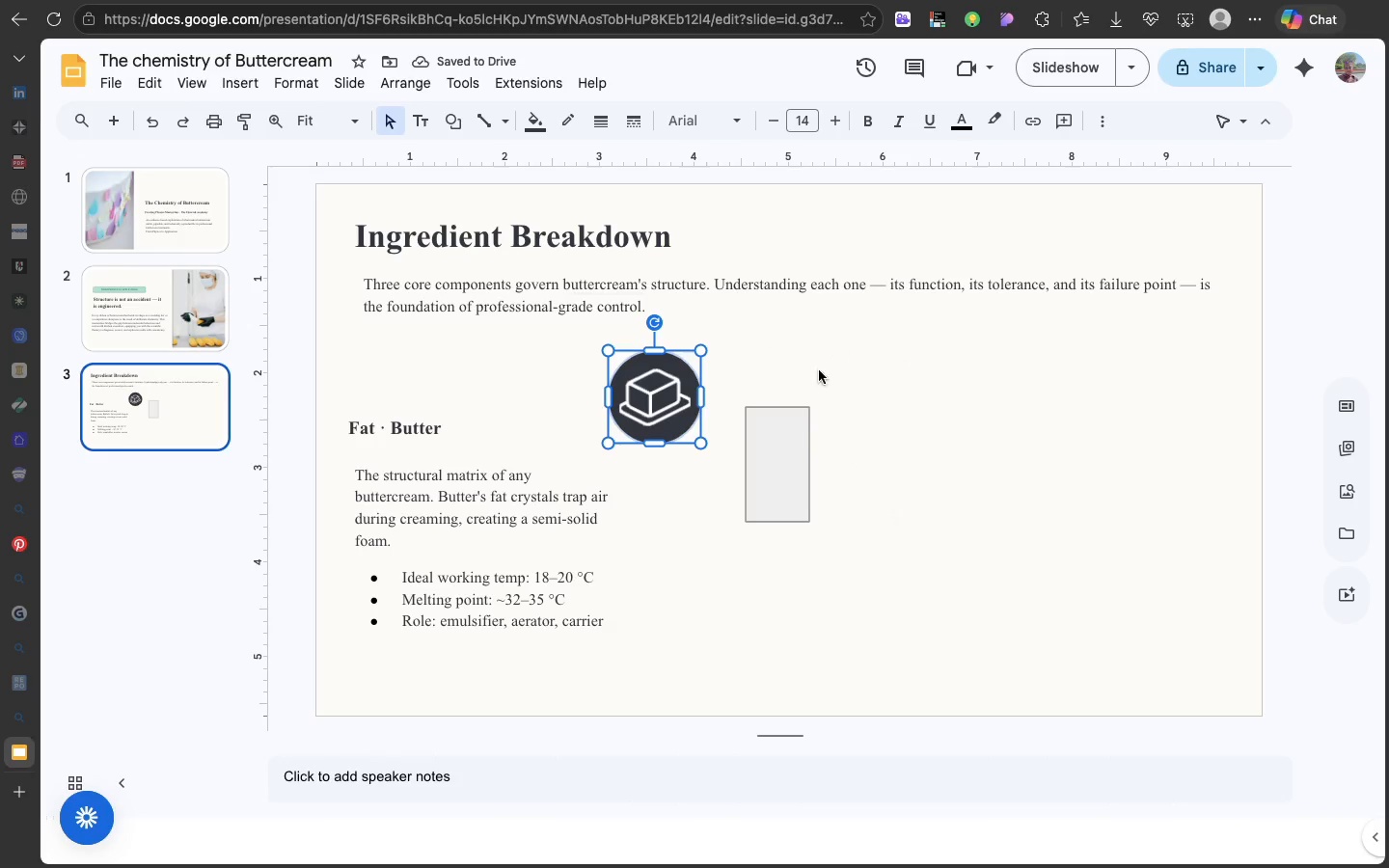 
wait(5.24)
 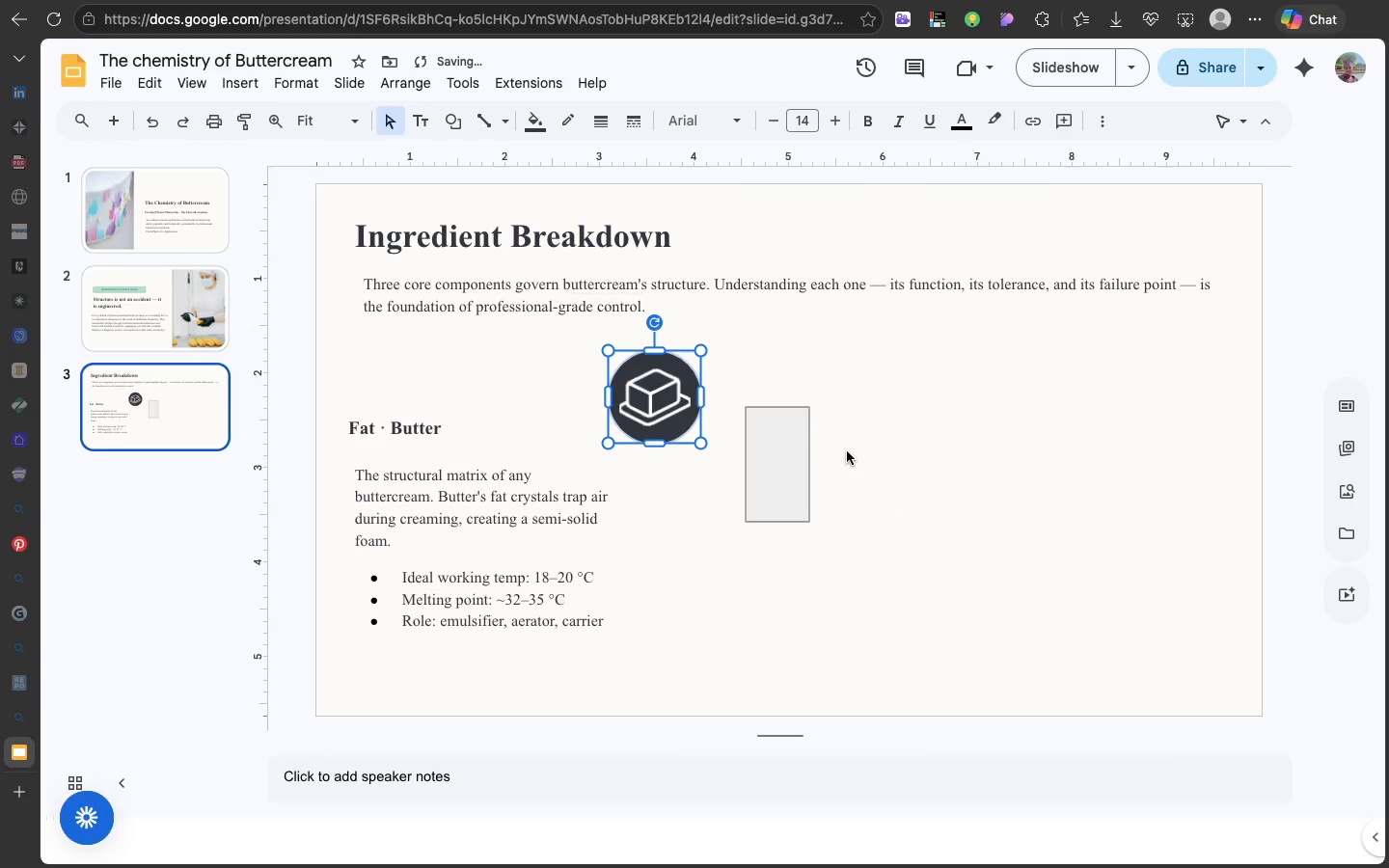 
hold_key(key=ShiftLeft, duration=1.45)
left_click([658, 413])
 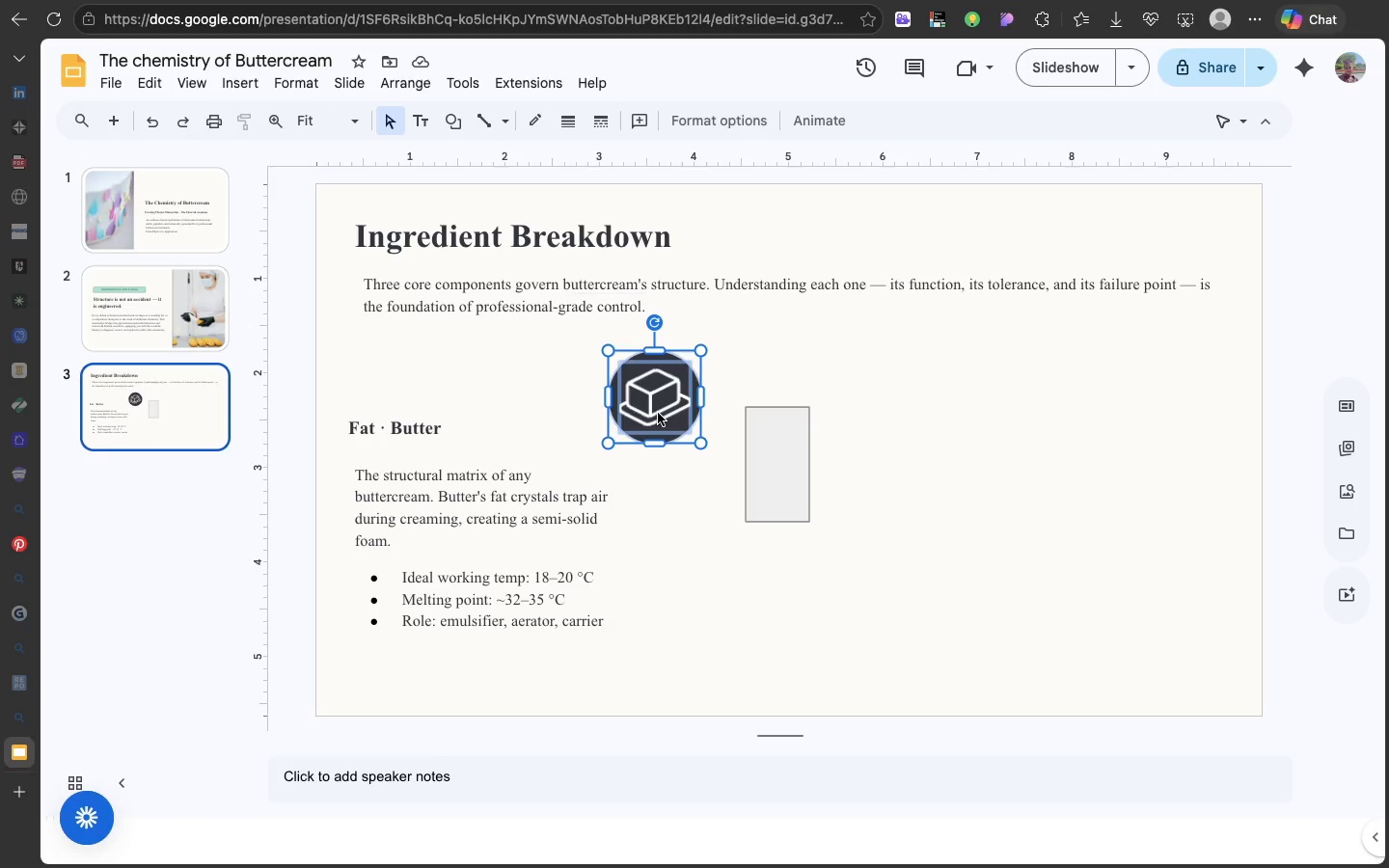 
right_click([658, 413])
 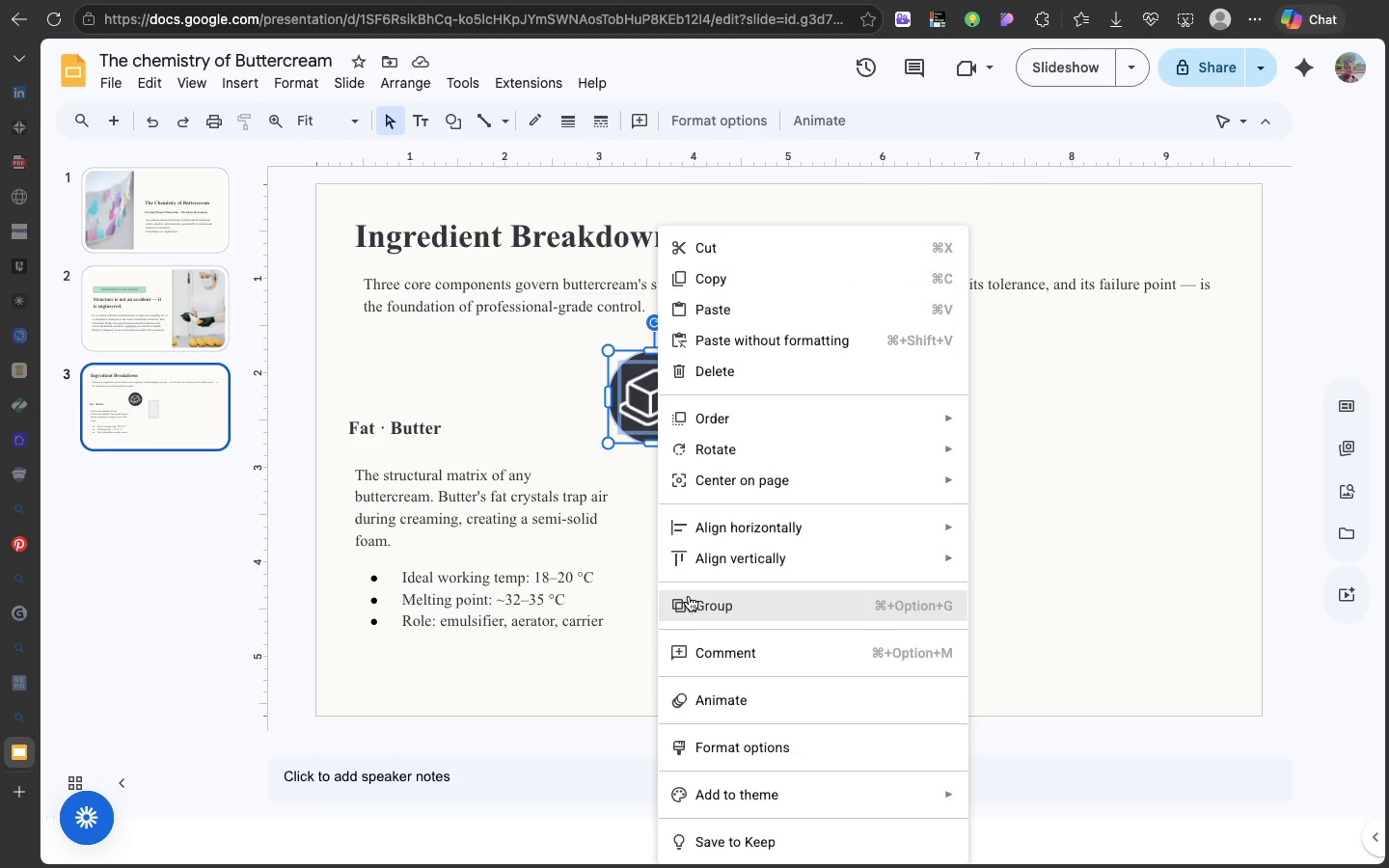 
left_click([689, 596])
 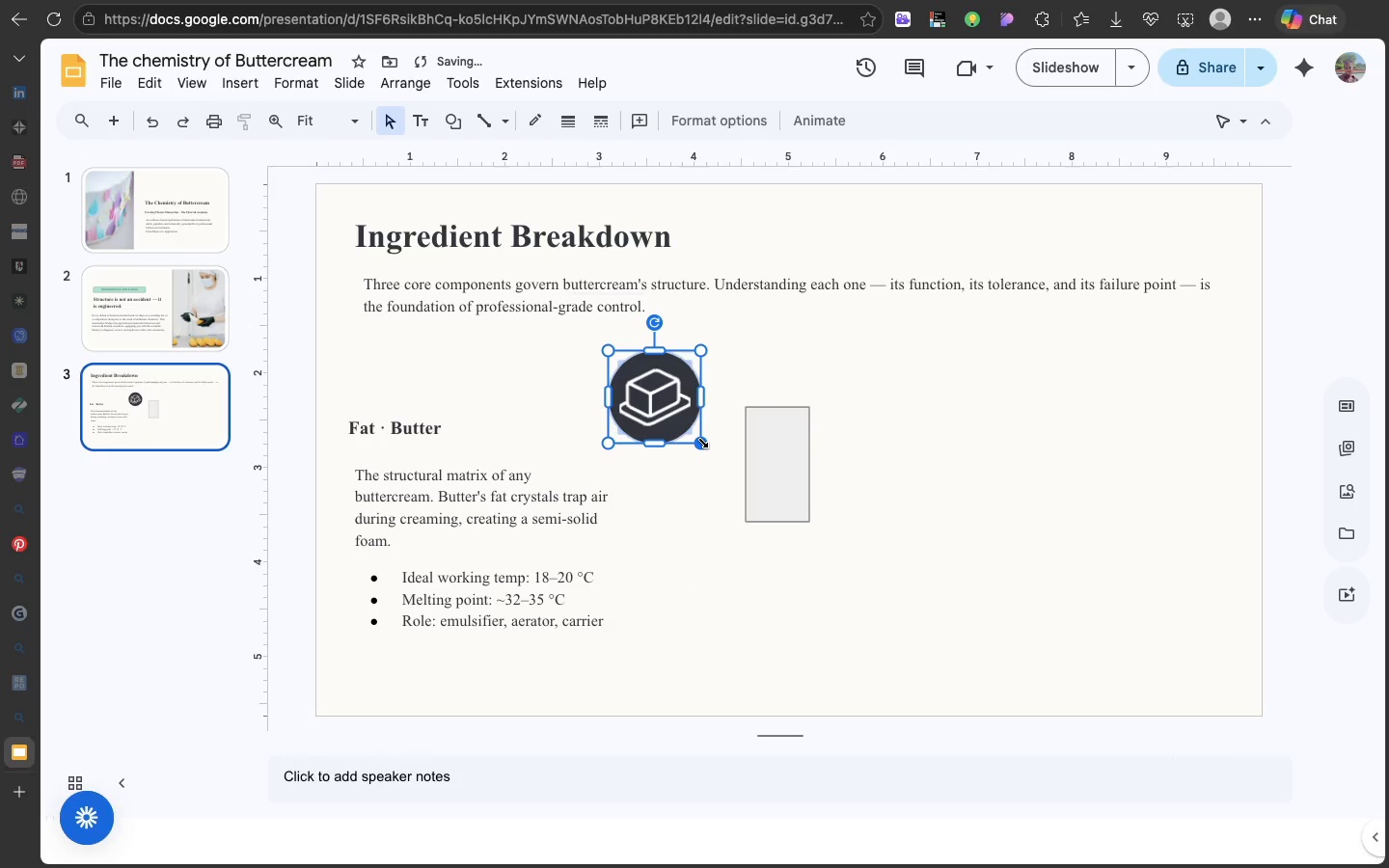 
left_click_drag(start_coordinate=[701, 441], to_coordinate=[664, 423])
 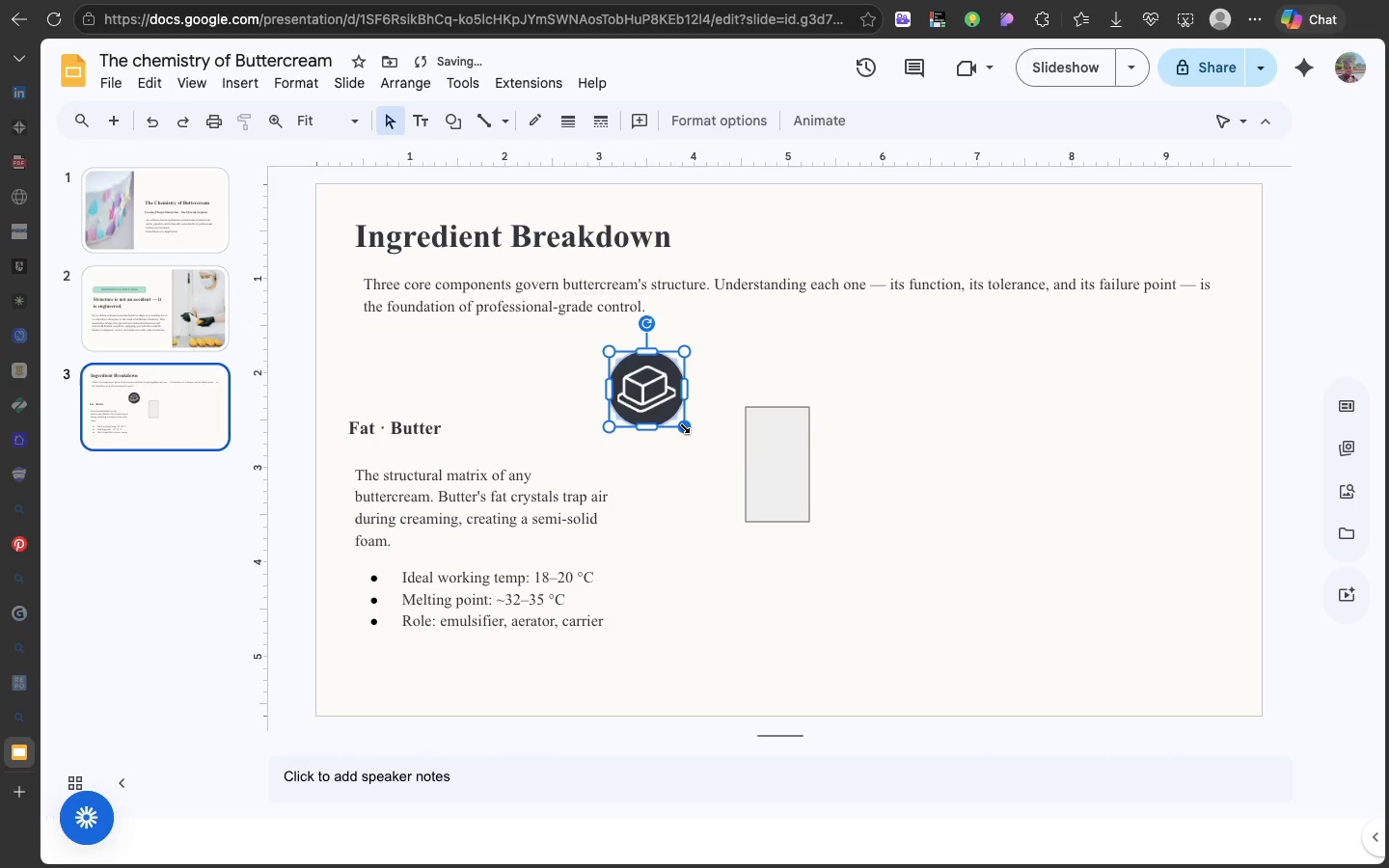 
left_click_drag(start_coordinate=[683, 426], to_coordinate=[660, 414])
 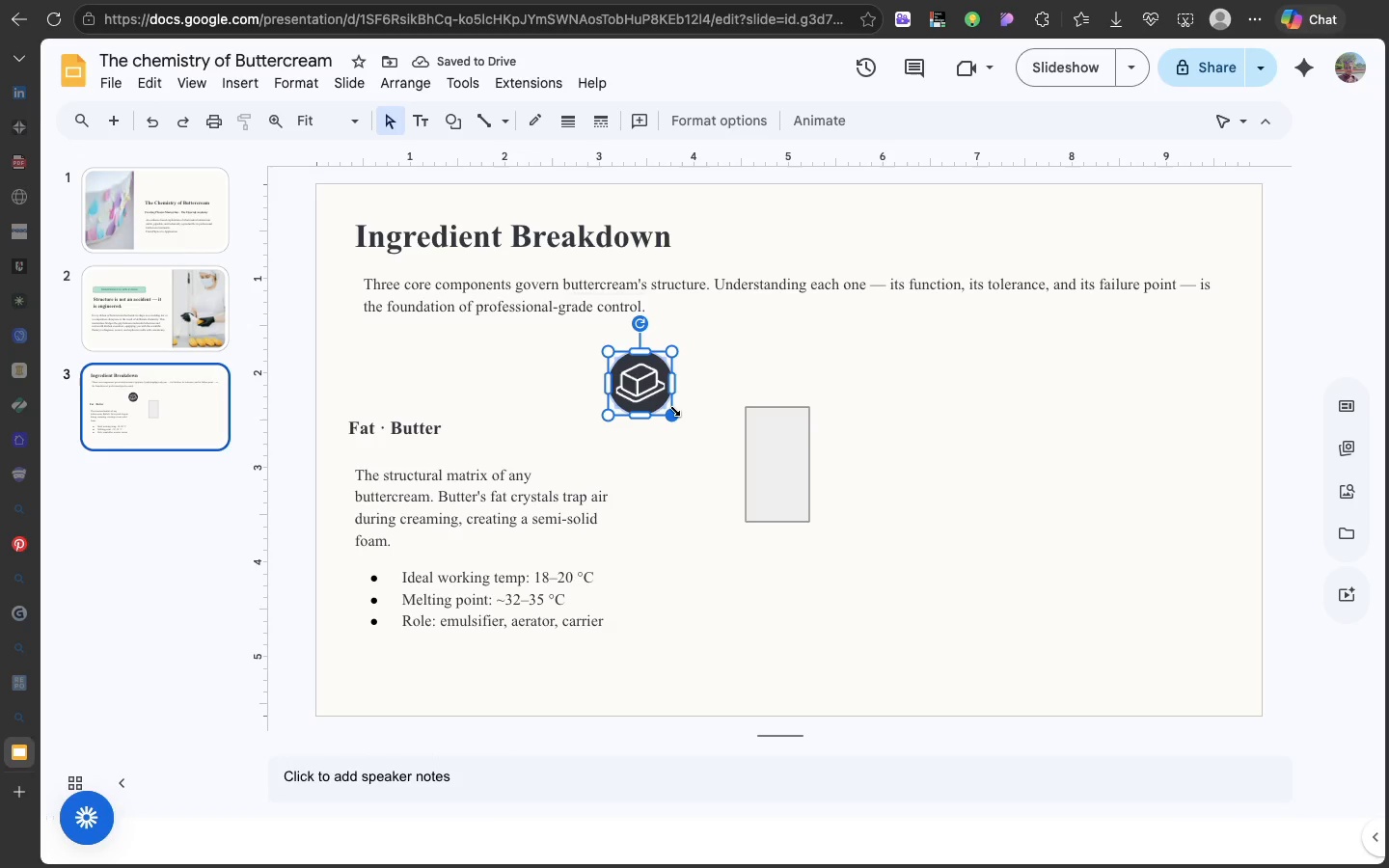 
left_click_drag(start_coordinate=[673, 409], to_coordinate=[661, 396])
 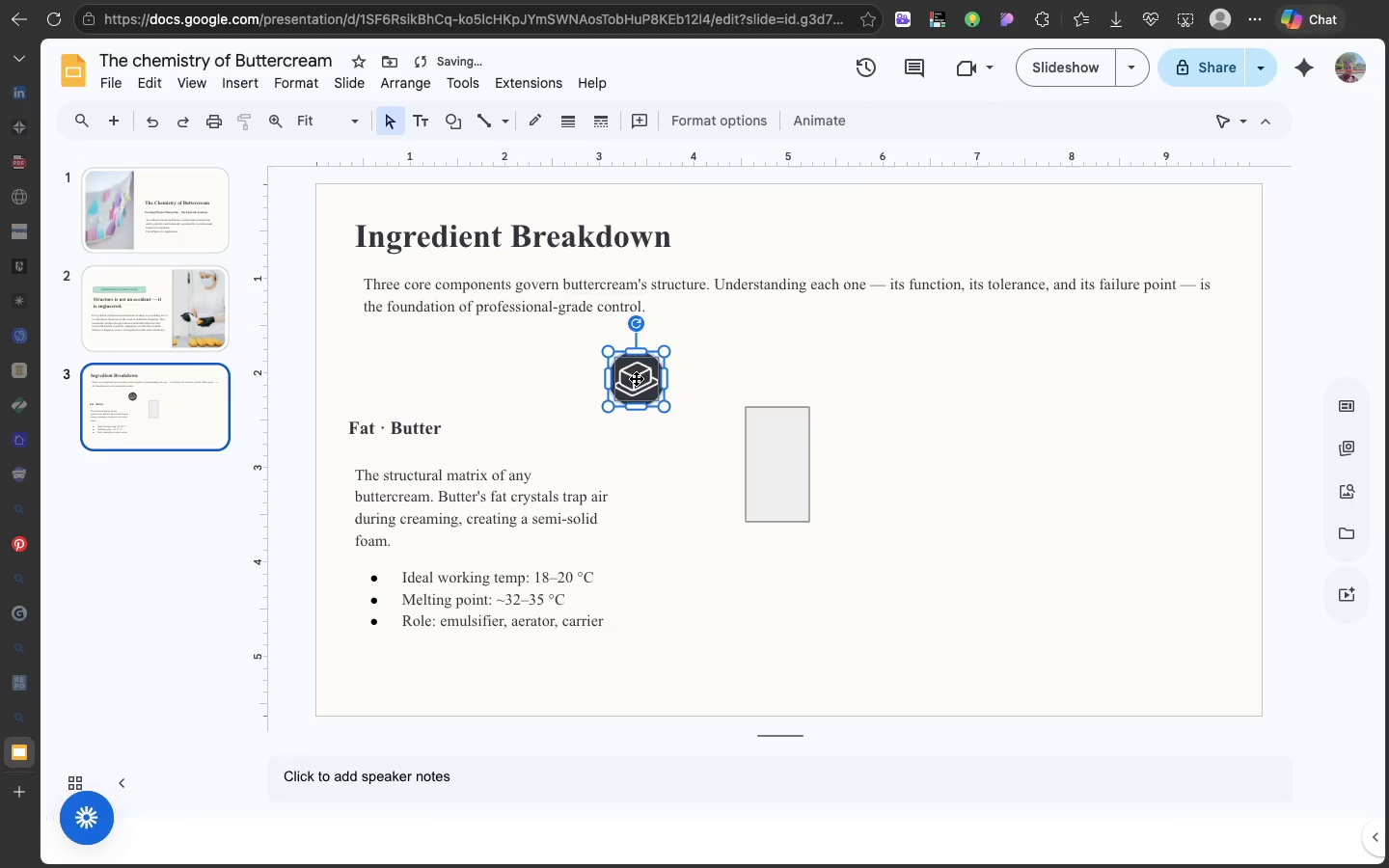 
left_click([636, 378])
 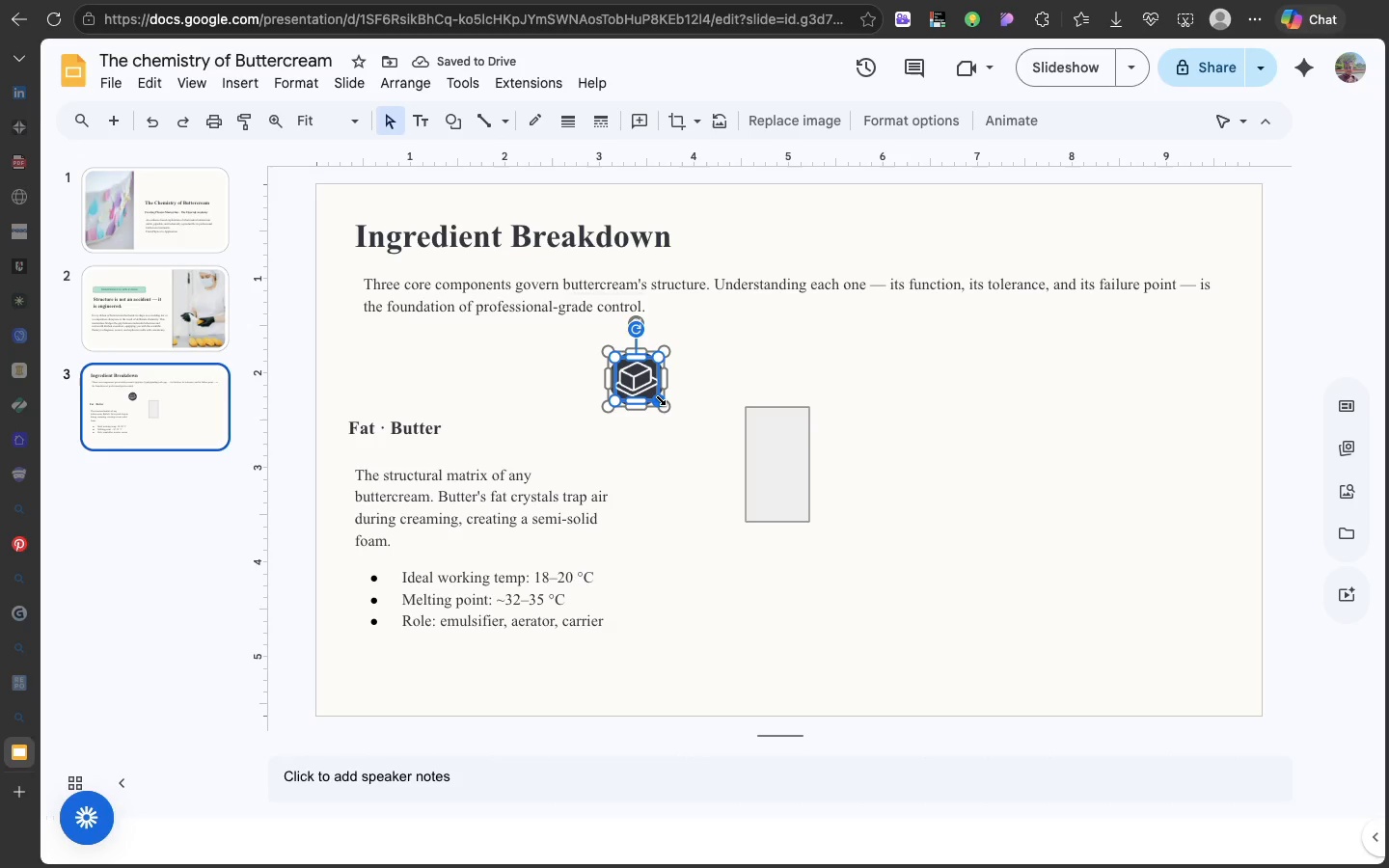 
left_click_drag(start_coordinate=[659, 398], to_coordinate=[646, 391])
 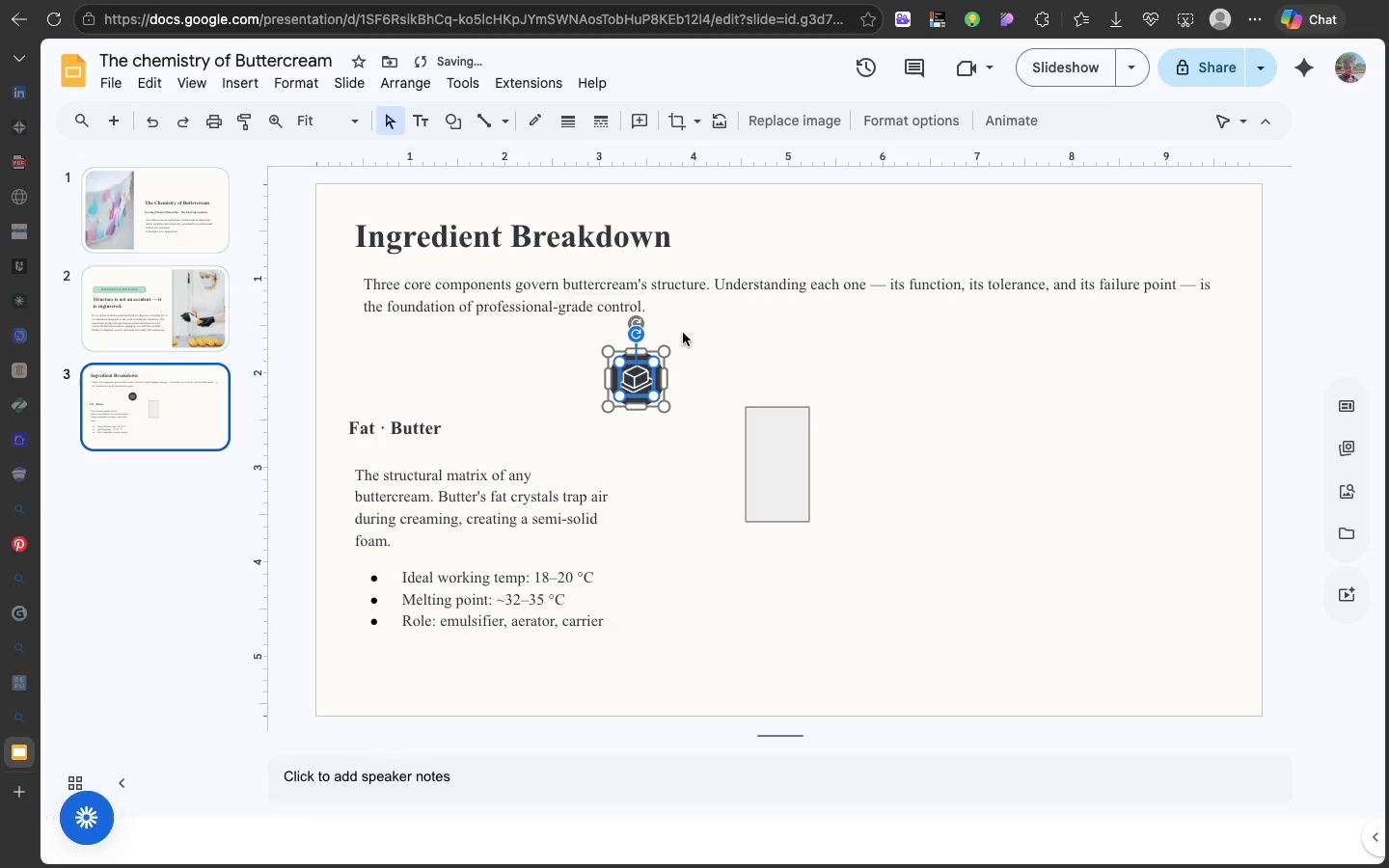 
left_click([701, 346])
 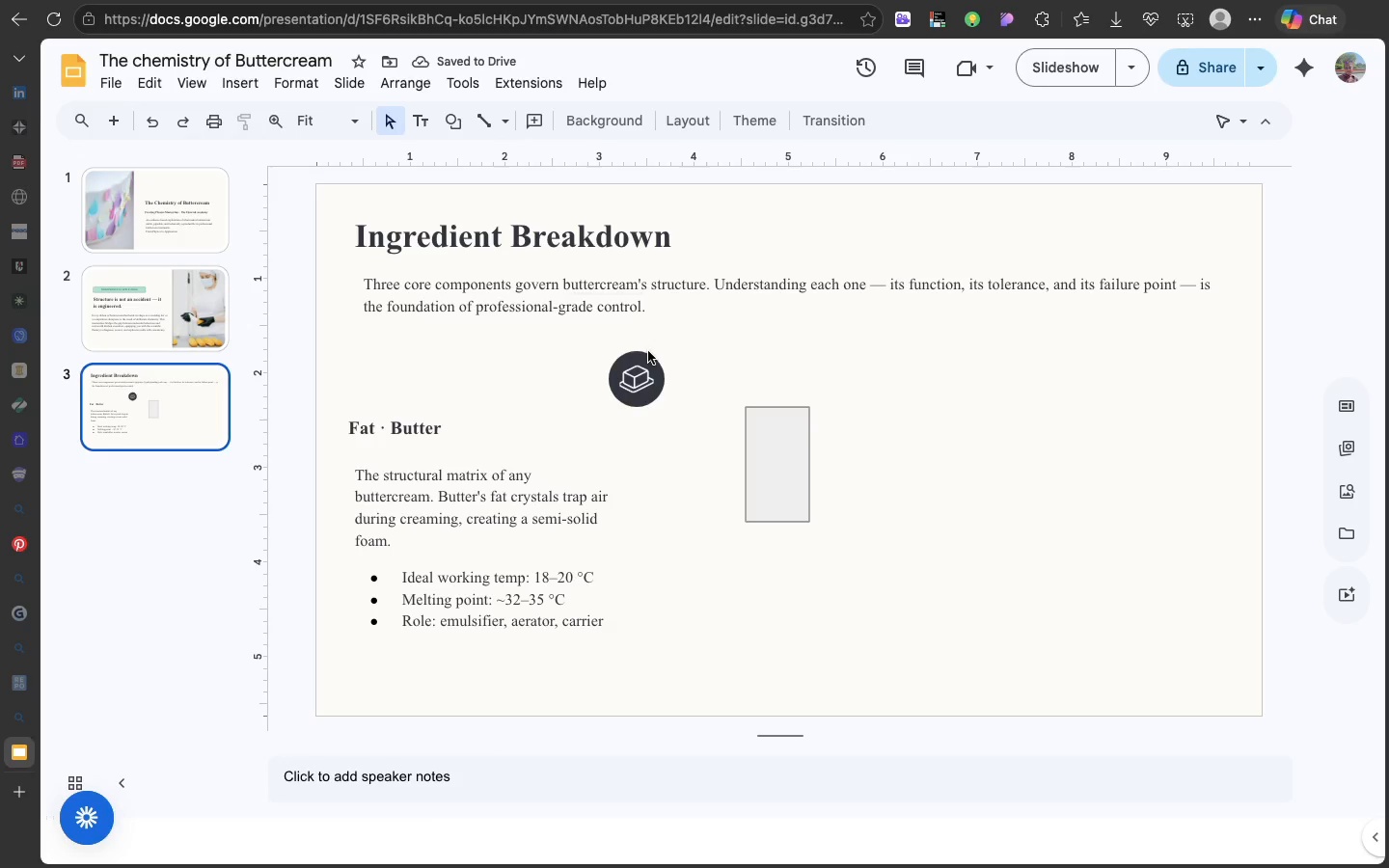 
left_click([648, 351])
 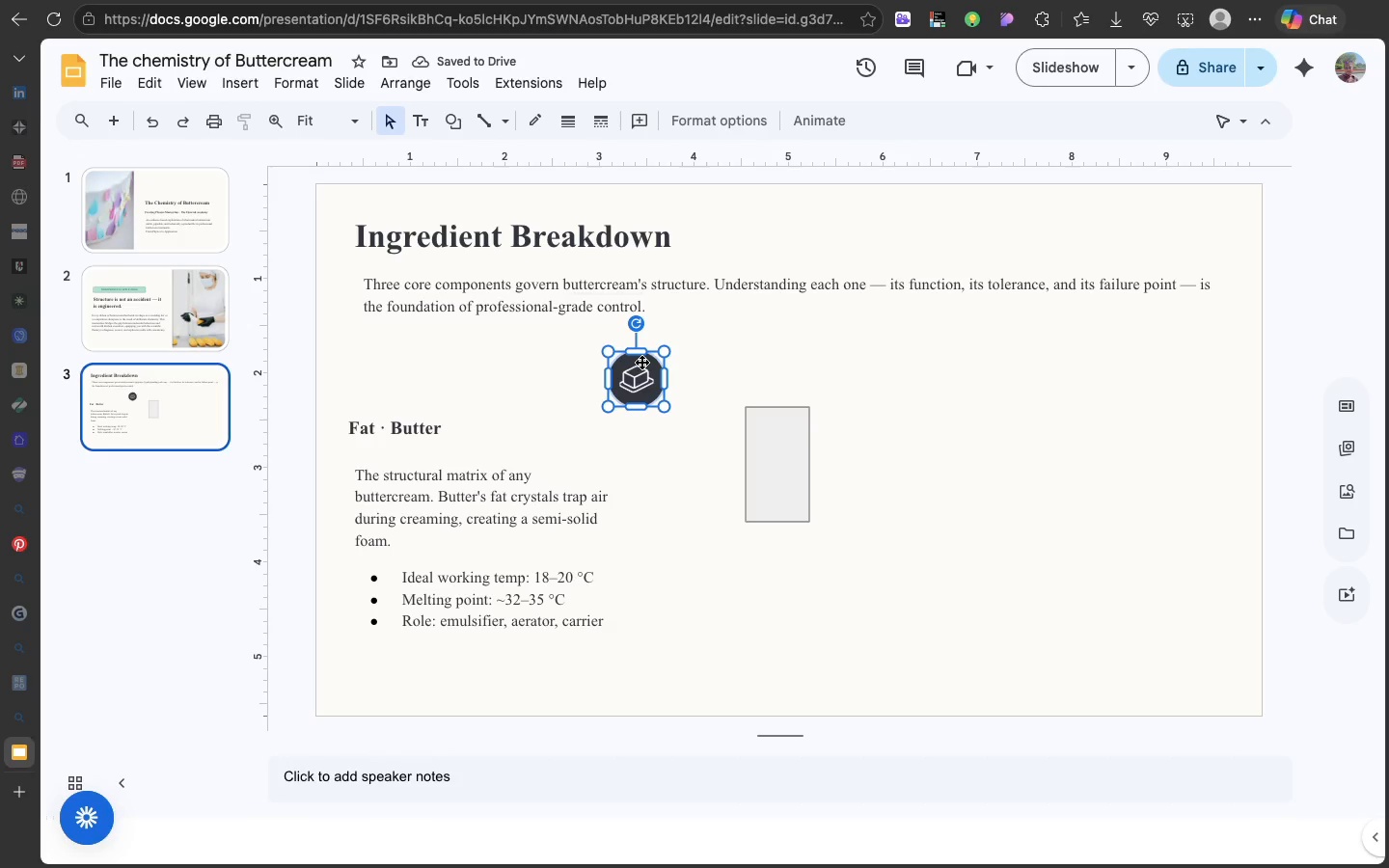 
left_click([641, 362])
 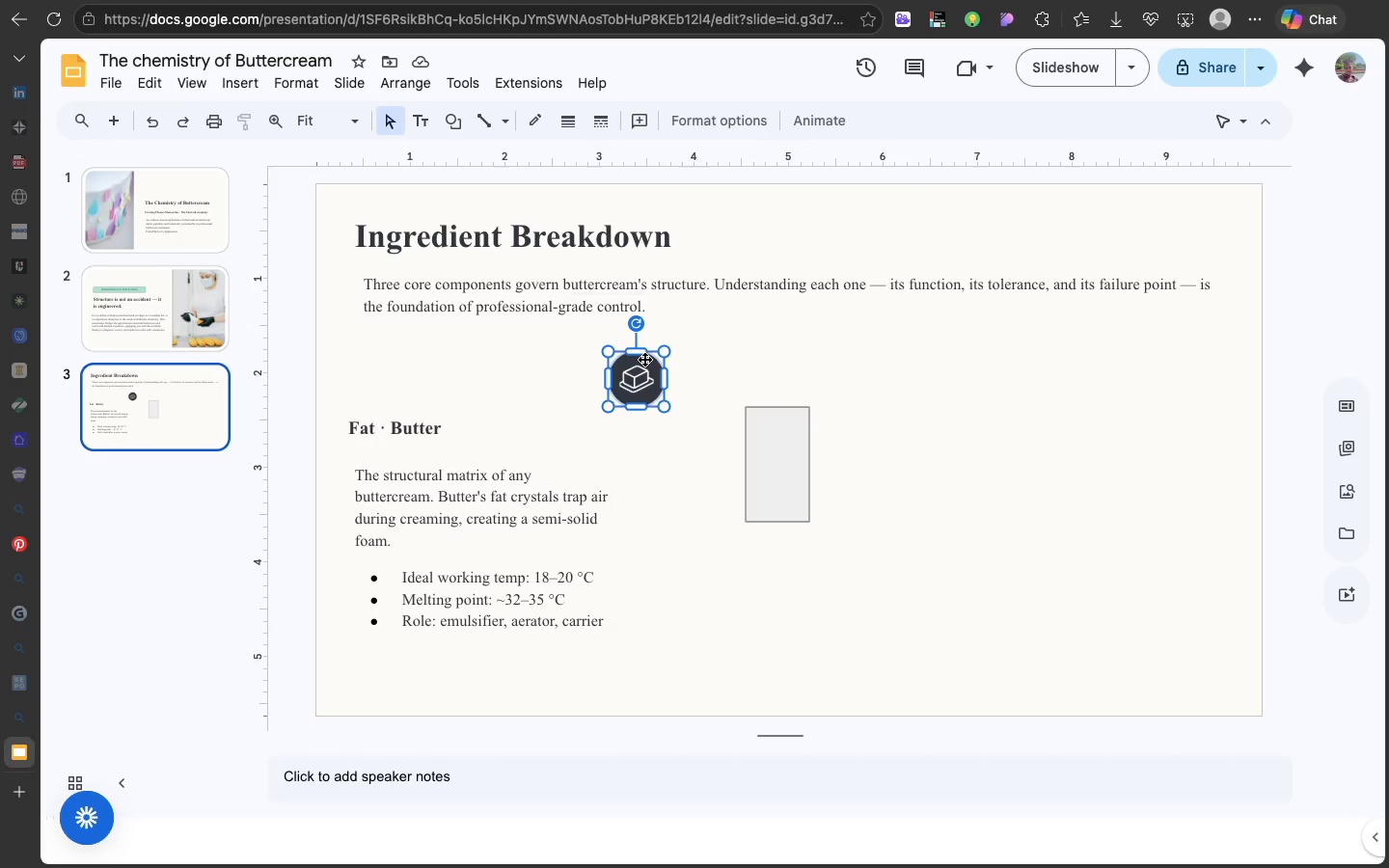 
left_click_drag(start_coordinate=[644, 359], to_coordinate=[391, 361])
 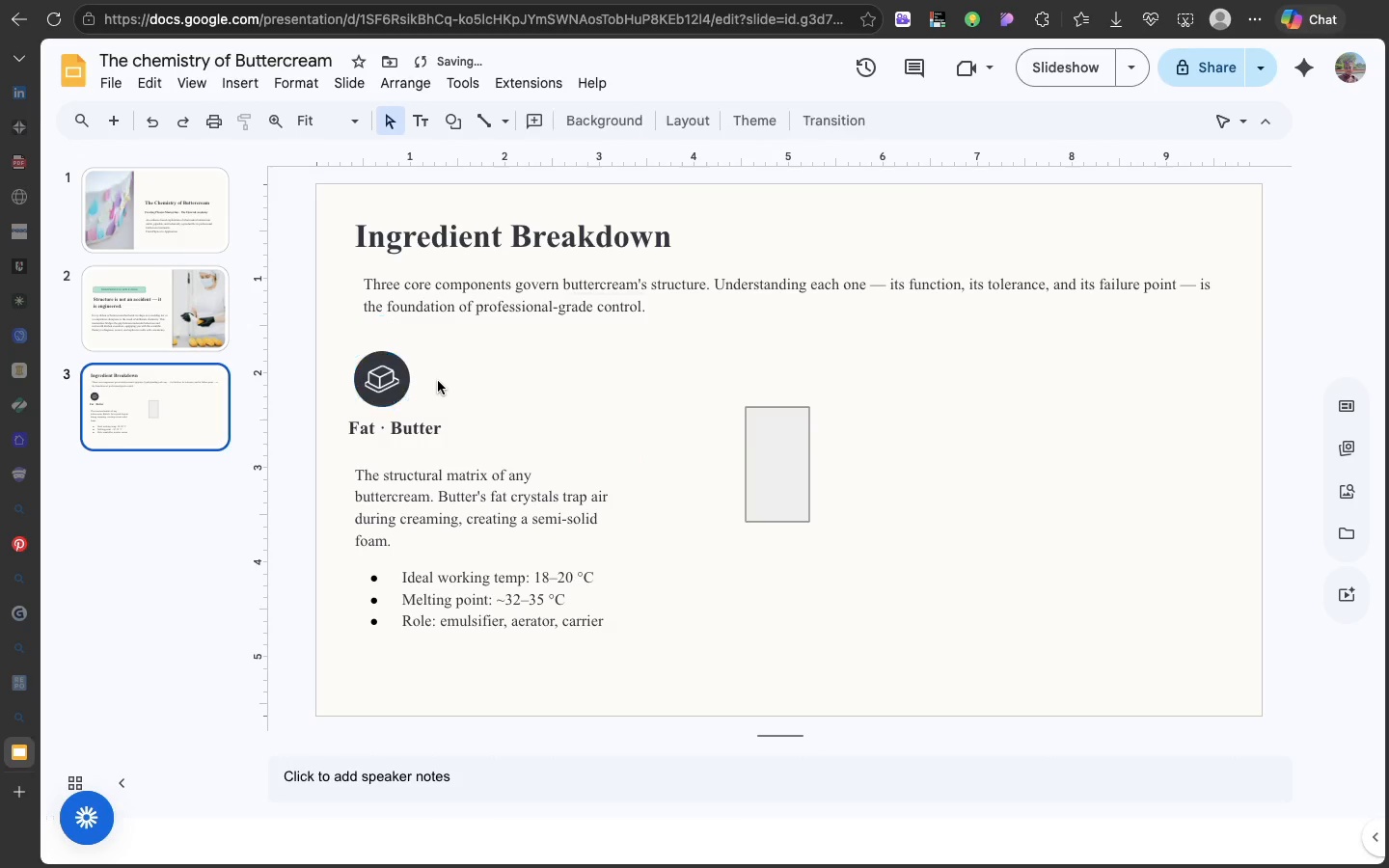 
left_click([438, 381])
 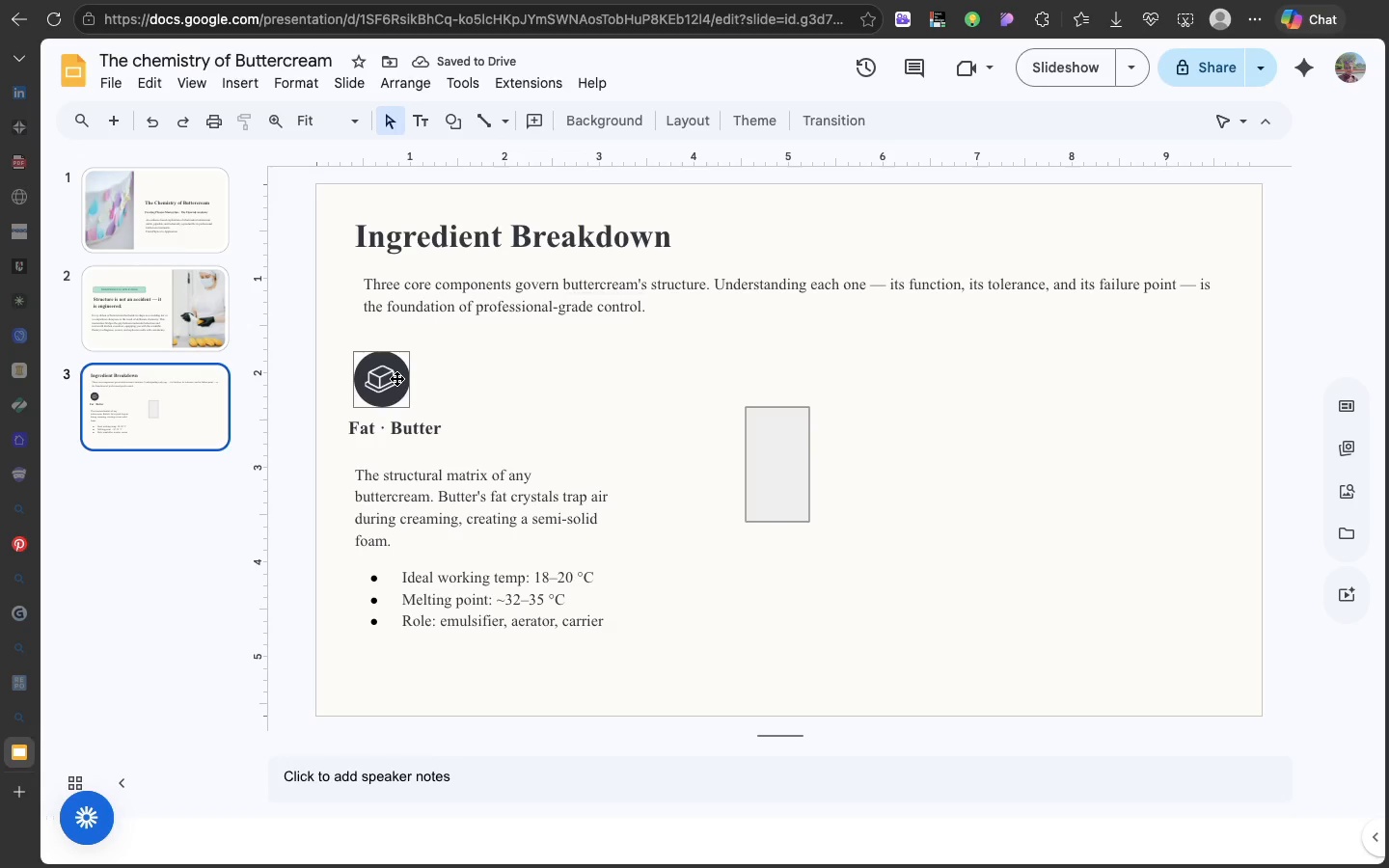 
left_click([396, 378])
 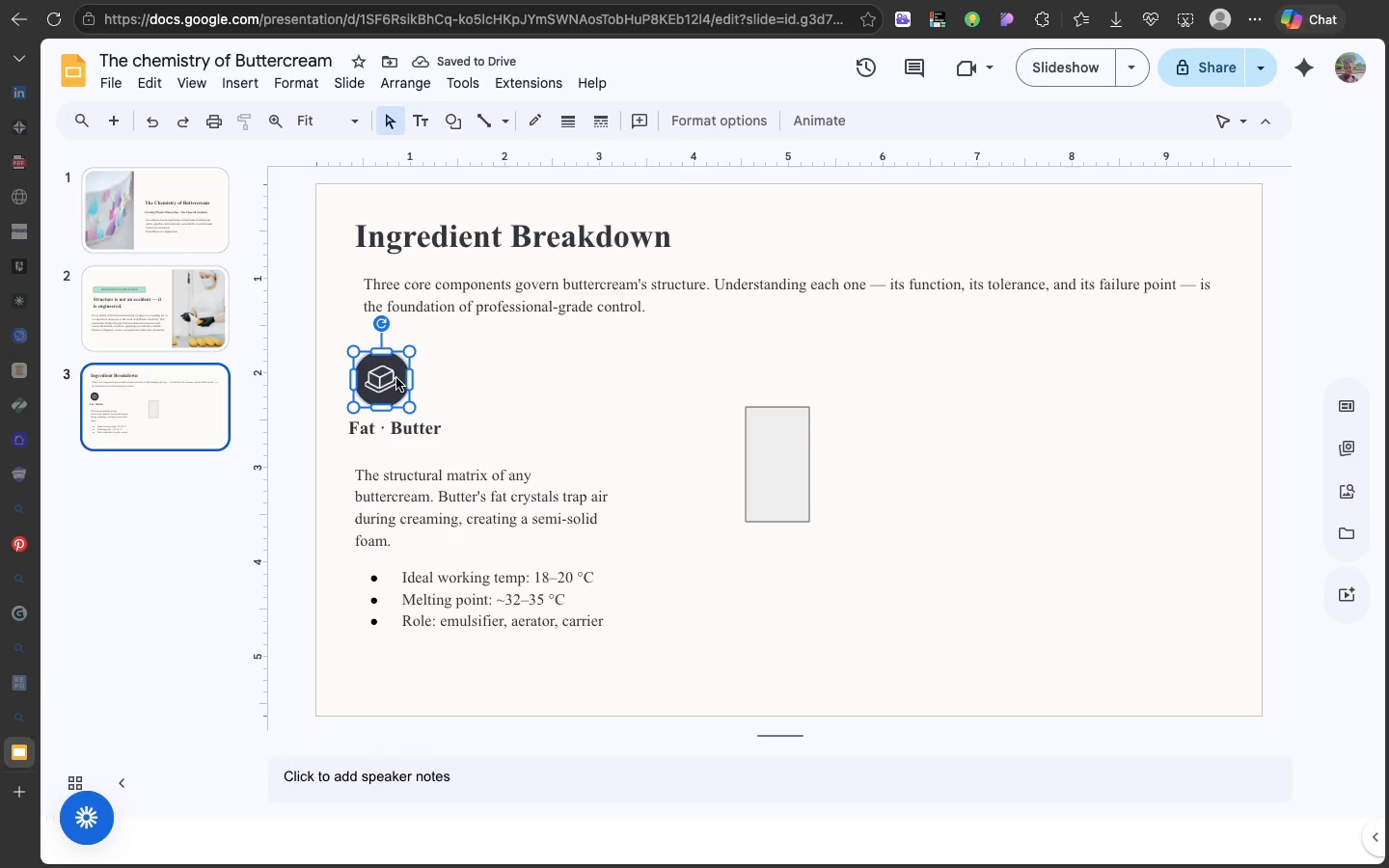 
left_click_drag(start_coordinate=[396, 378], to_coordinate=[395, 384])
 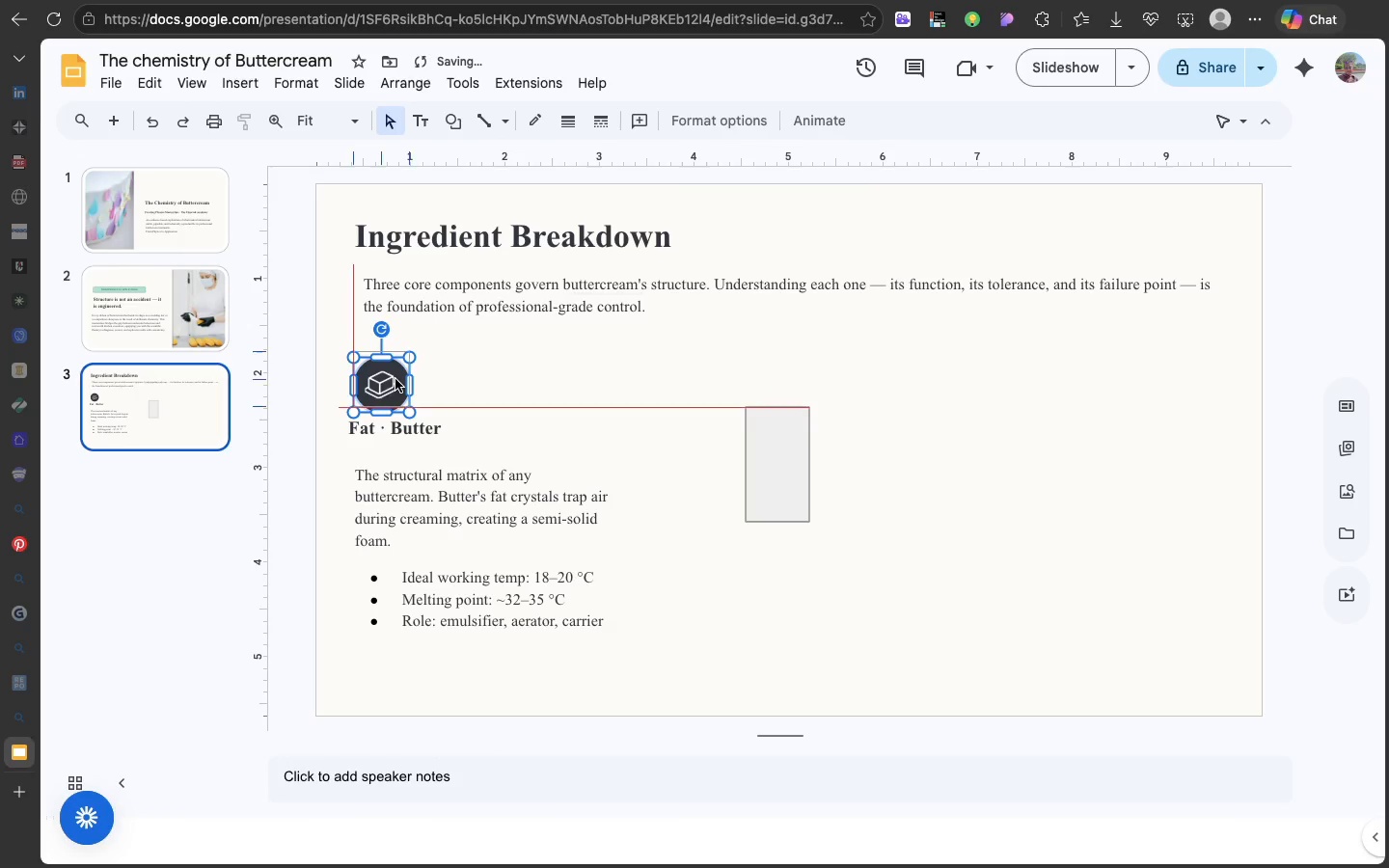 
left_click_drag(start_coordinate=[395, 384], to_coordinate=[395, 379])
 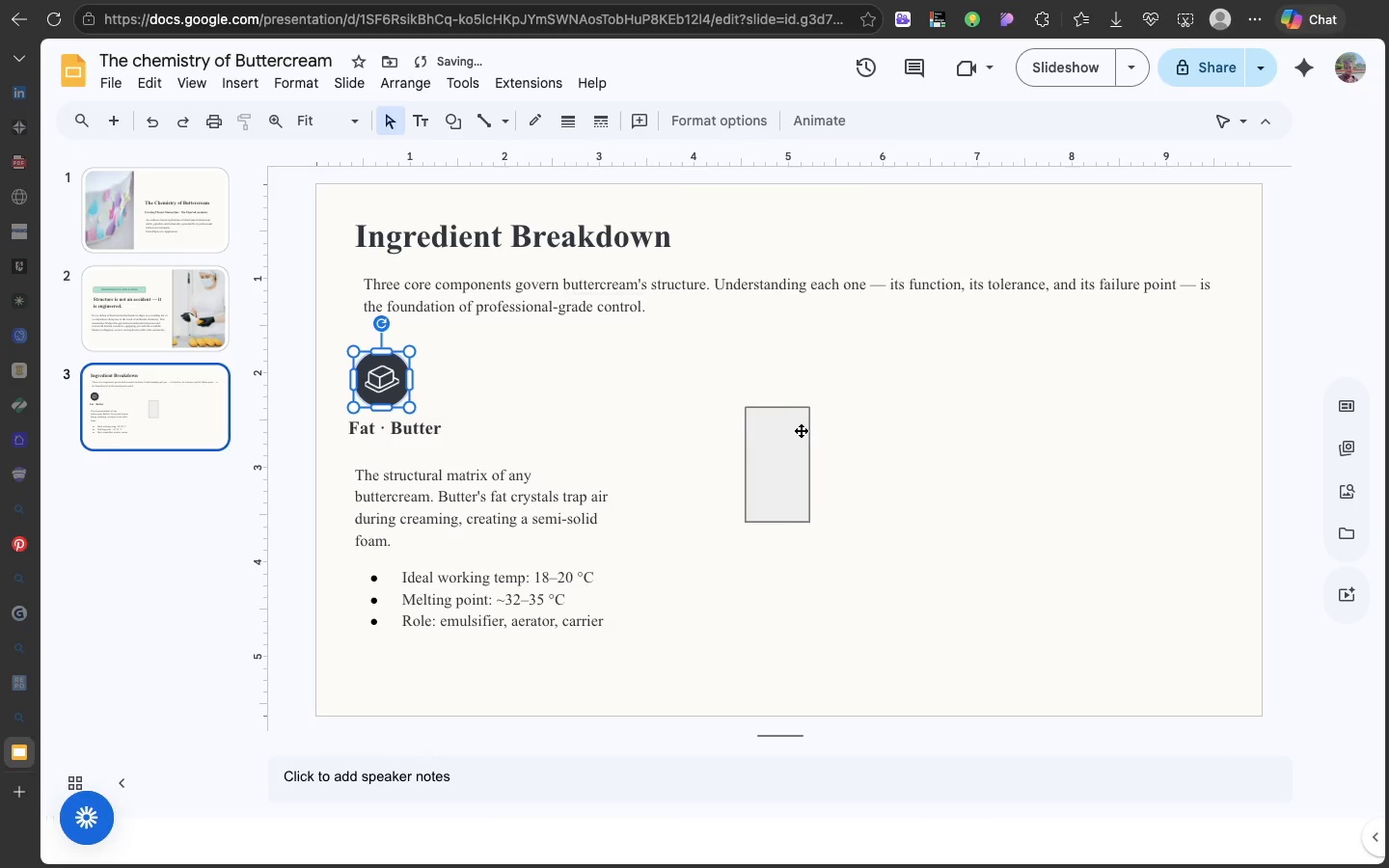 
left_click([801, 430])
 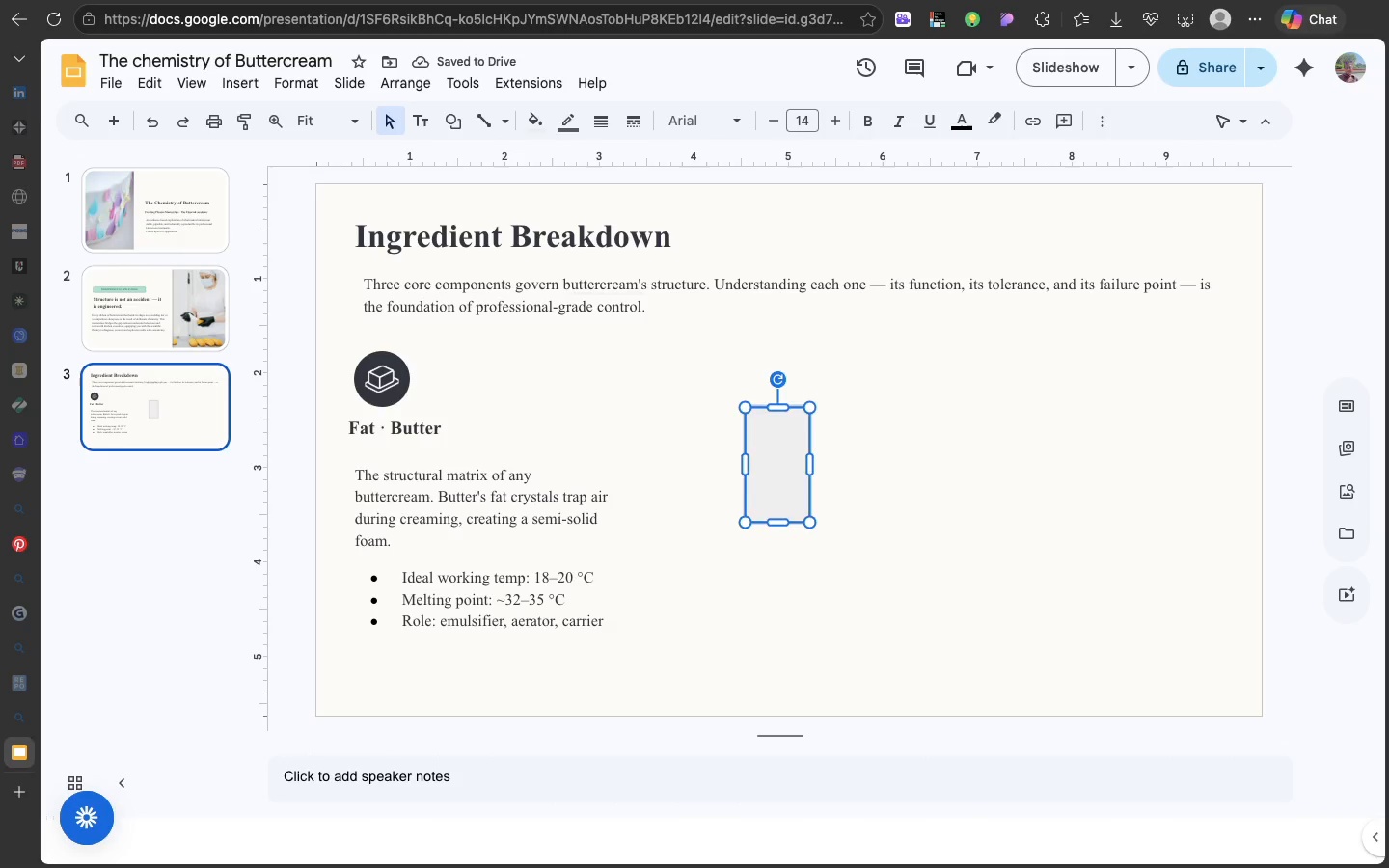 
key(Backspace)
 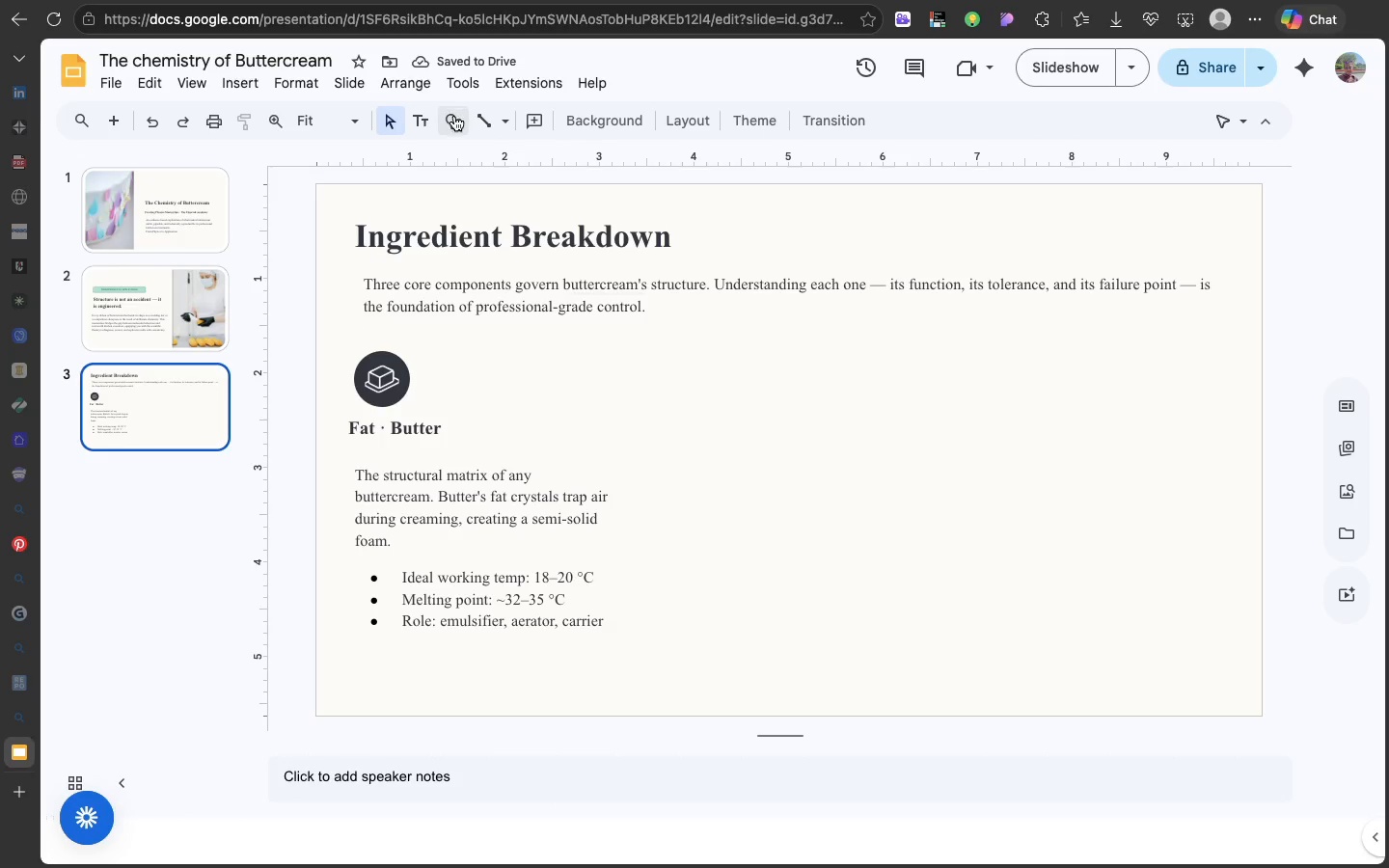 
left_click([454, 116])
 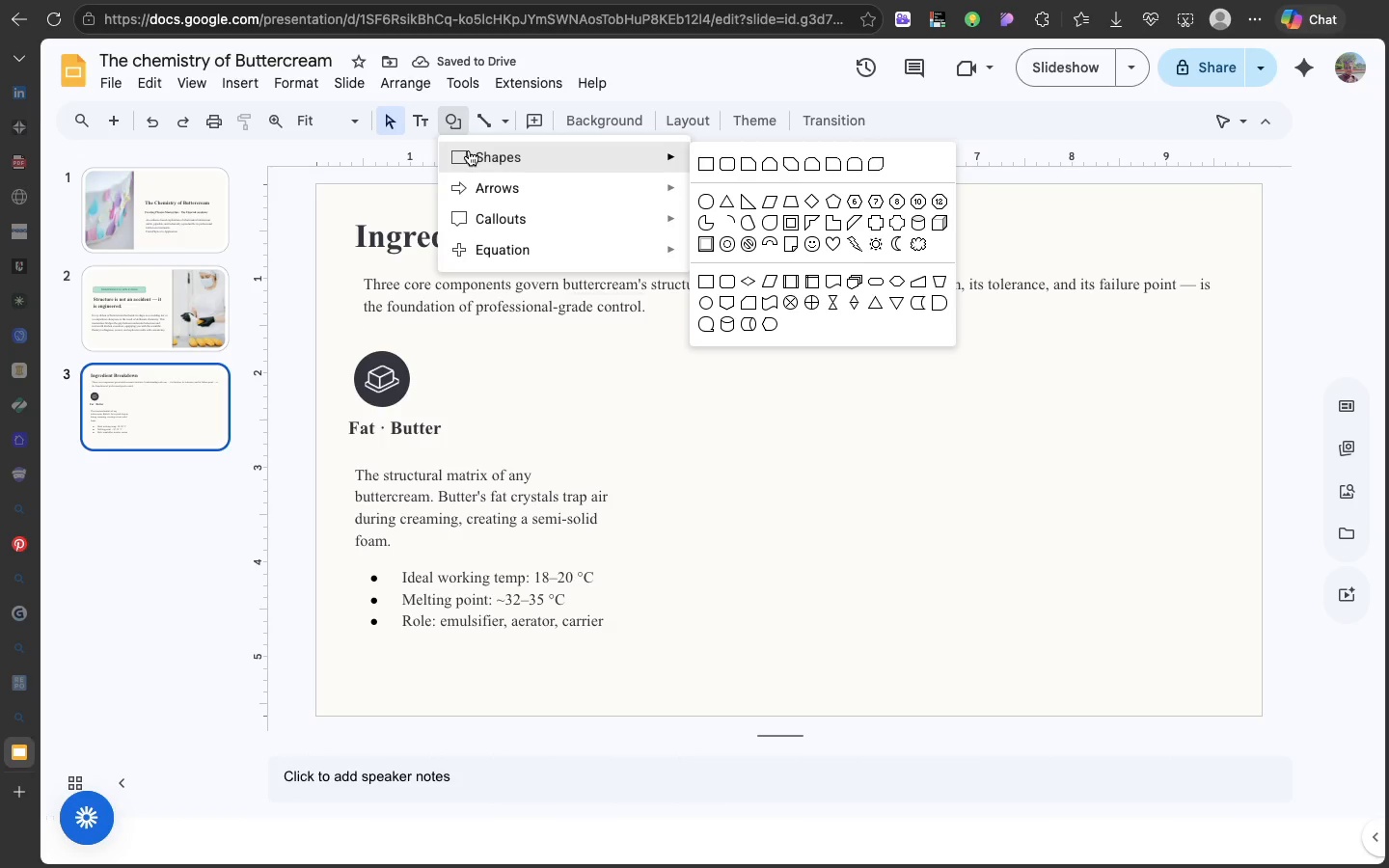 
left_click([469, 150])
 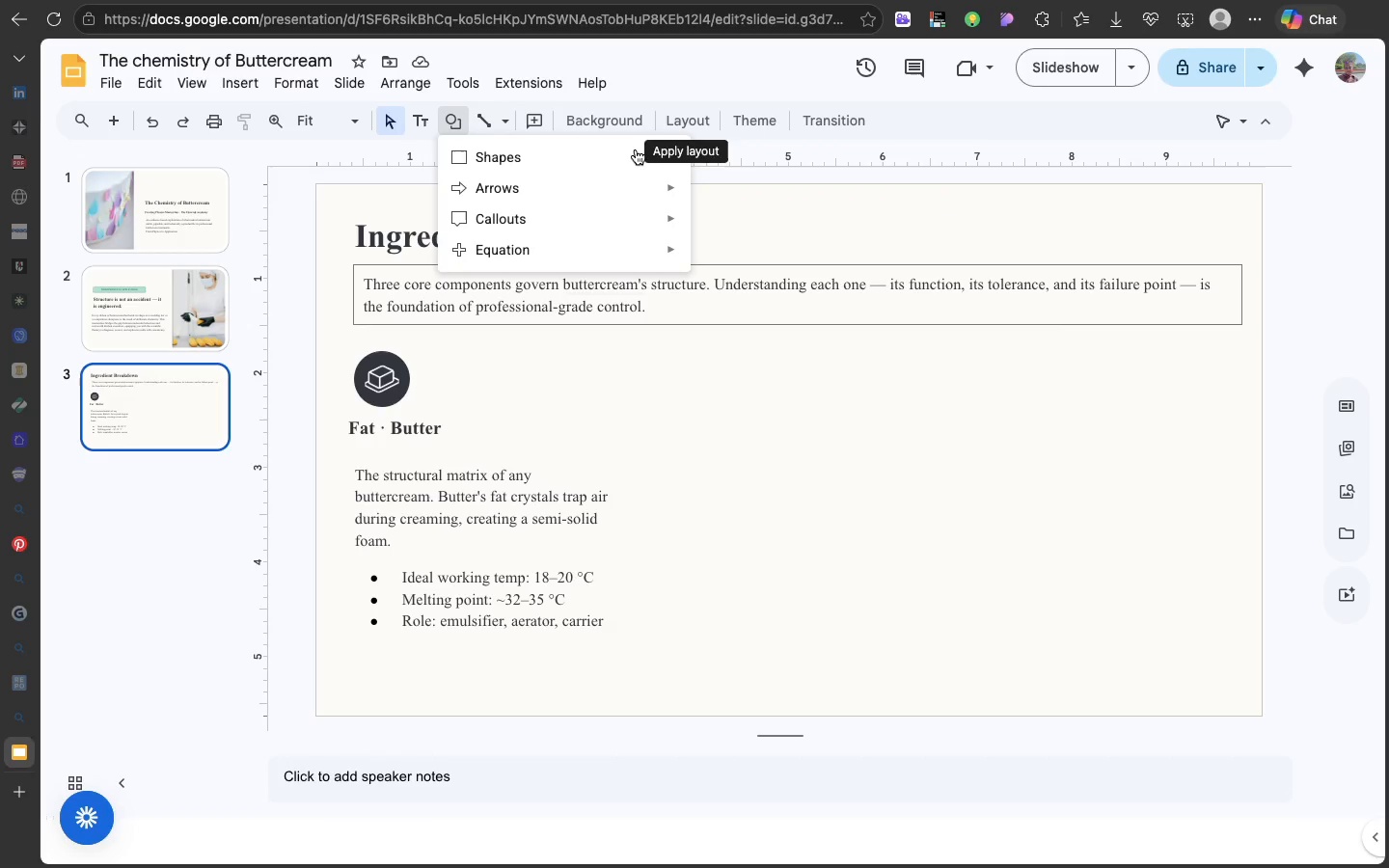 
wait(6.48)
 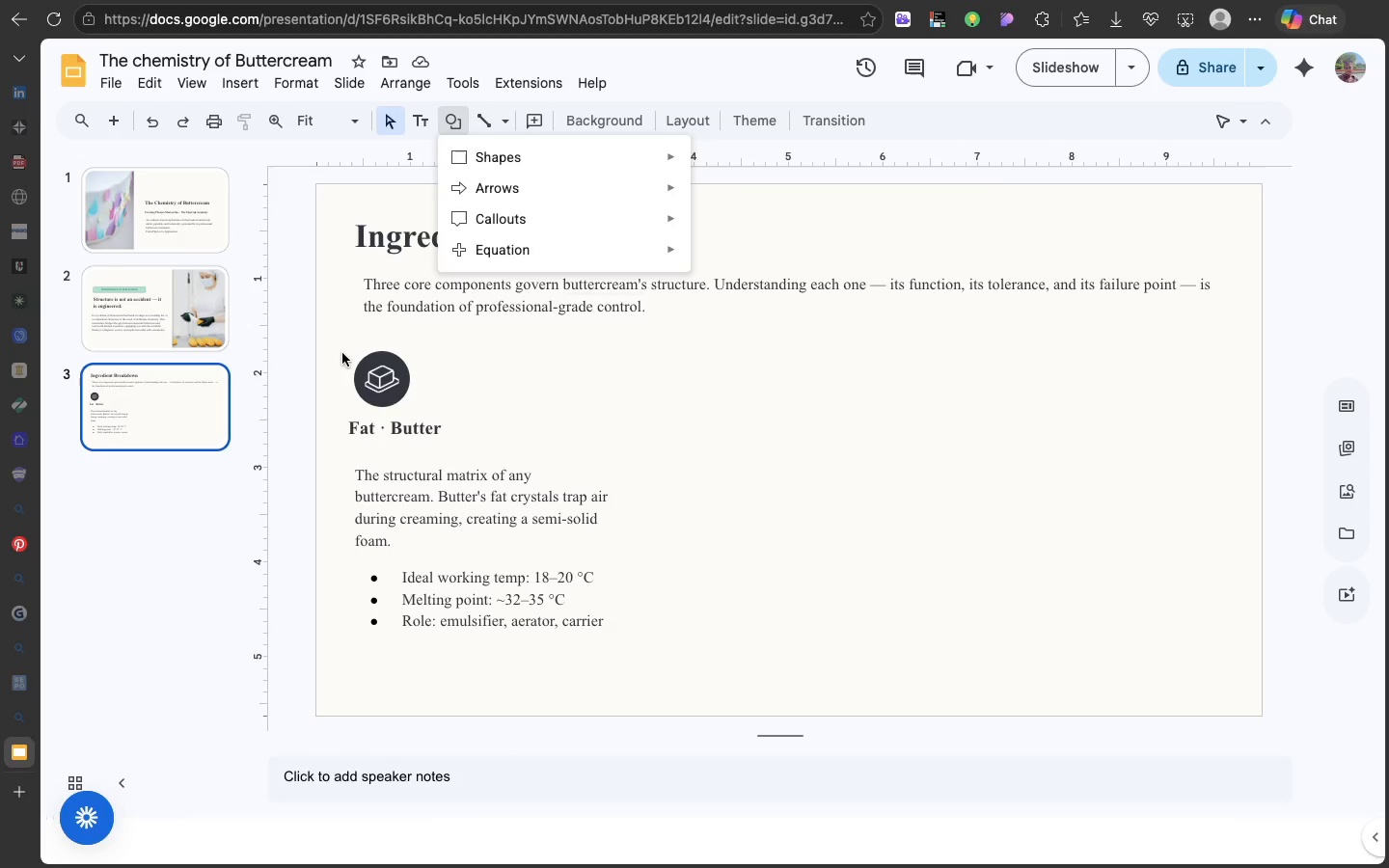 
left_click([708, 155])
 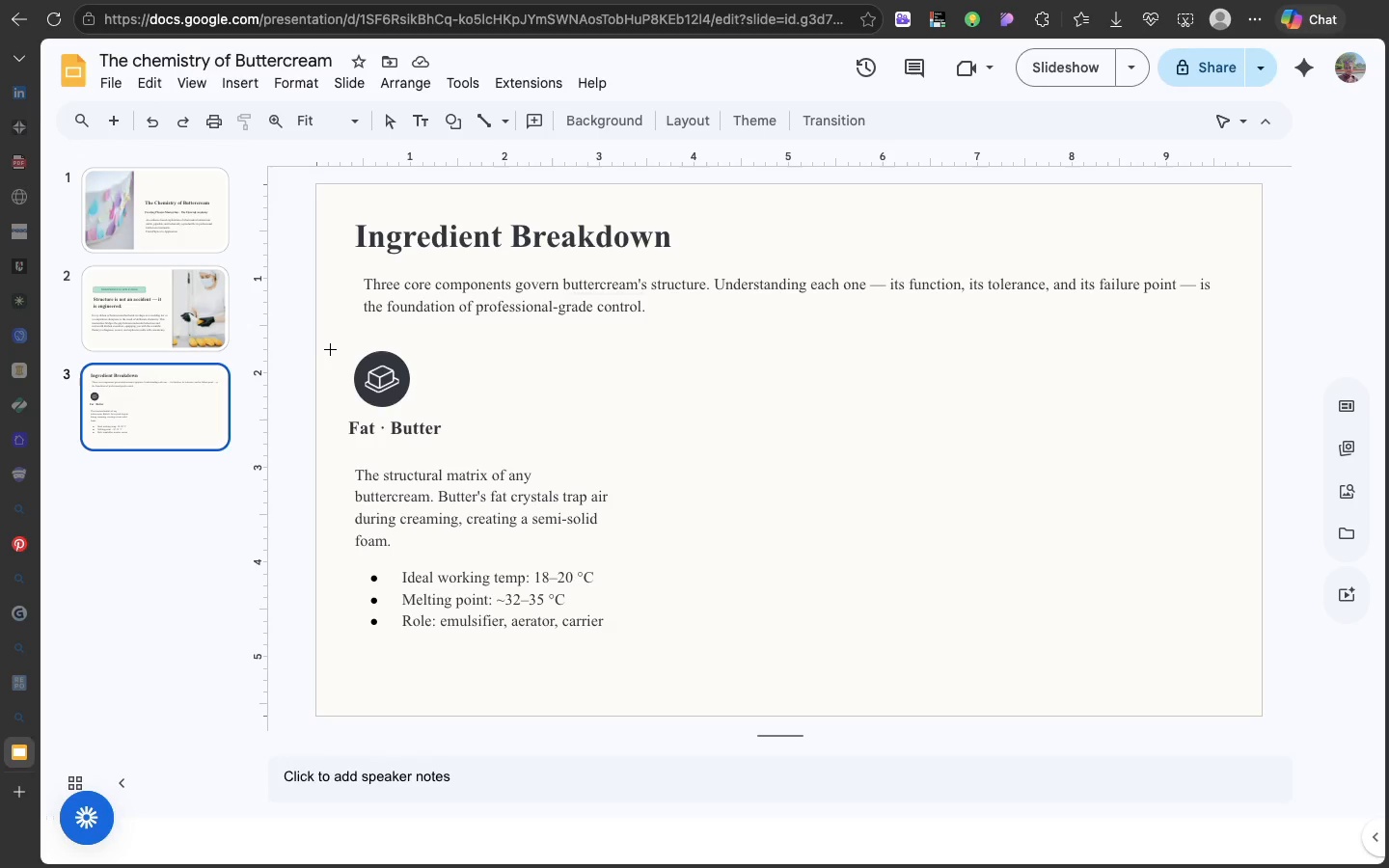 
left_click_drag(start_coordinate=[330, 349], to_coordinate=[660, 640])
 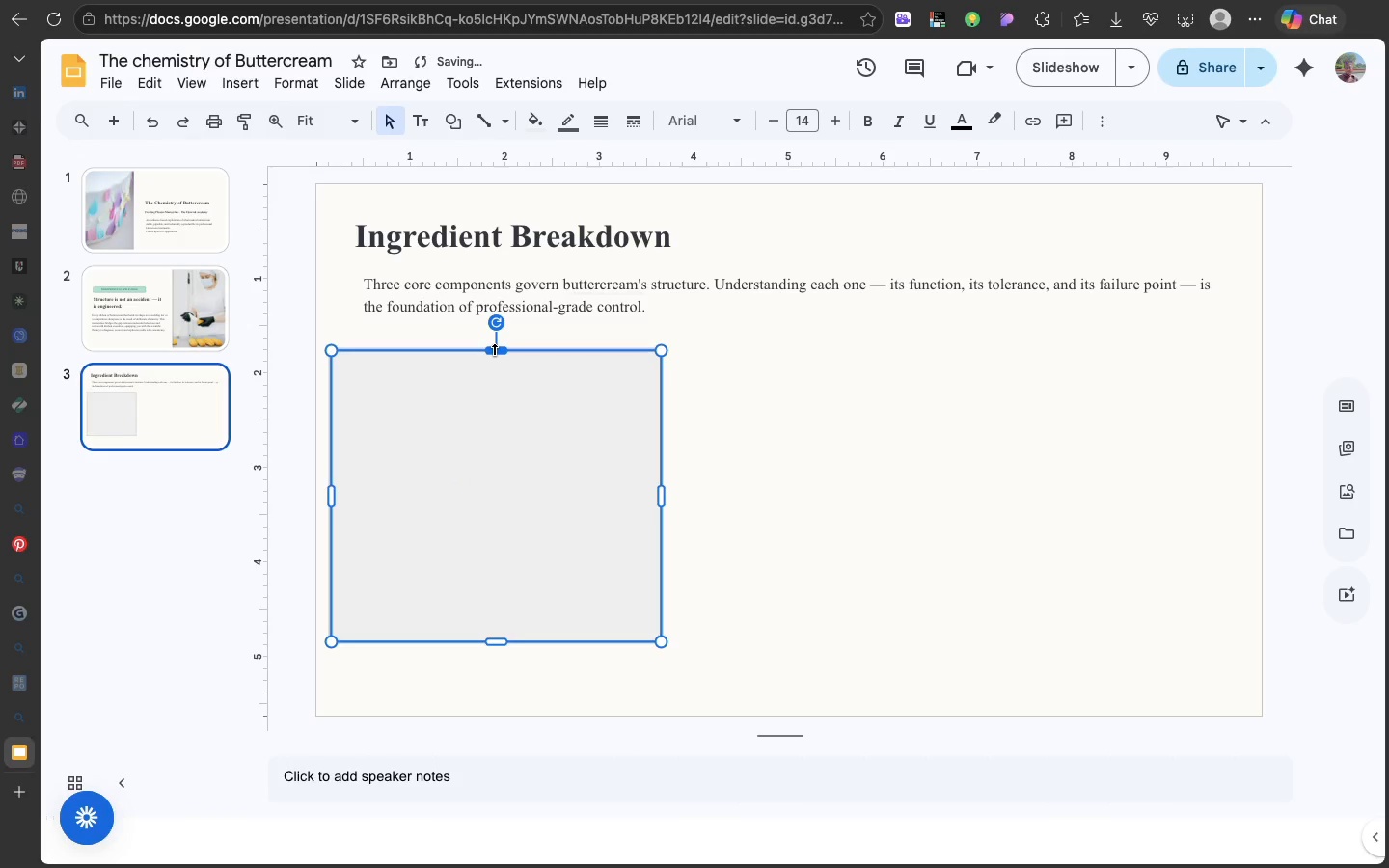 
left_click_drag(start_coordinate=[494, 350], to_coordinate=[494, 345])
 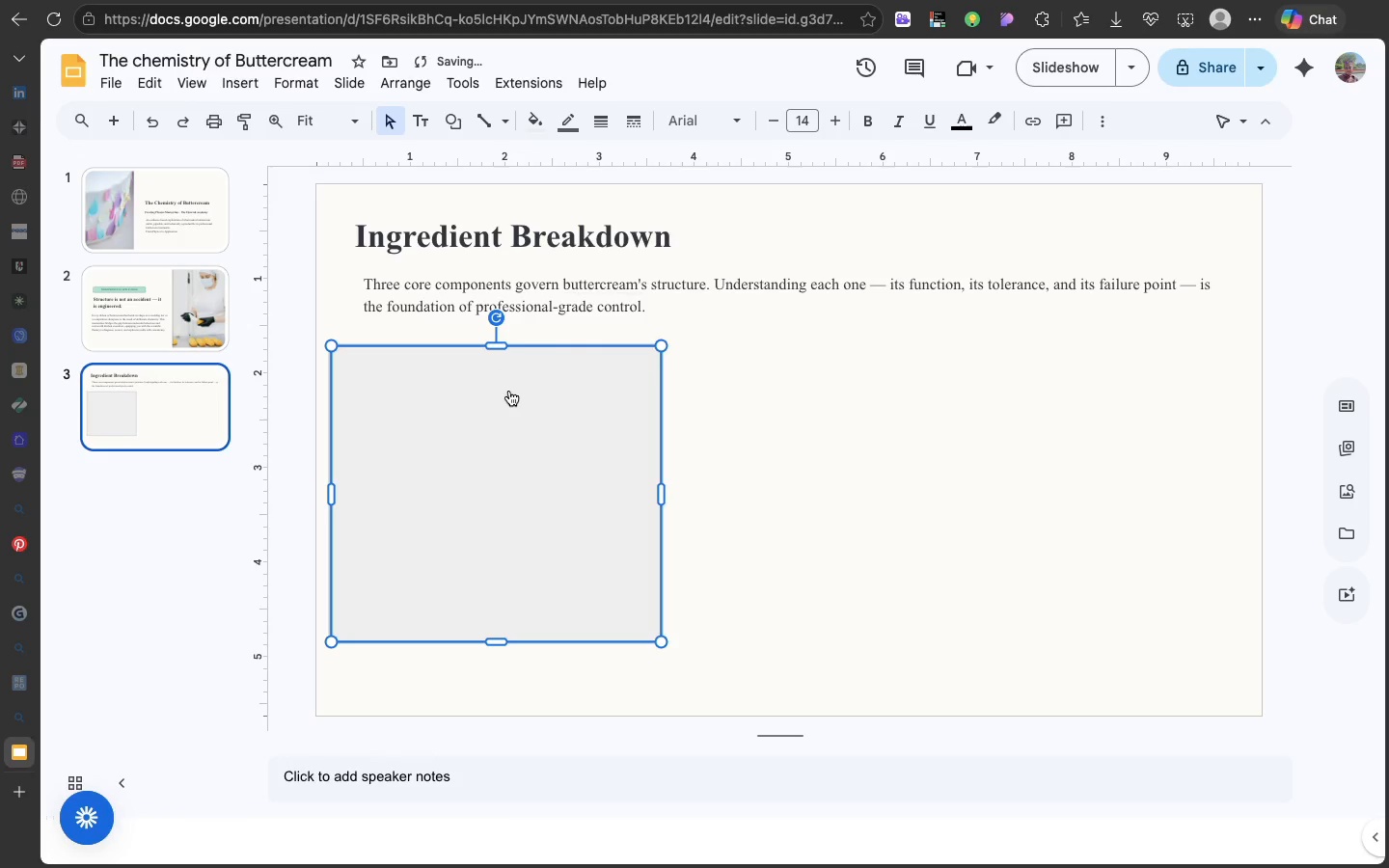 
right_click([509, 391])
 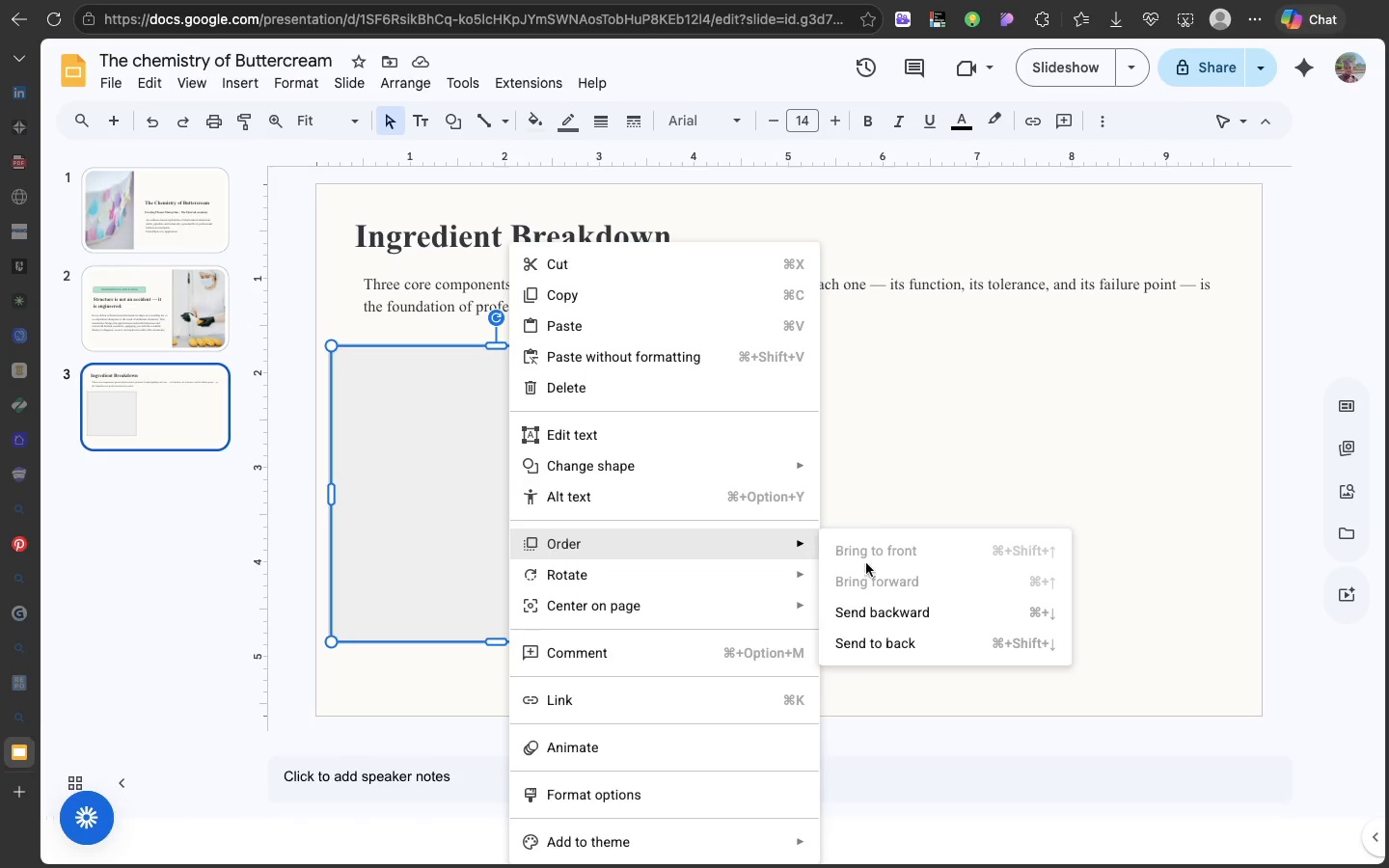 
left_click([881, 611])
 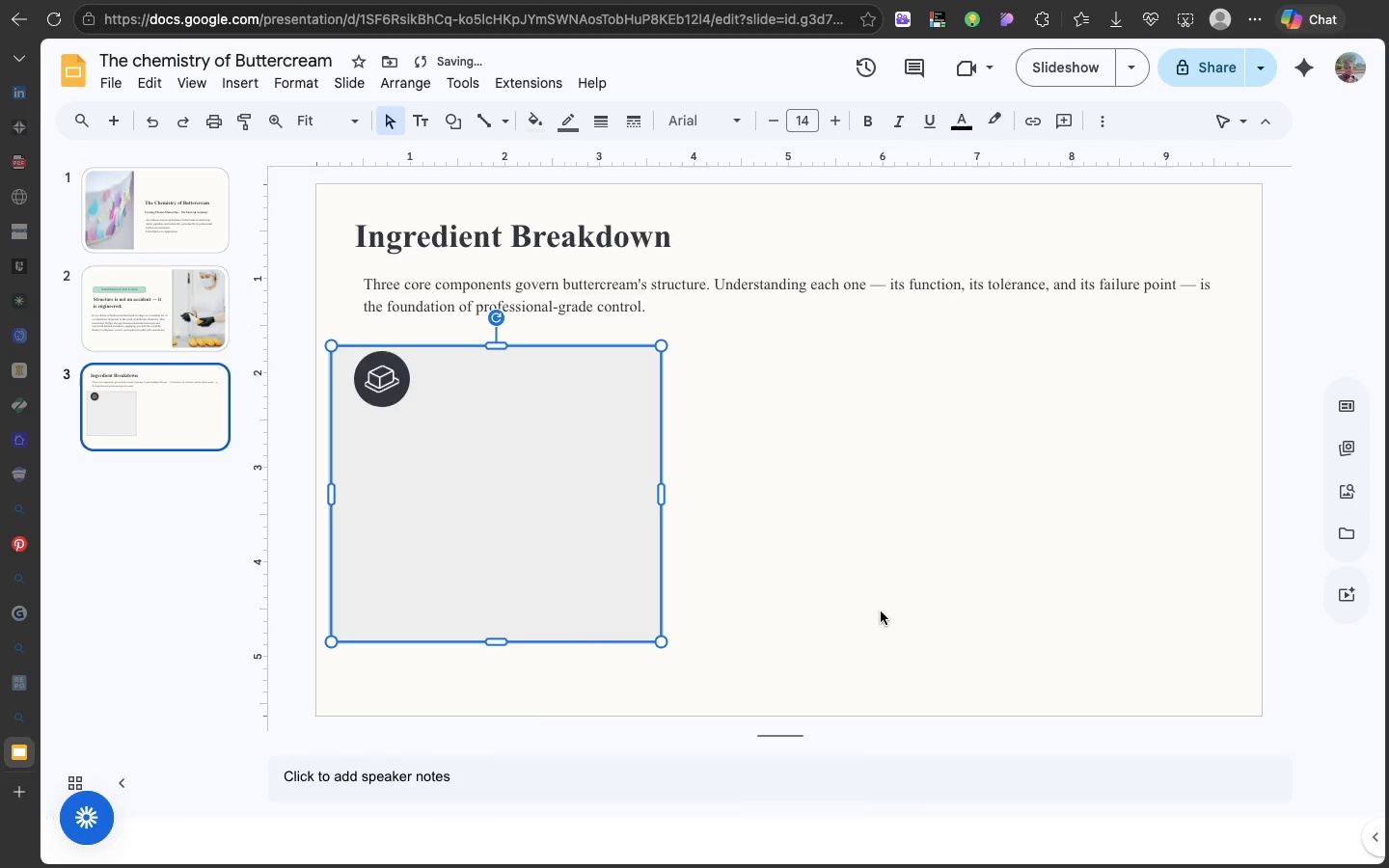 
key(Meta+Z)
 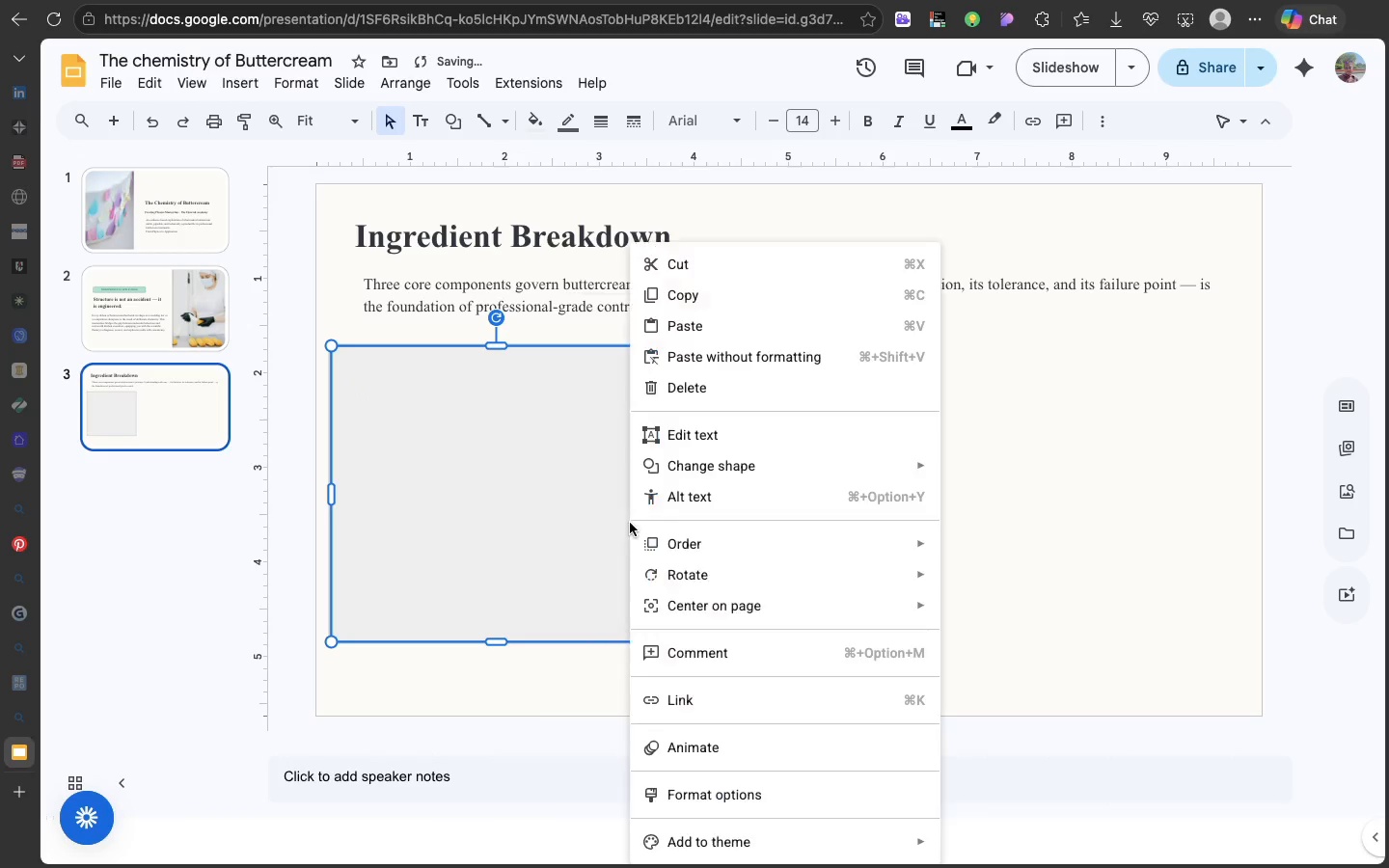 
right_click([630, 523])
 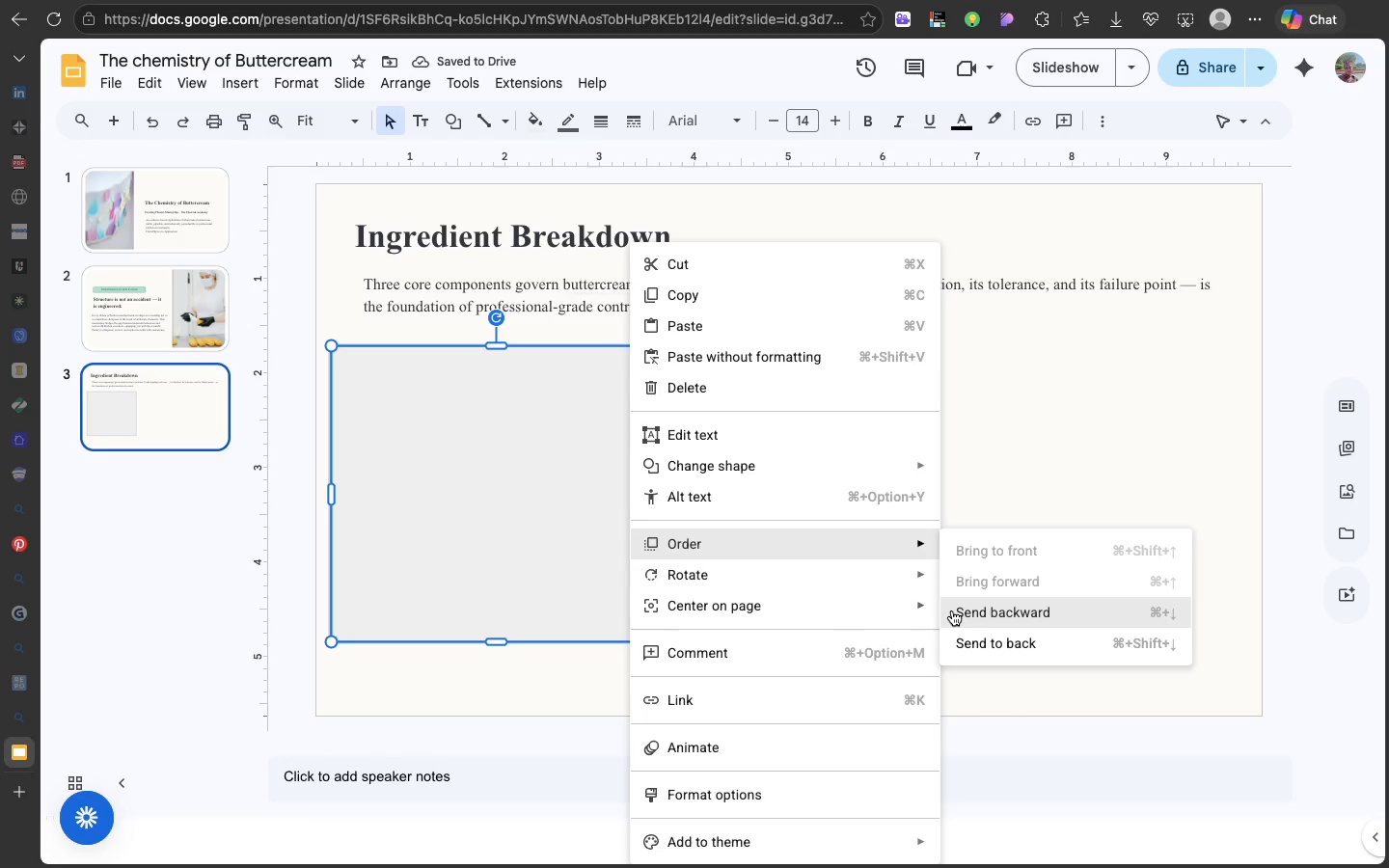 
left_click([966, 644])
 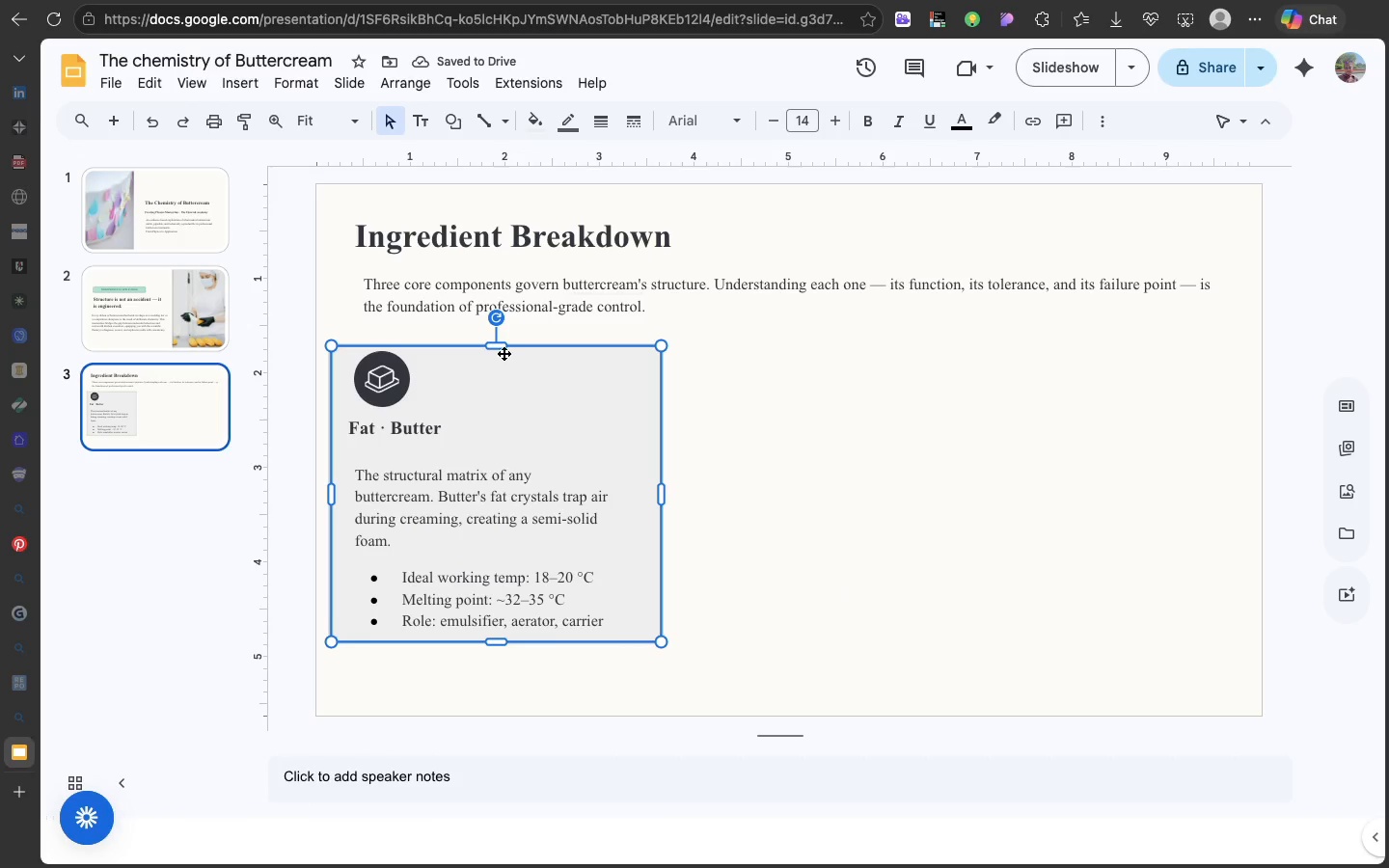 
left_click_drag(start_coordinate=[498, 344], to_coordinate=[497, 339])
 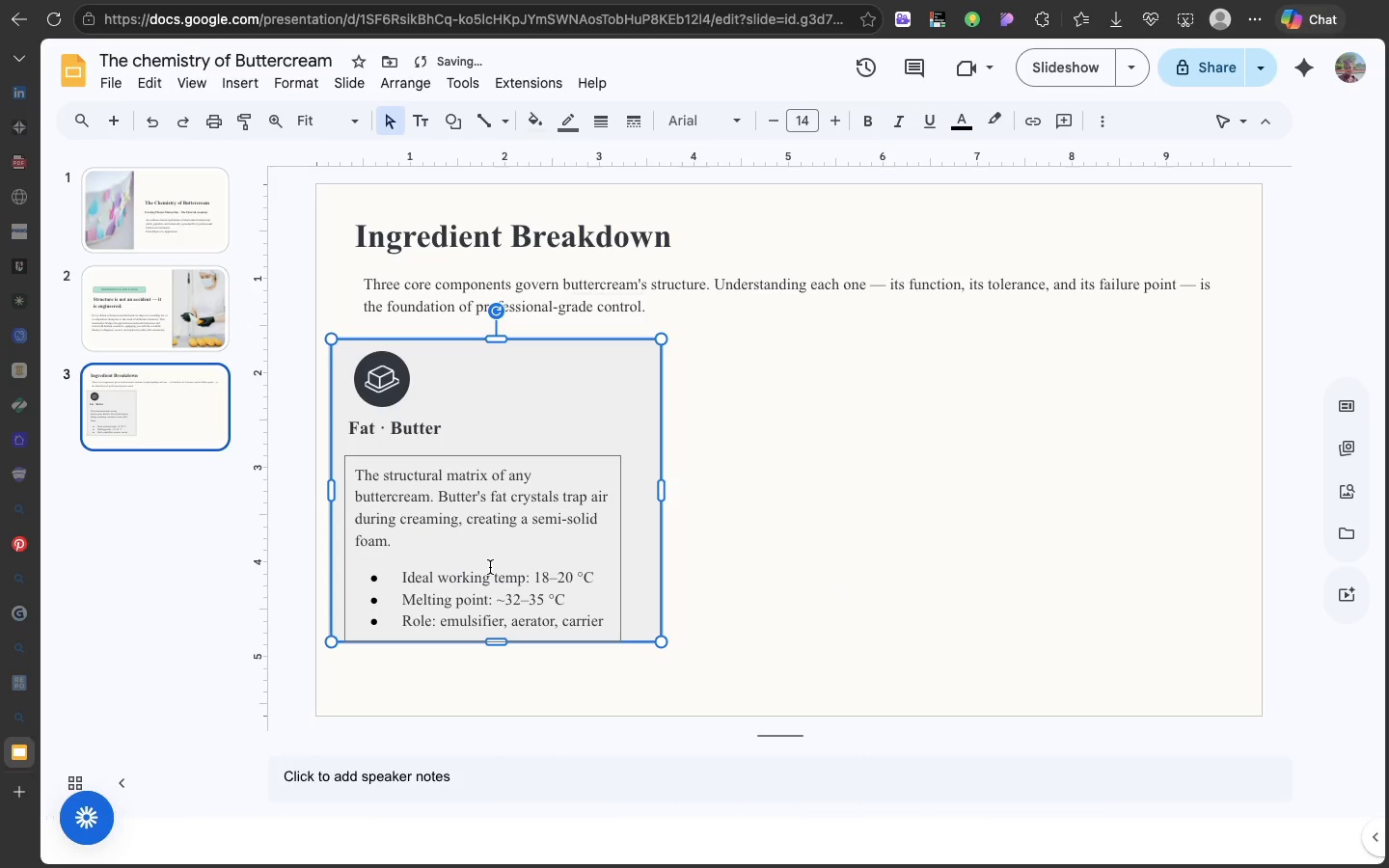 
left_click([490, 567])
 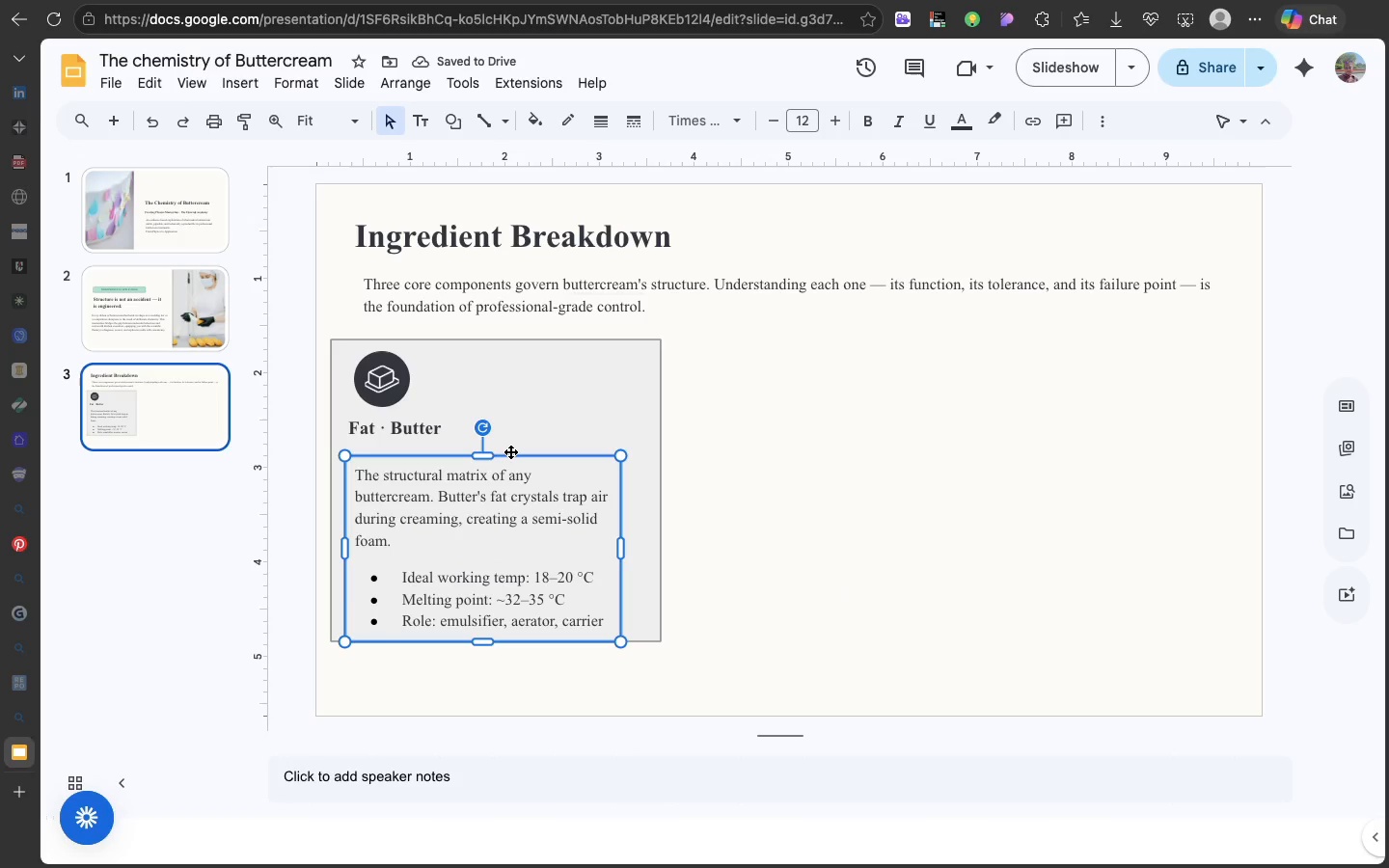 
left_click_drag(start_coordinate=[510, 451], to_coordinate=[508, 446])
 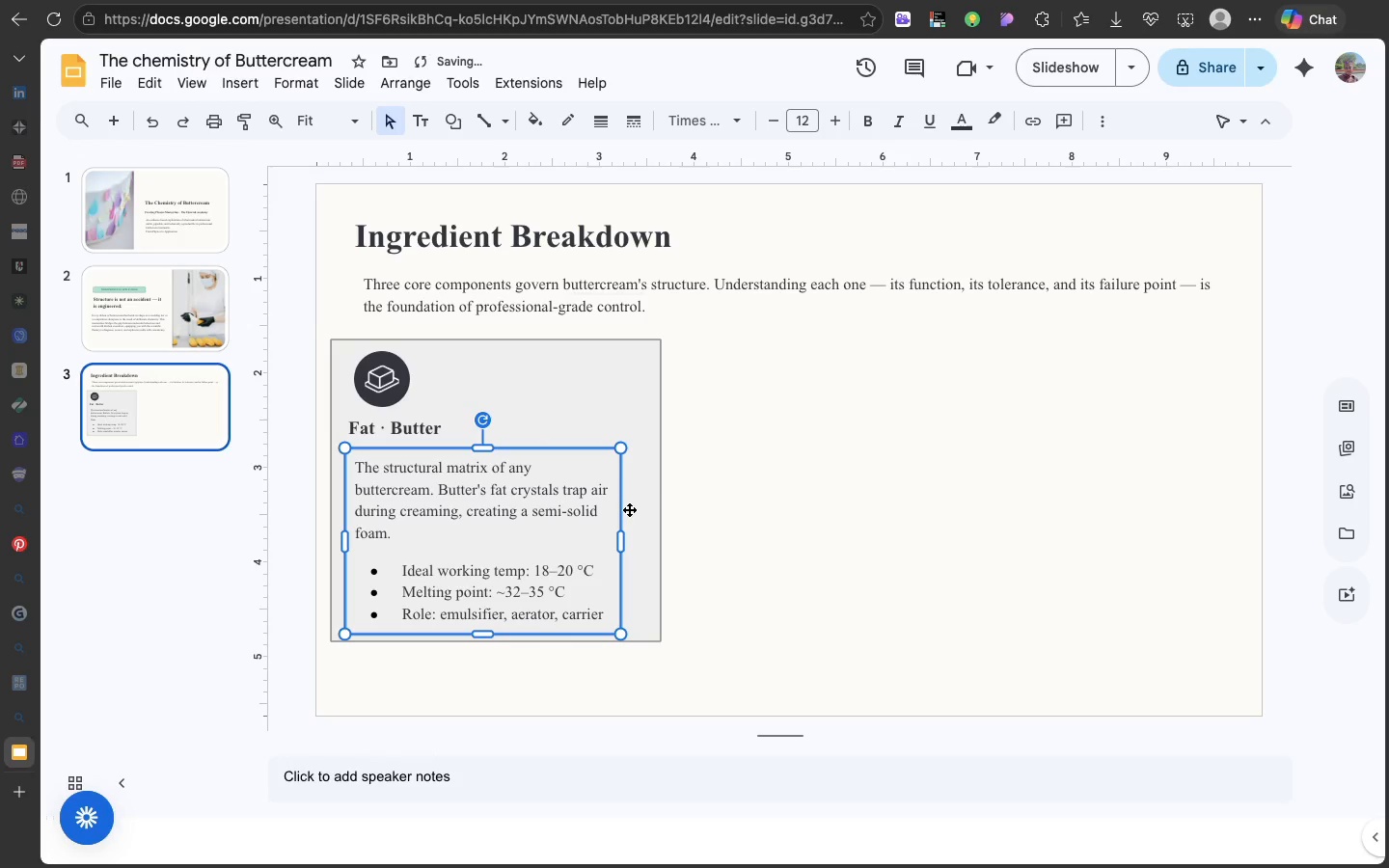 
wait(5.94)
 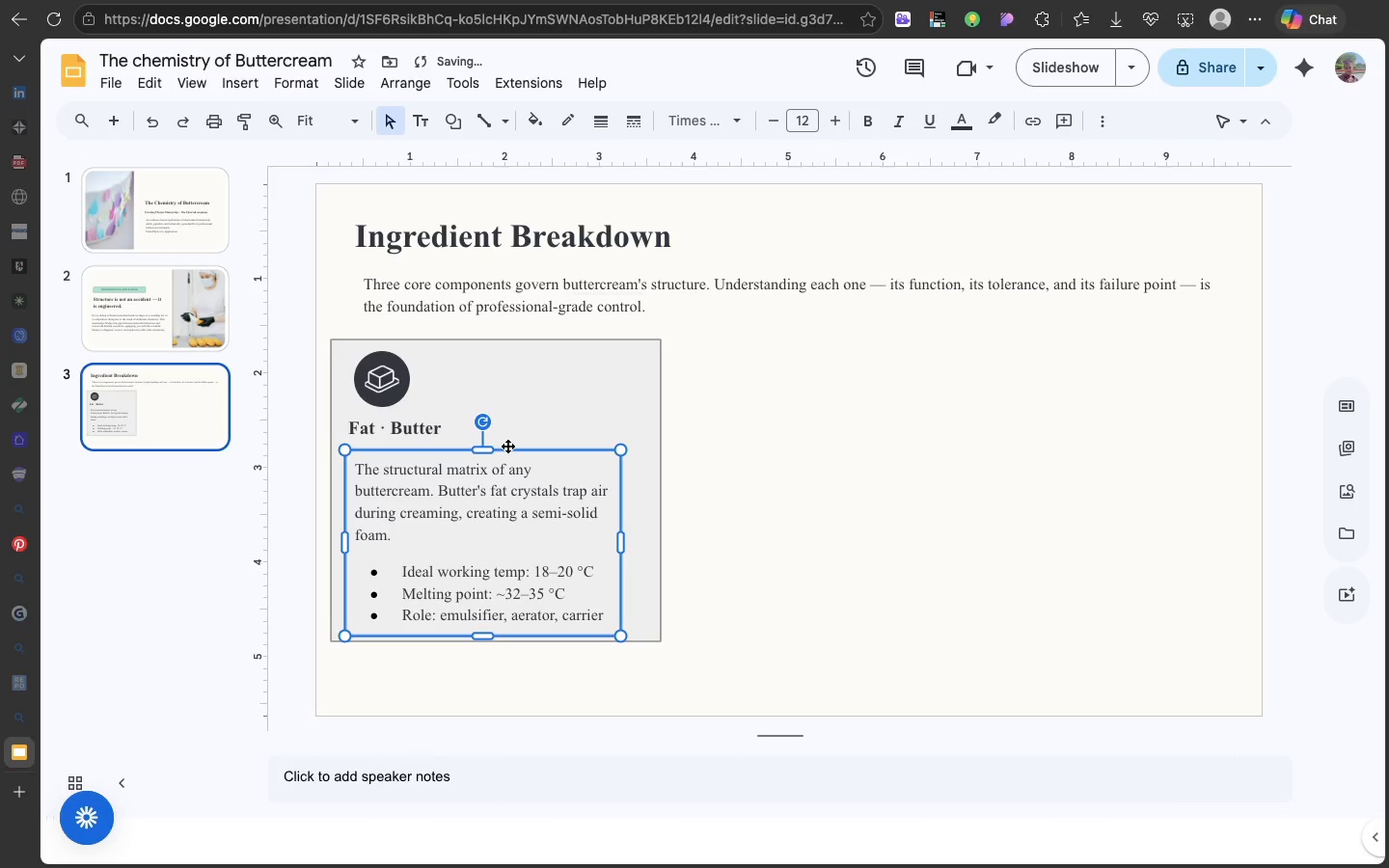 
left_click([637, 506])
 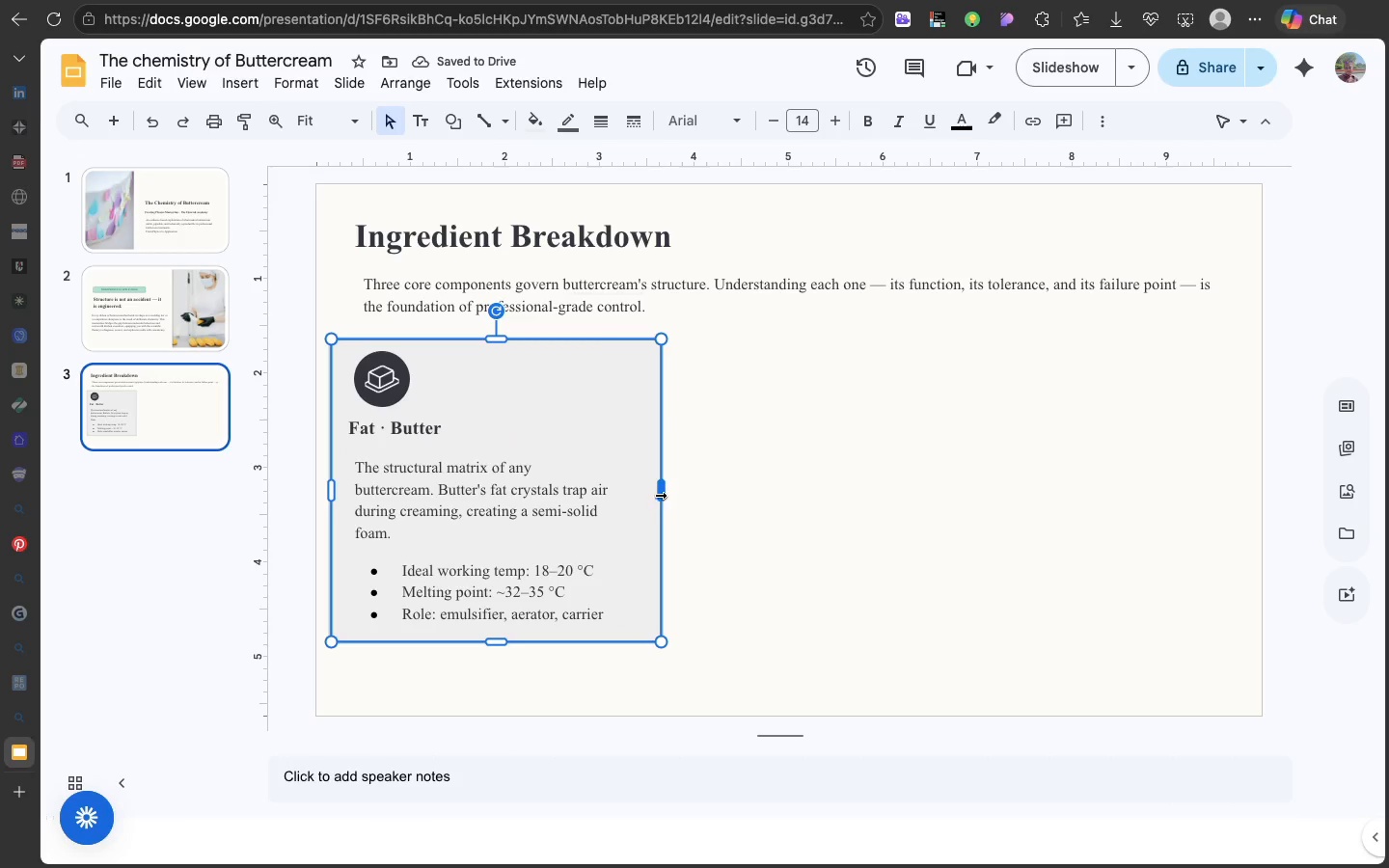 
left_click_drag(start_coordinate=[662, 495], to_coordinate=[635, 495])
 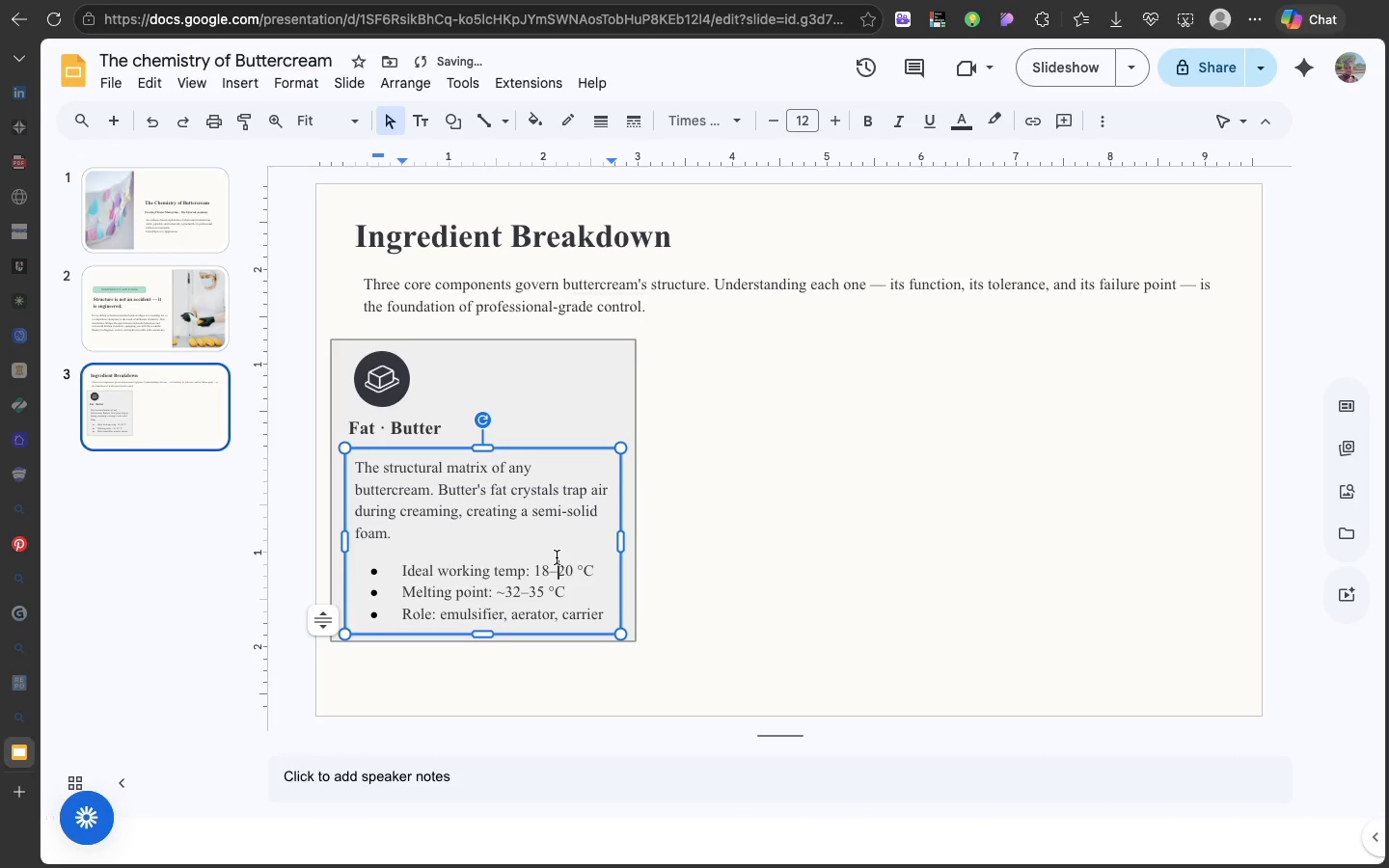 
left_click([557, 557])
 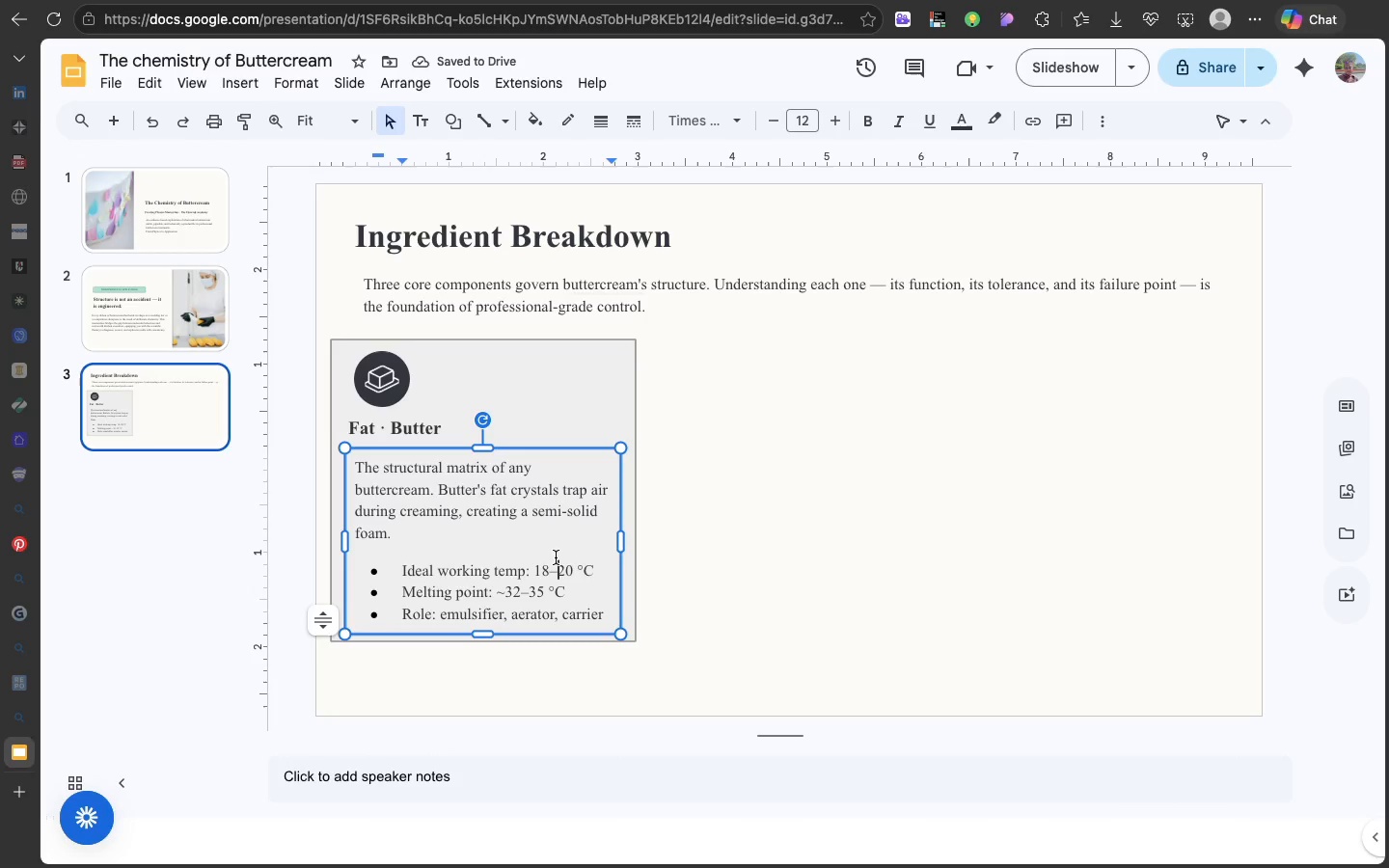 
hold_key(key=ShiftLeft, duration=8.12)
left_click([410, 425])
 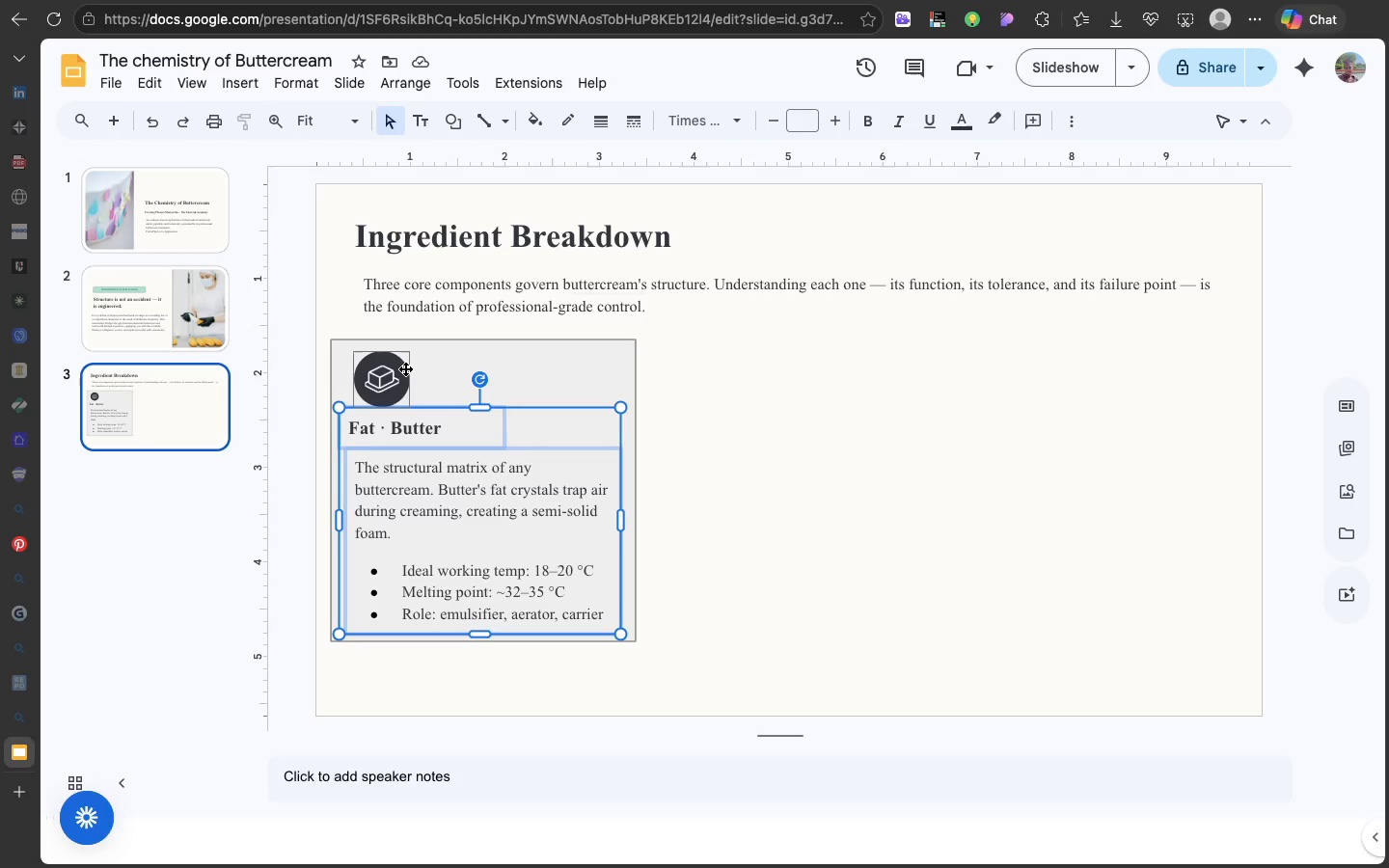 
left_click([405, 368])
 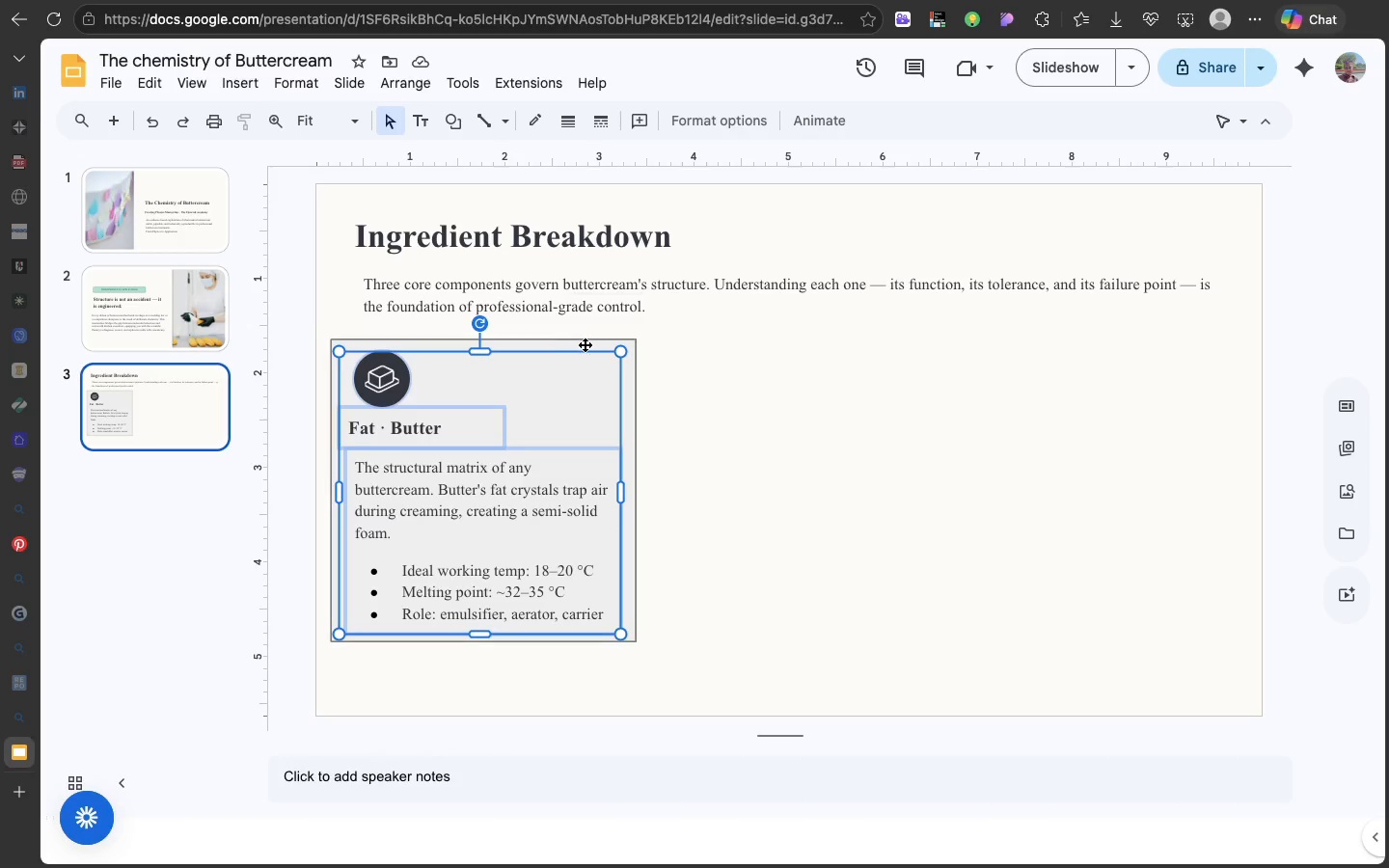 
left_click([585, 344])
 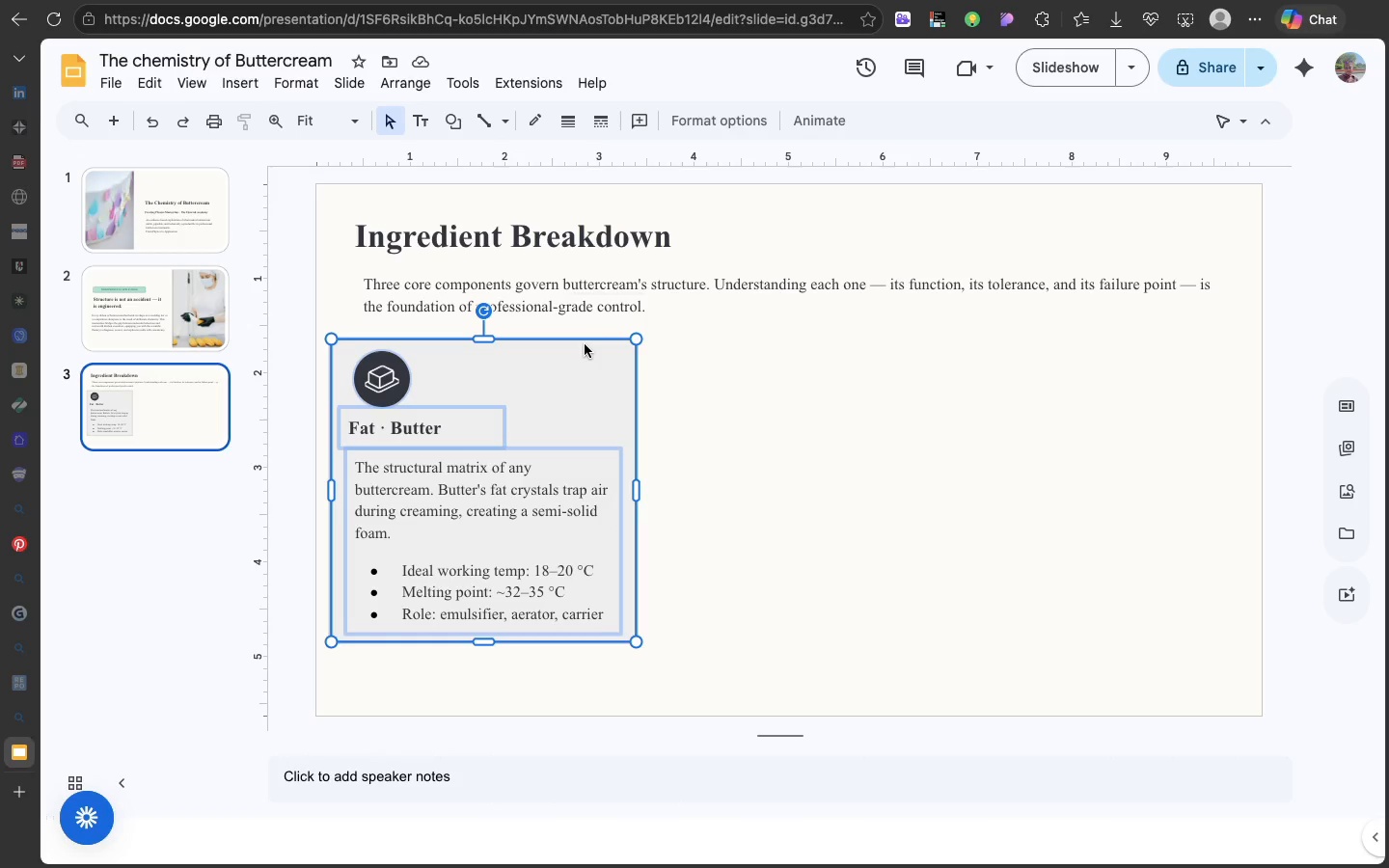 
hold_key(key=CommandLeft, duration=1.01)
 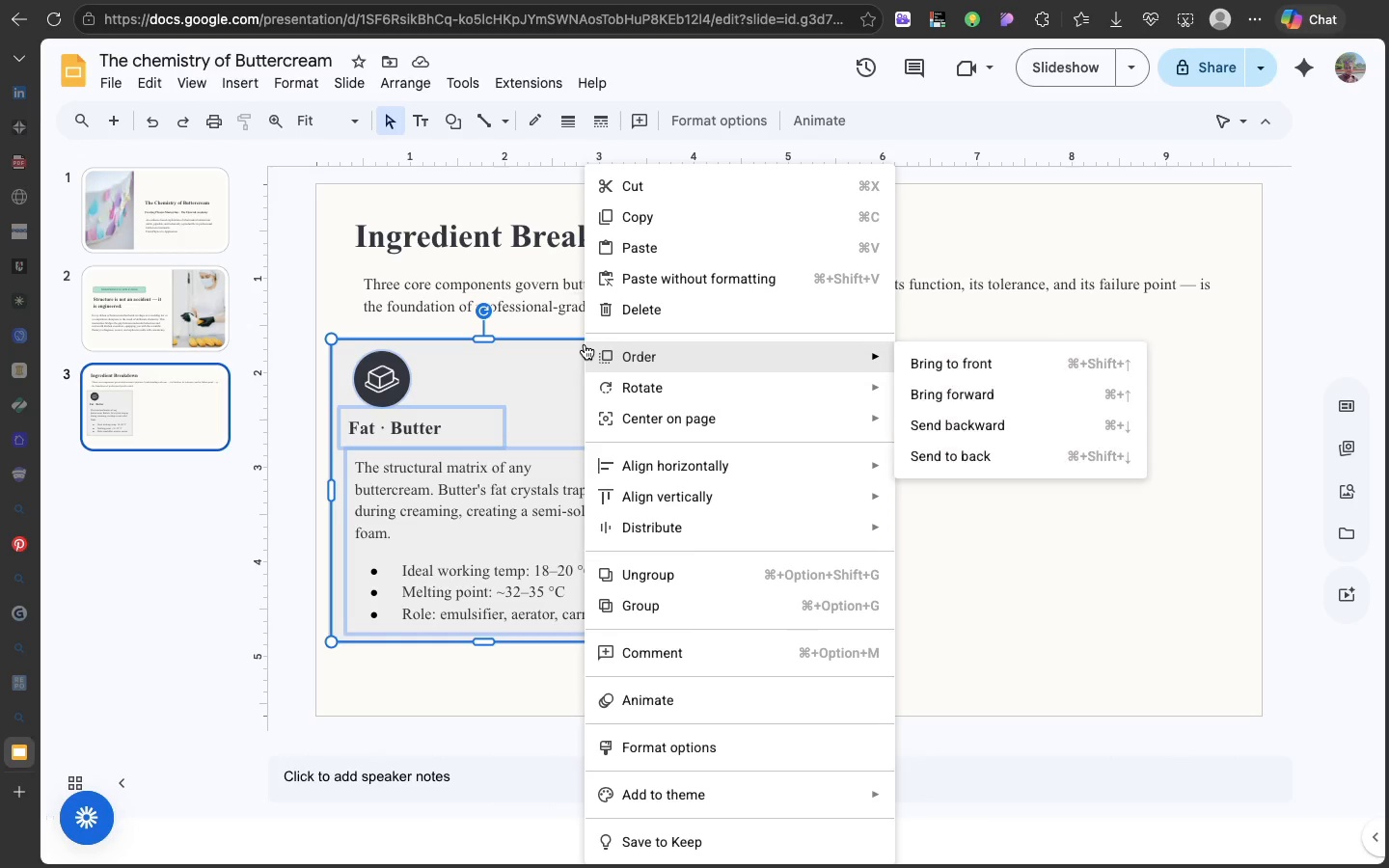 
right_click([585, 344])
 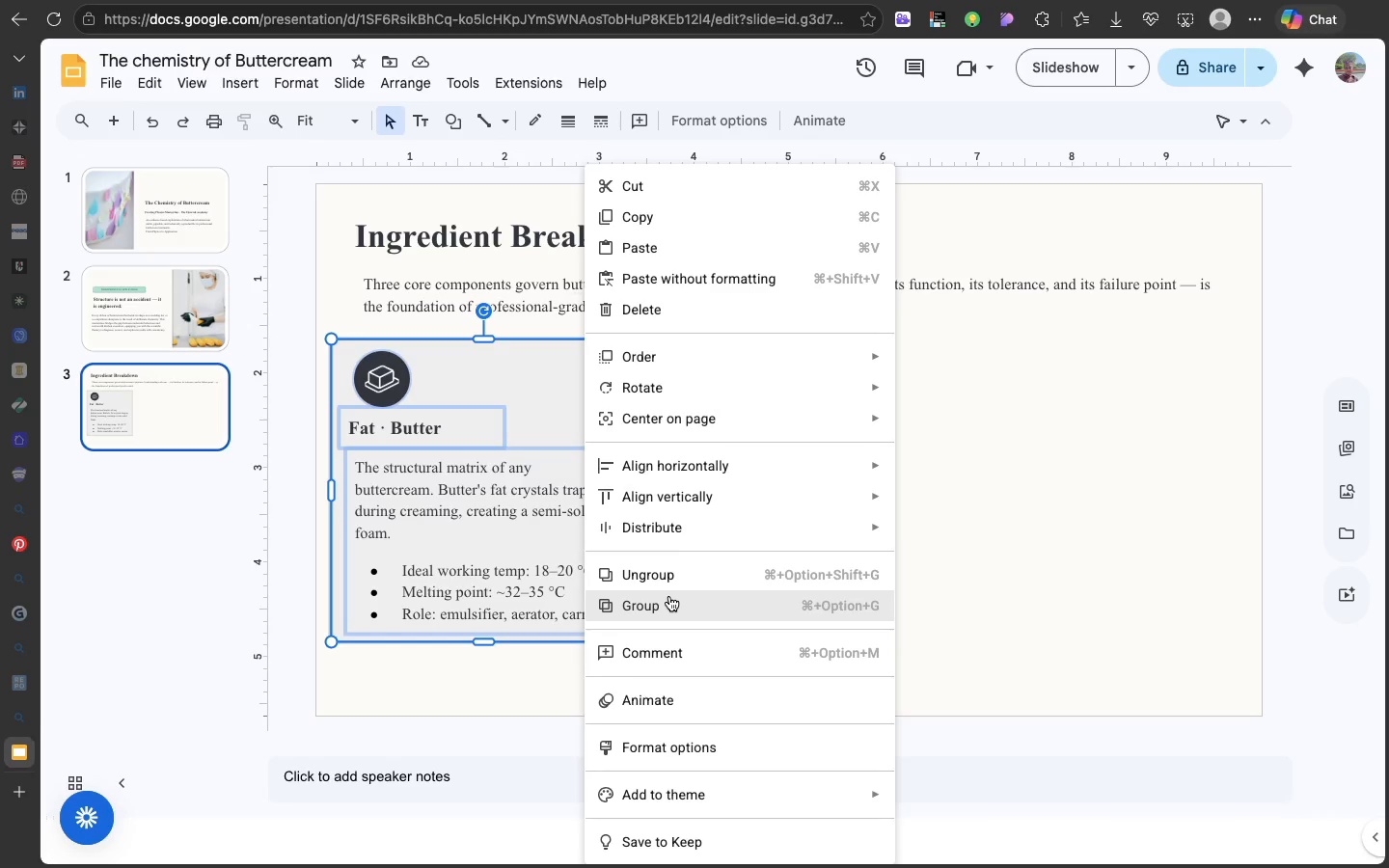 
left_click([669, 596])
 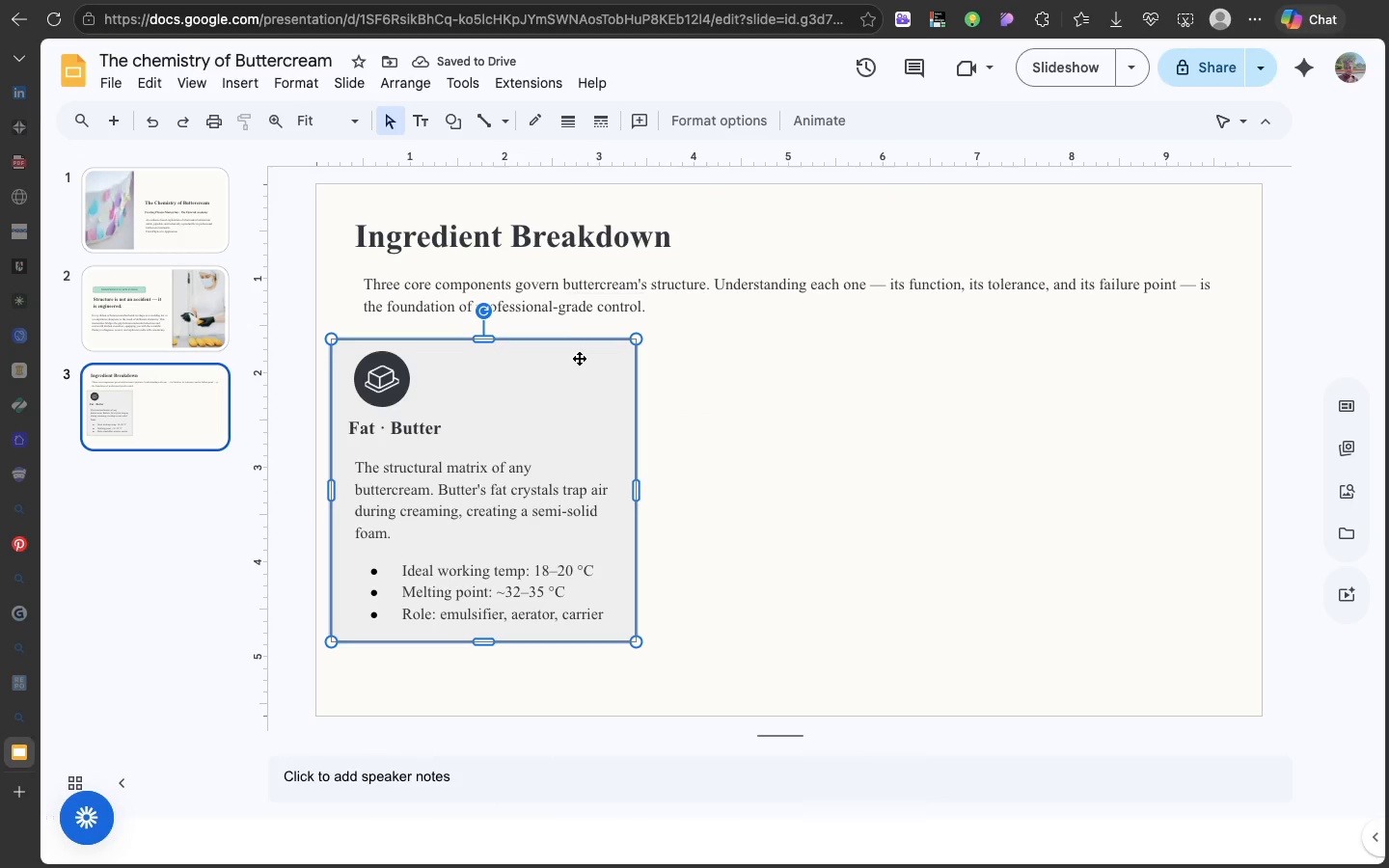 
double_click([579, 357])
 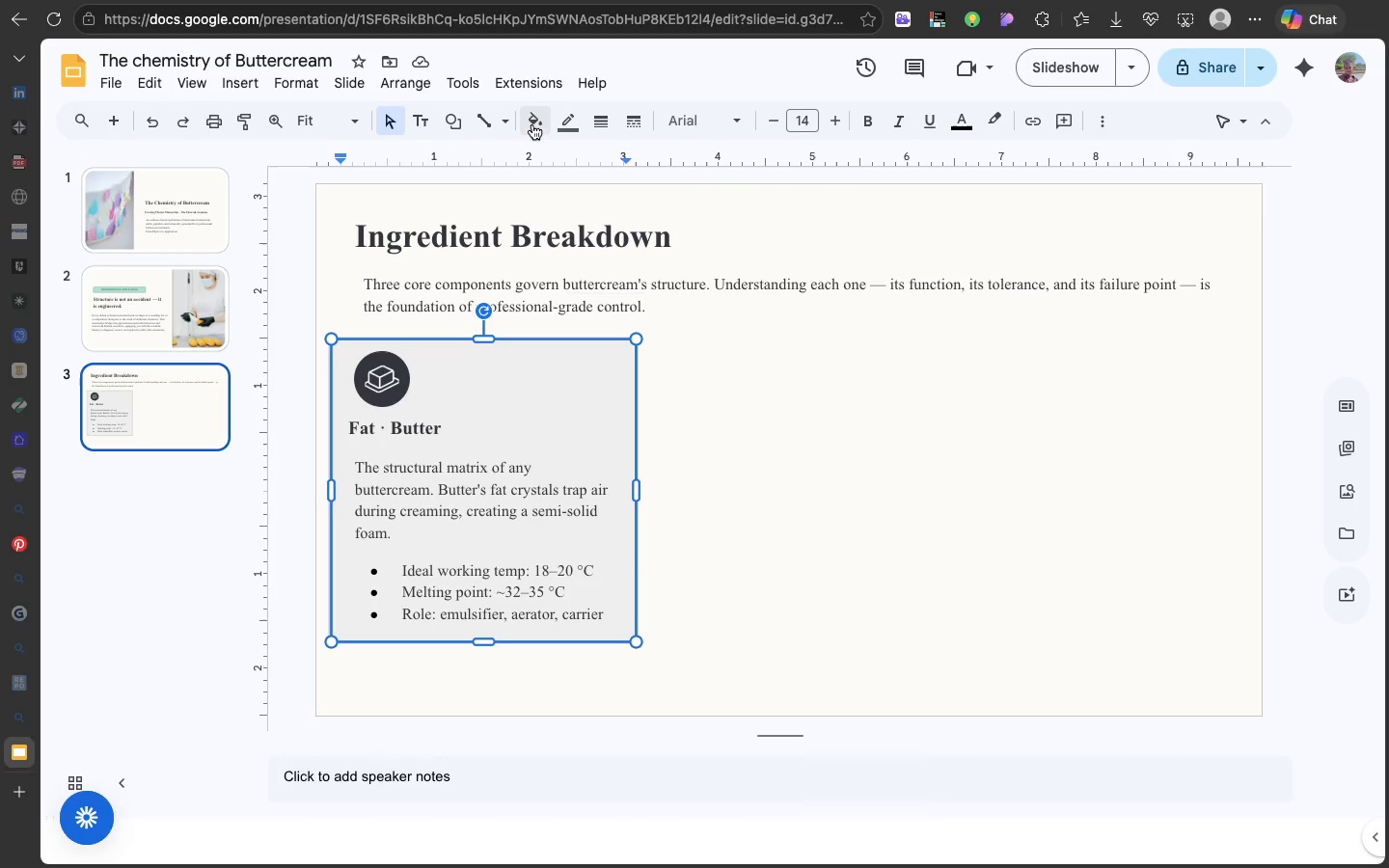 
left_click([533, 123])
 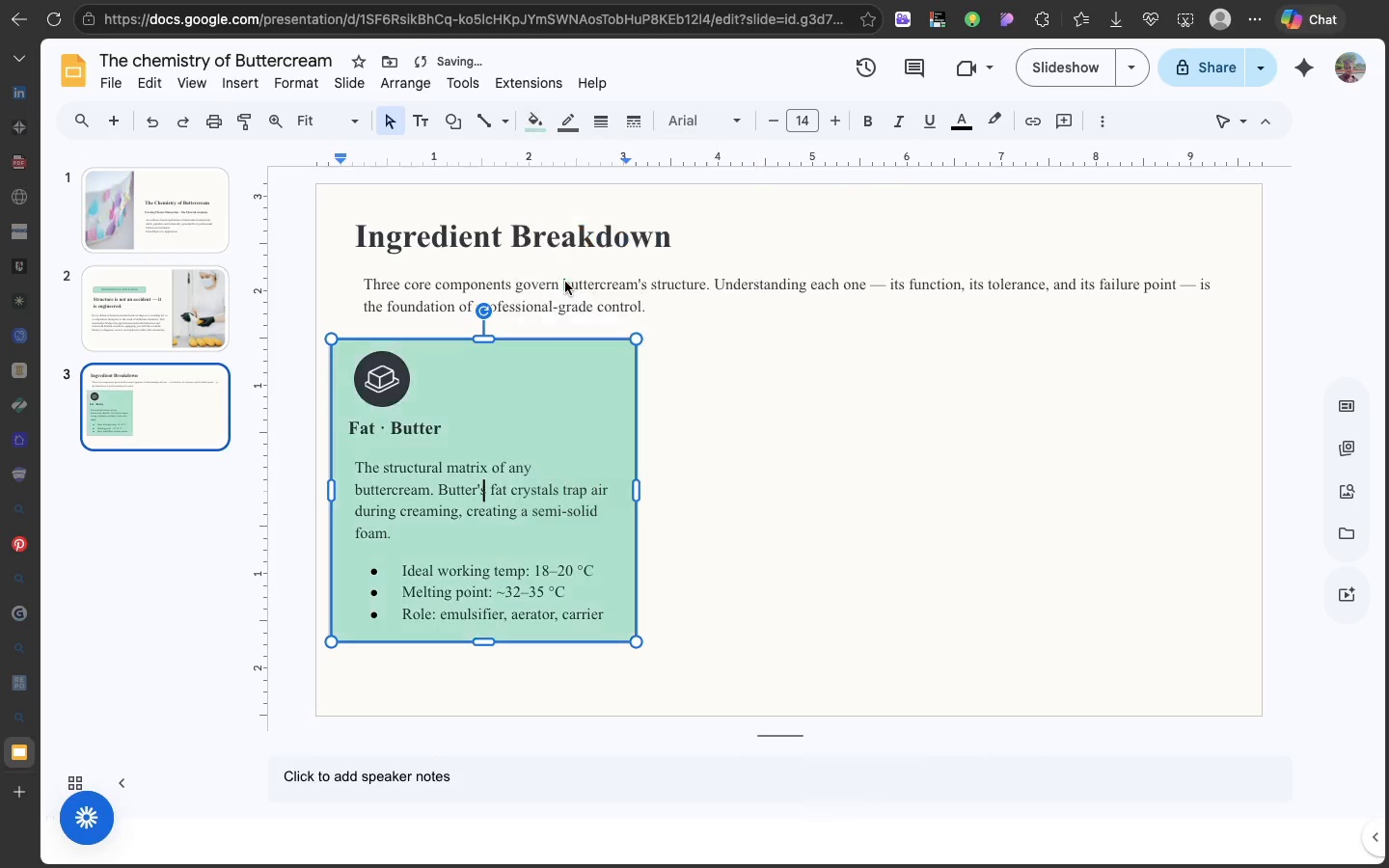 
left_click([565, 282])
 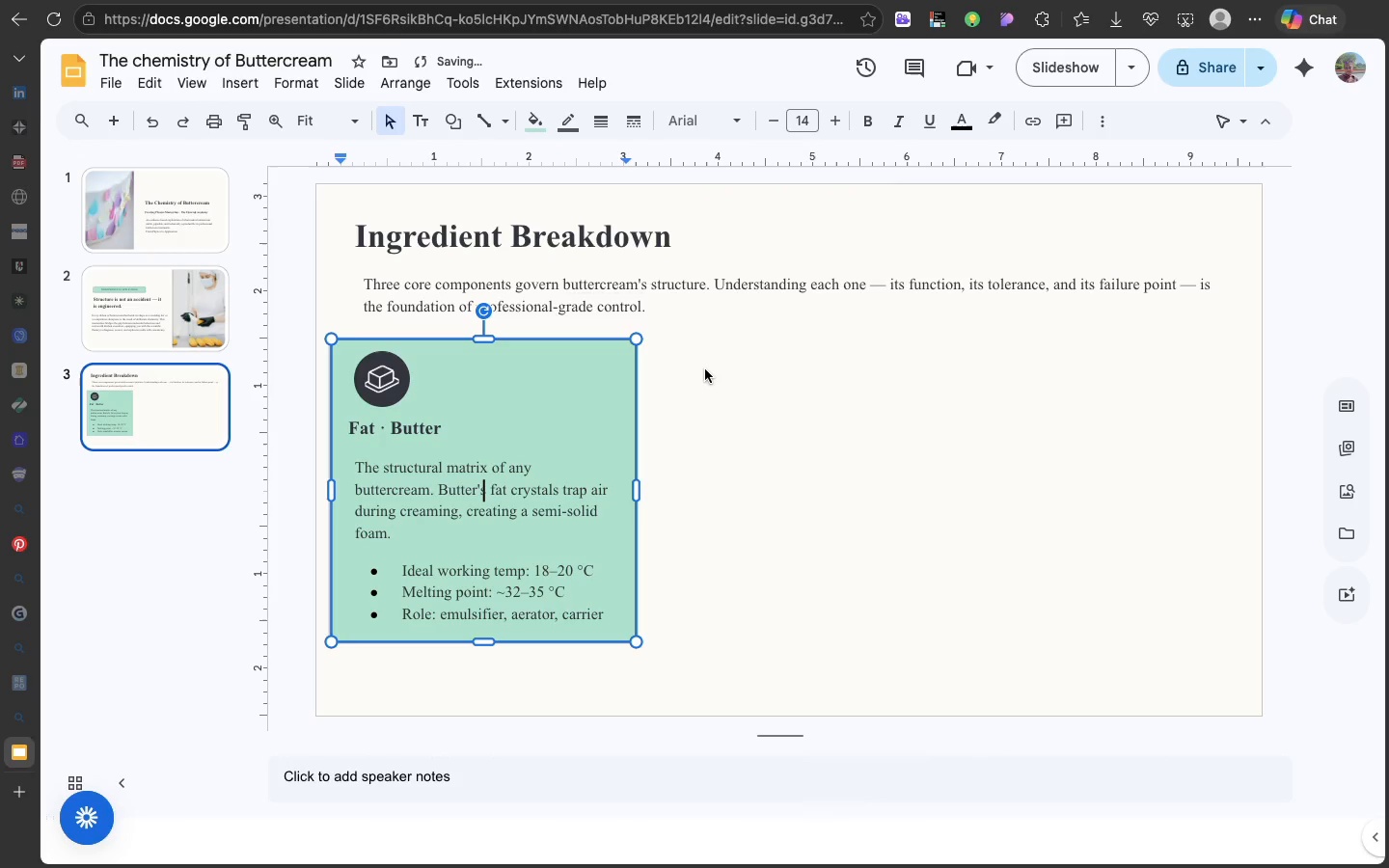 
left_click([705, 369])
 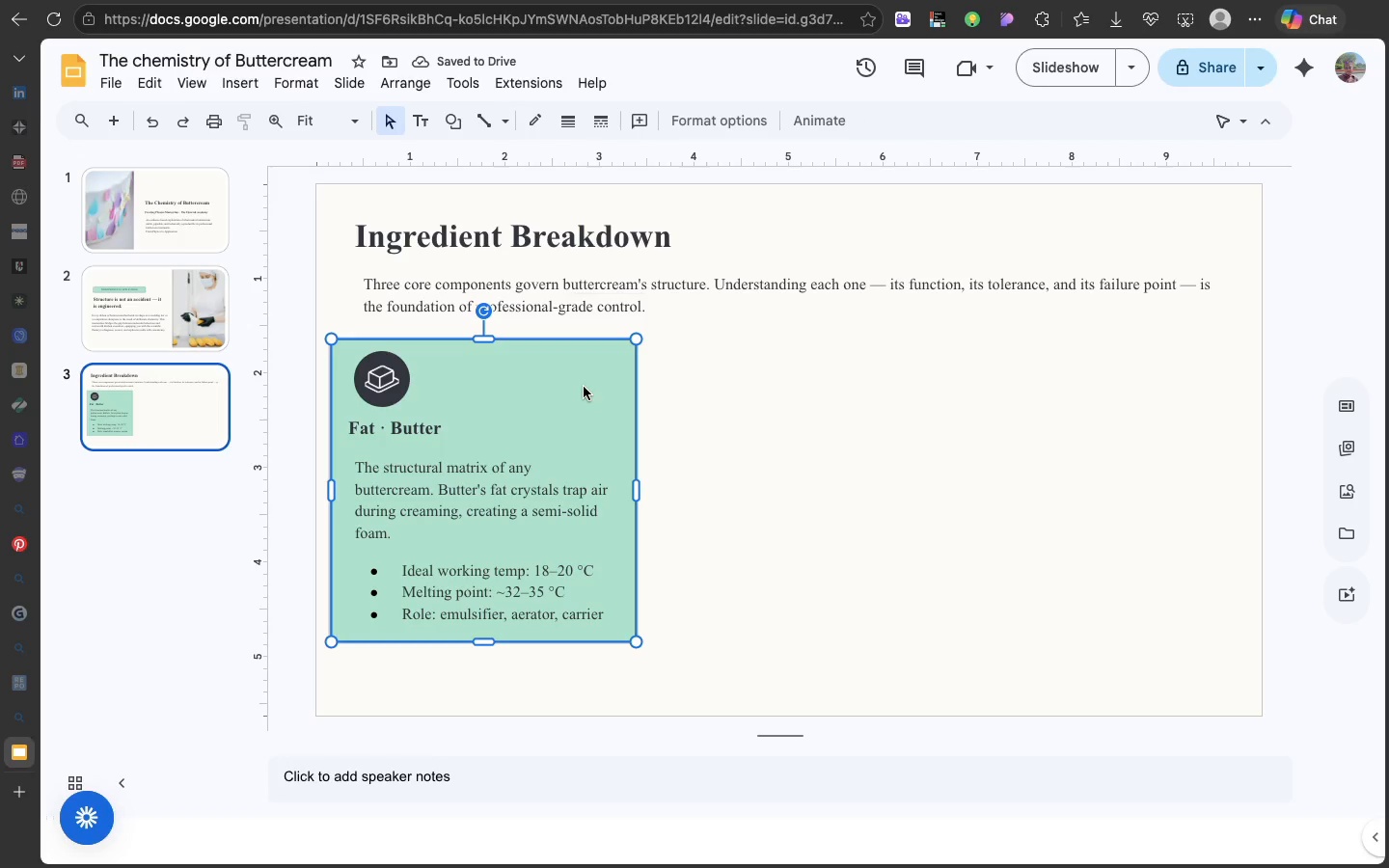 
left_click([584, 387])
 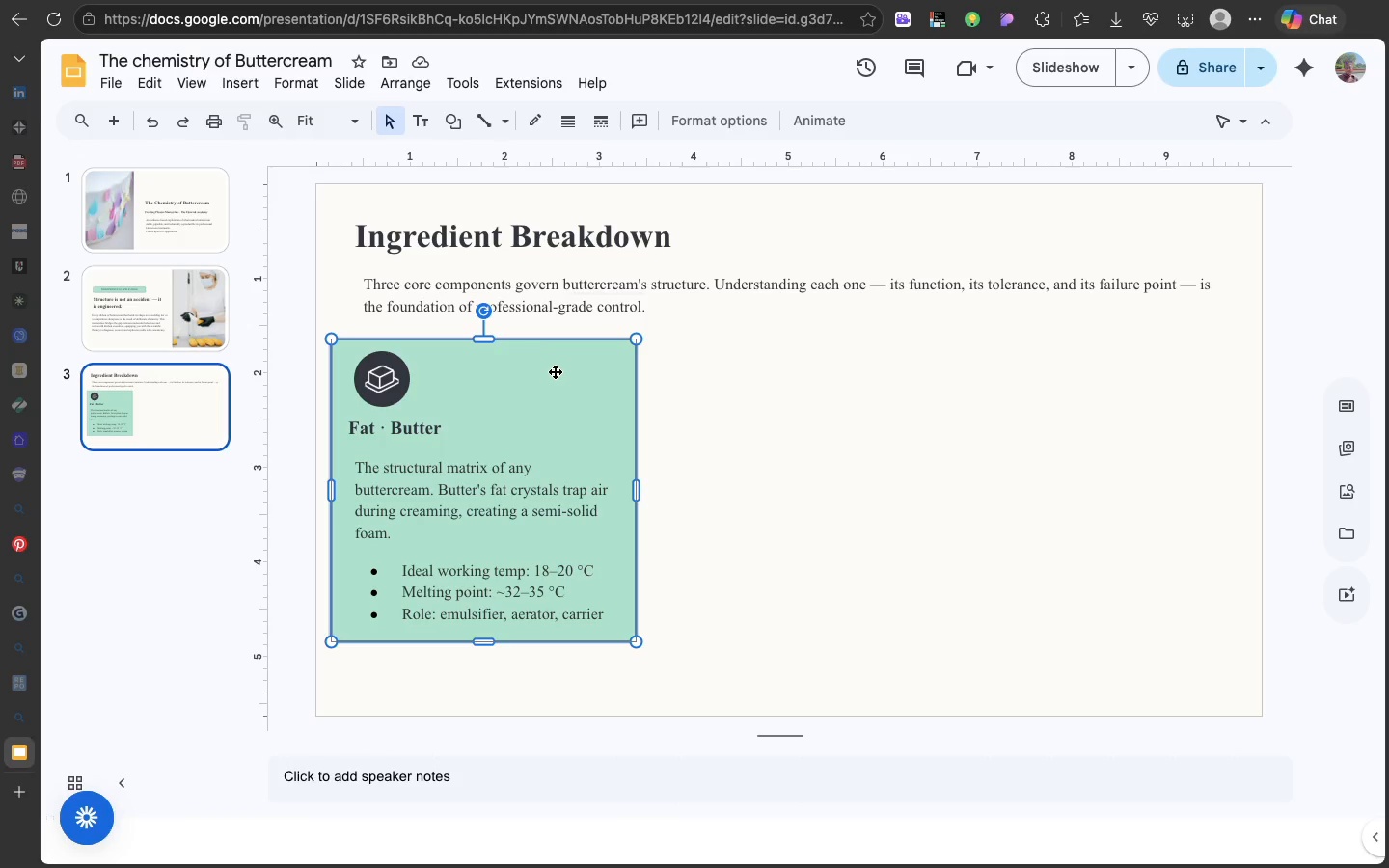 
left_click([557, 375])
 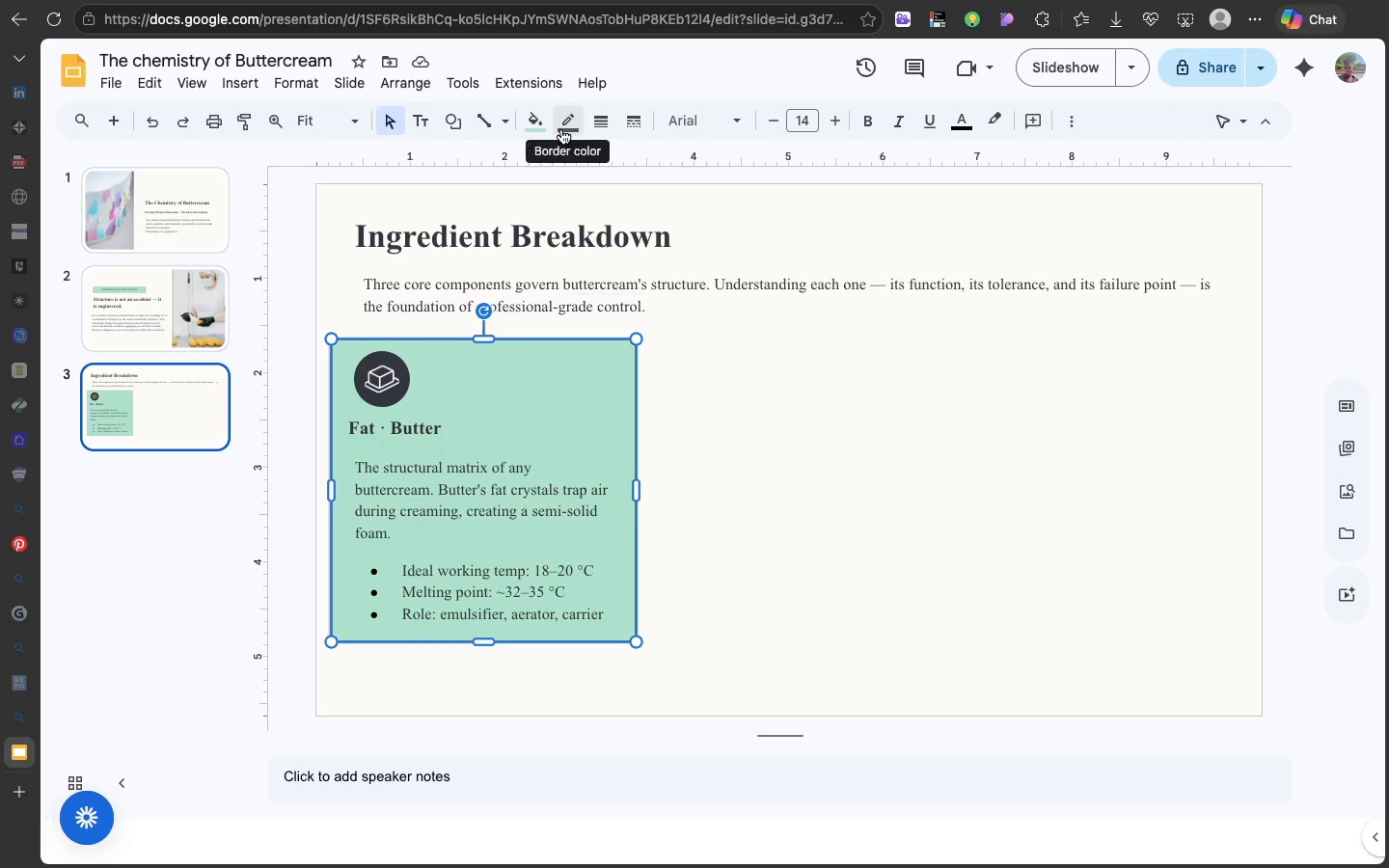 
left_click([561, 129])
 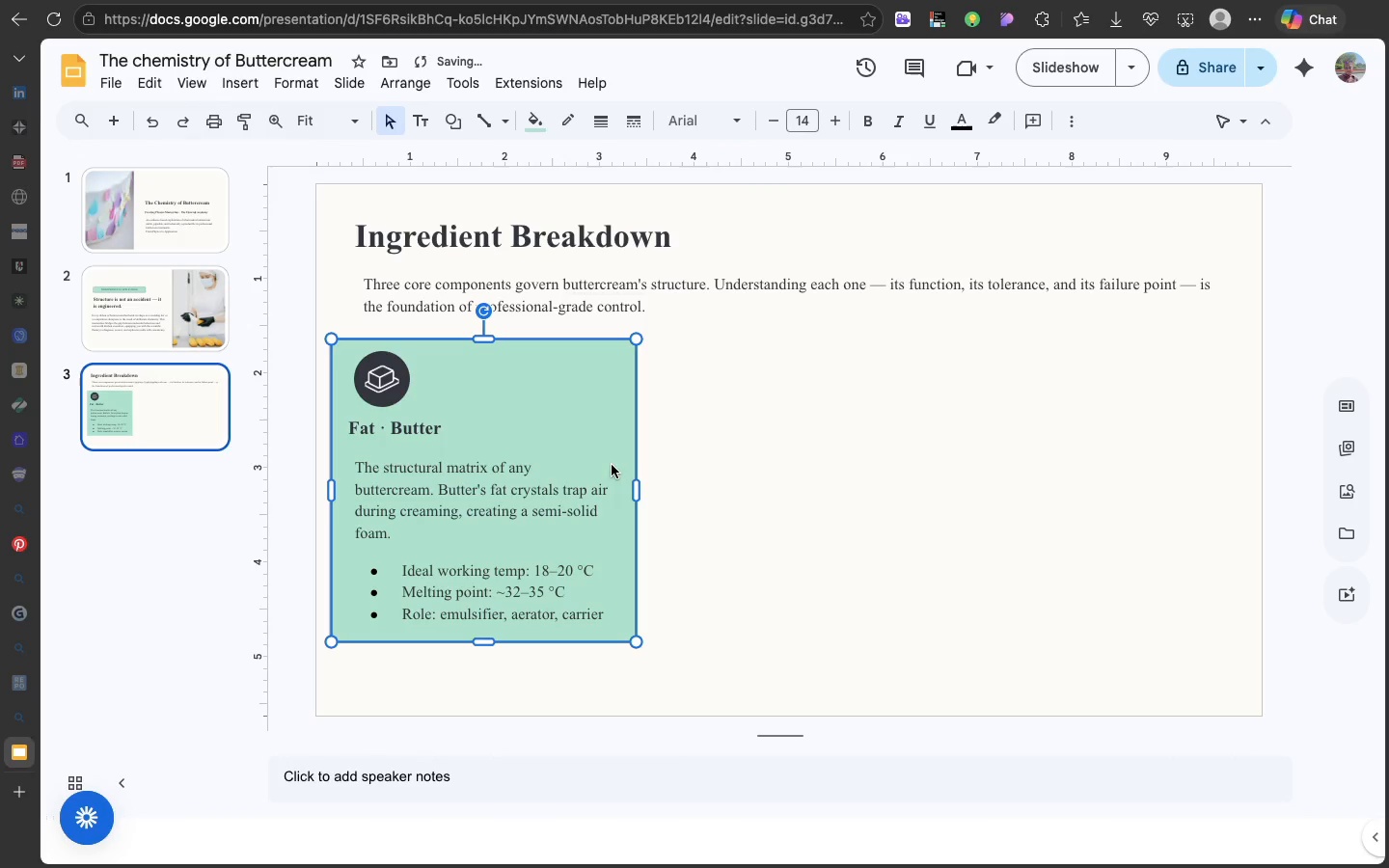 
left_click([612, 465])
 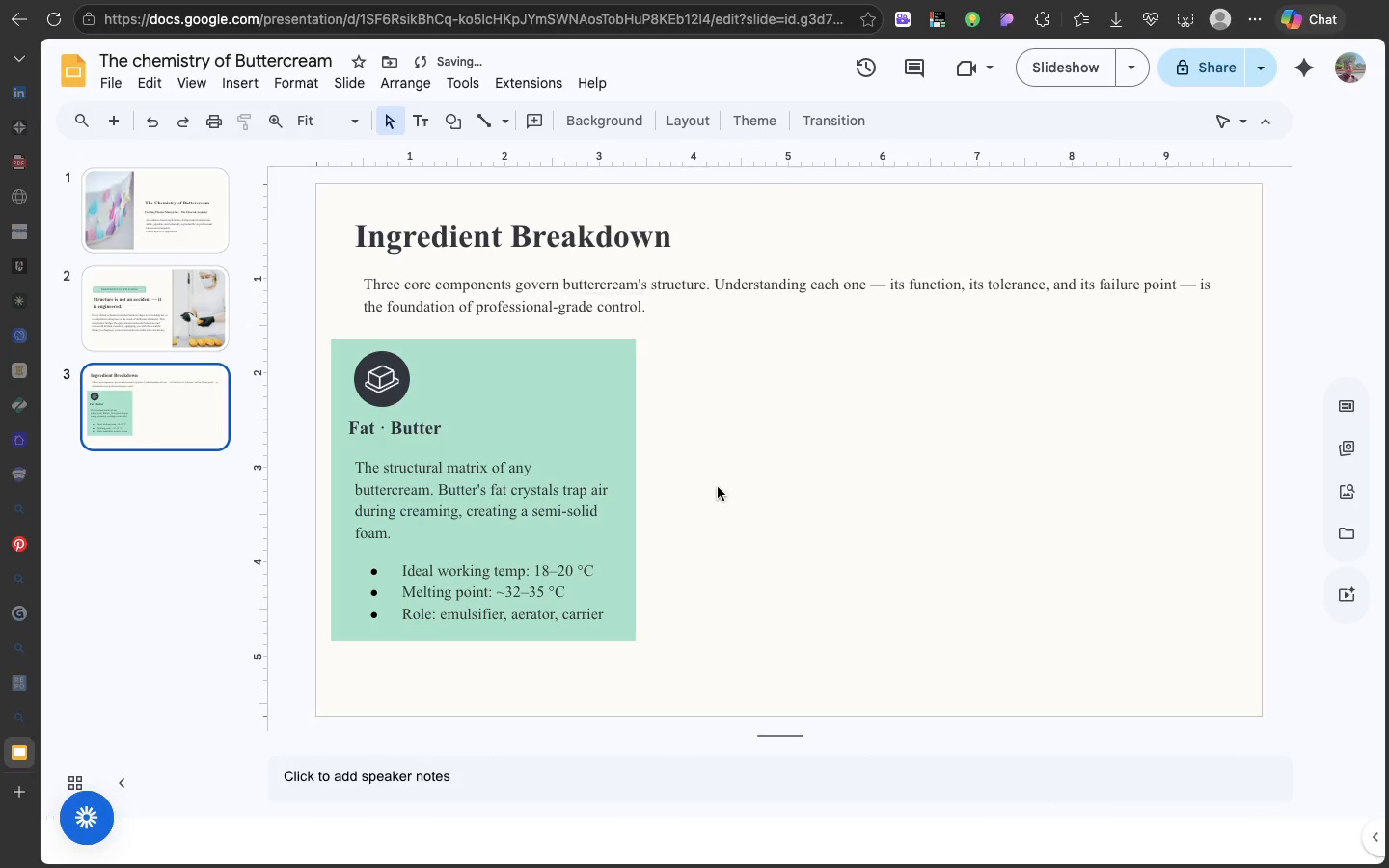 
left_click([718, 487])
 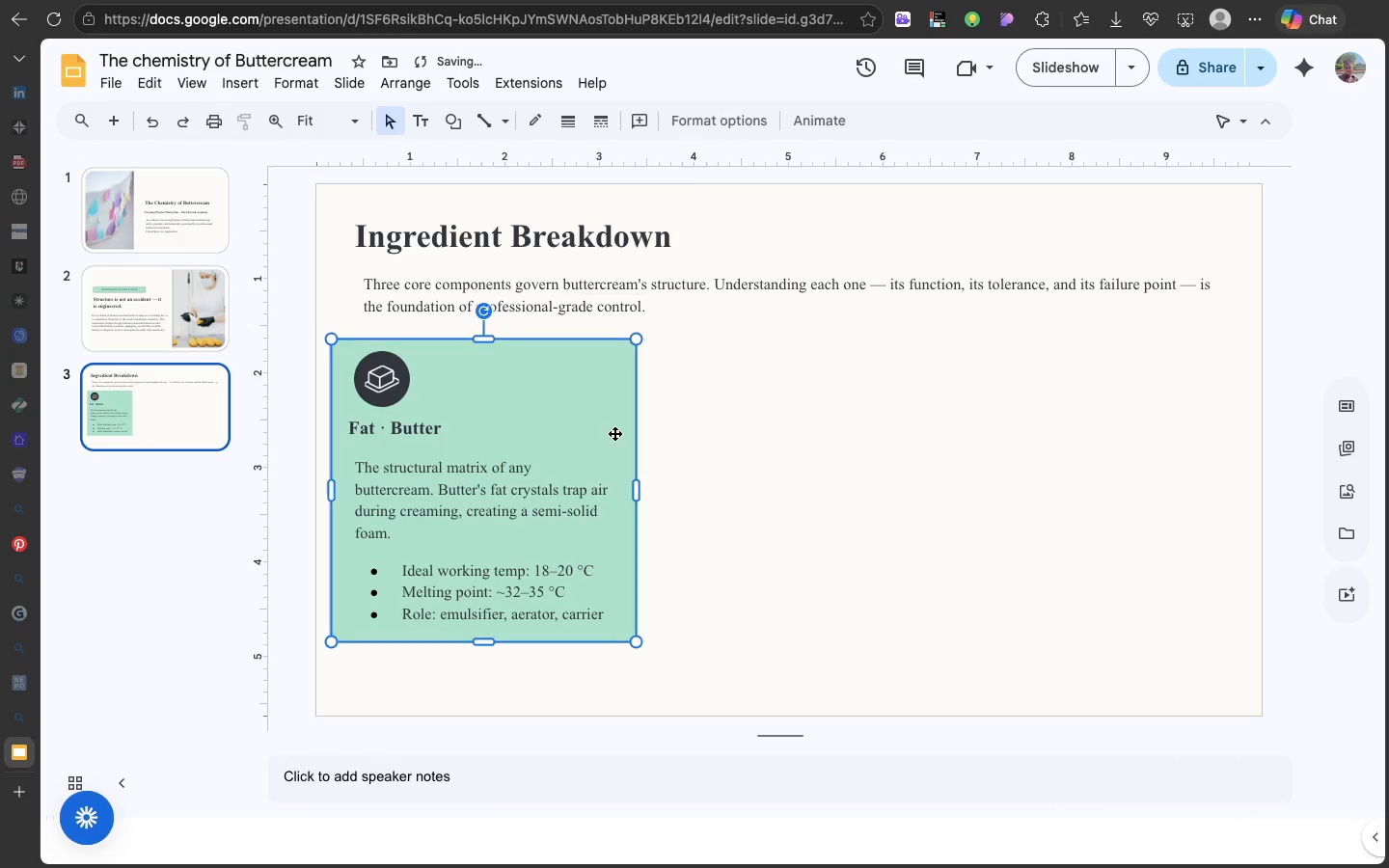 
left_click([614, 433])
 